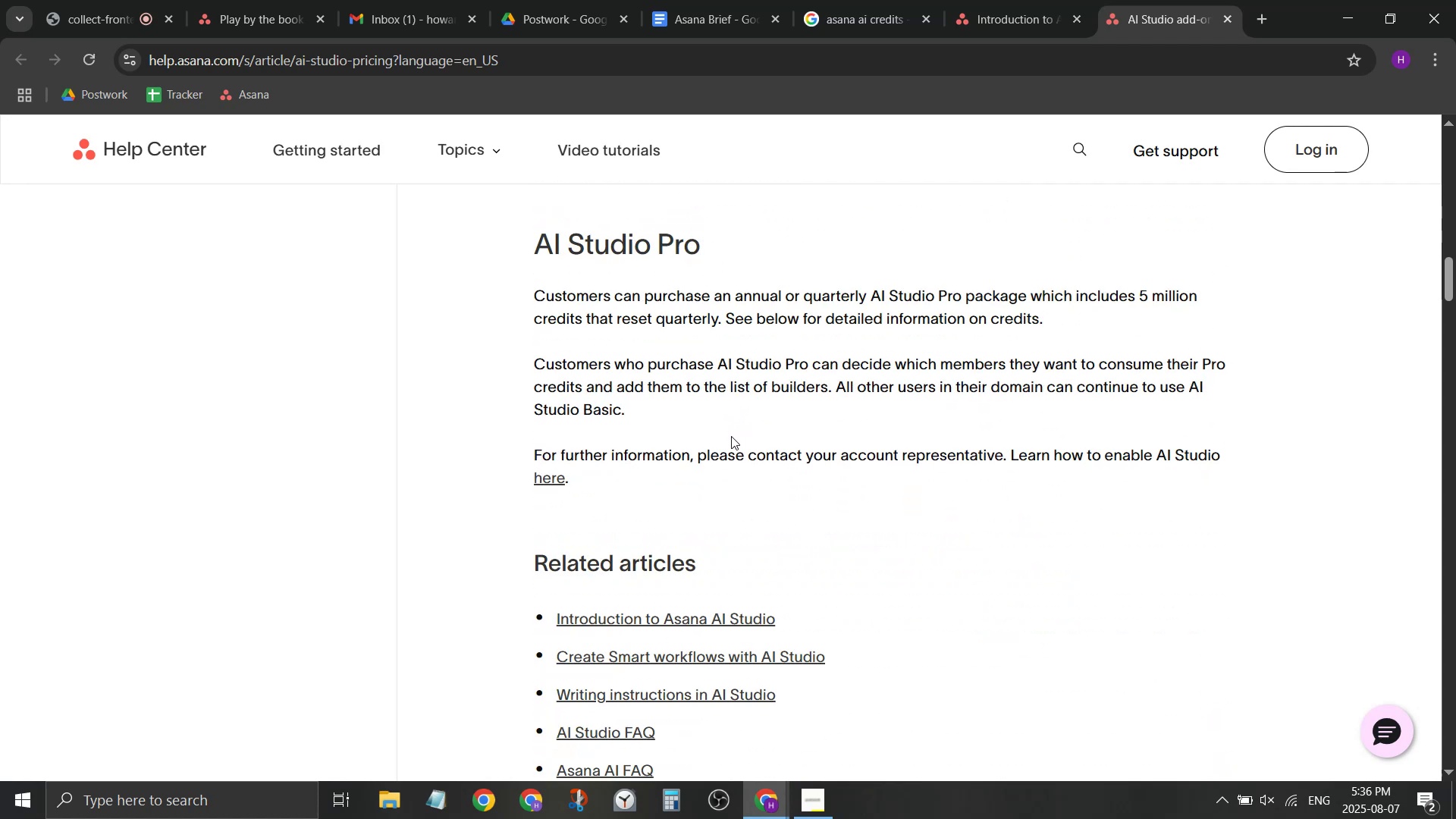 
scroll: coordinate [726, 444], scroll_direction: up, amount: 4.0
 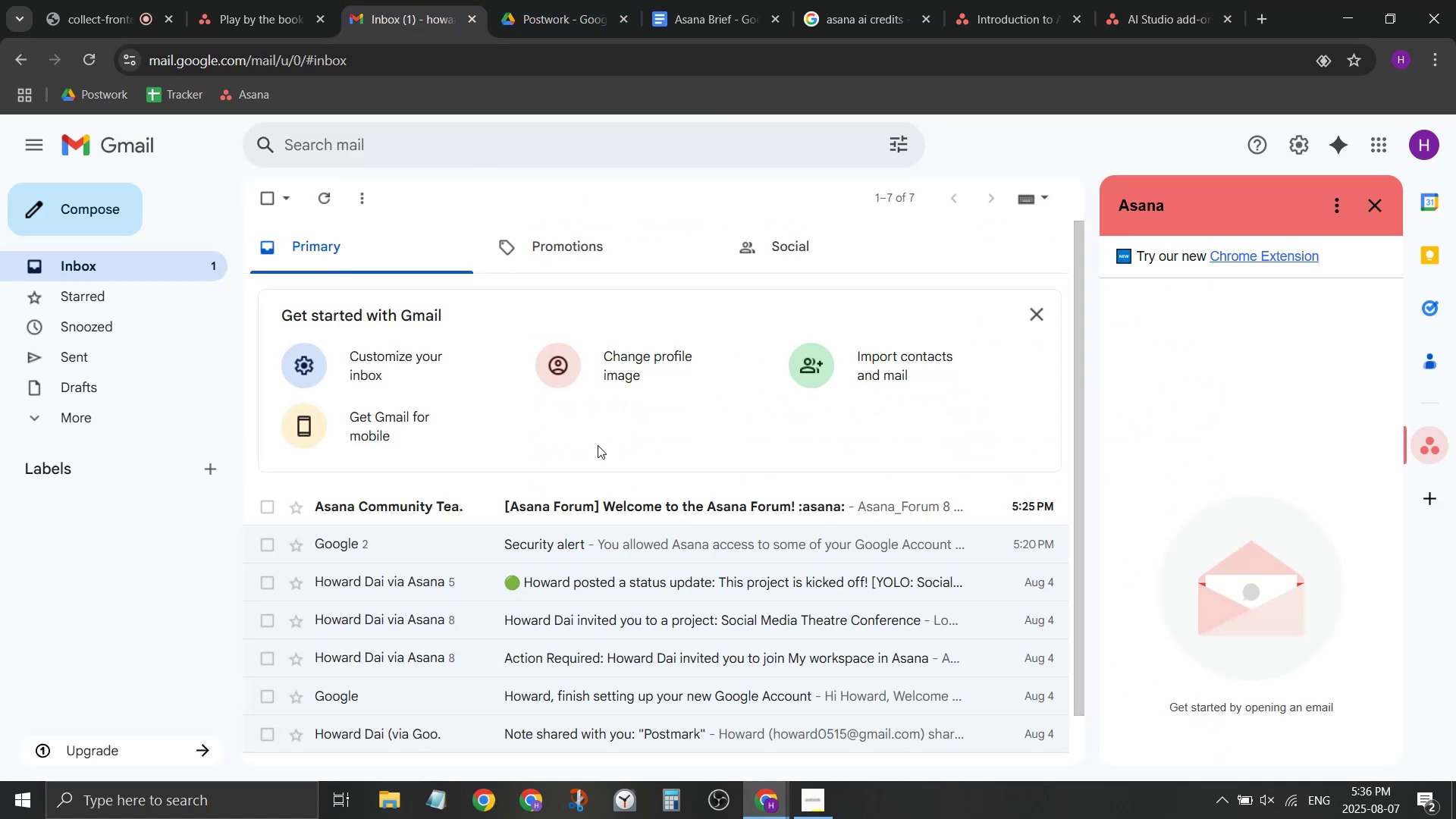 
left_click([826, 513])
 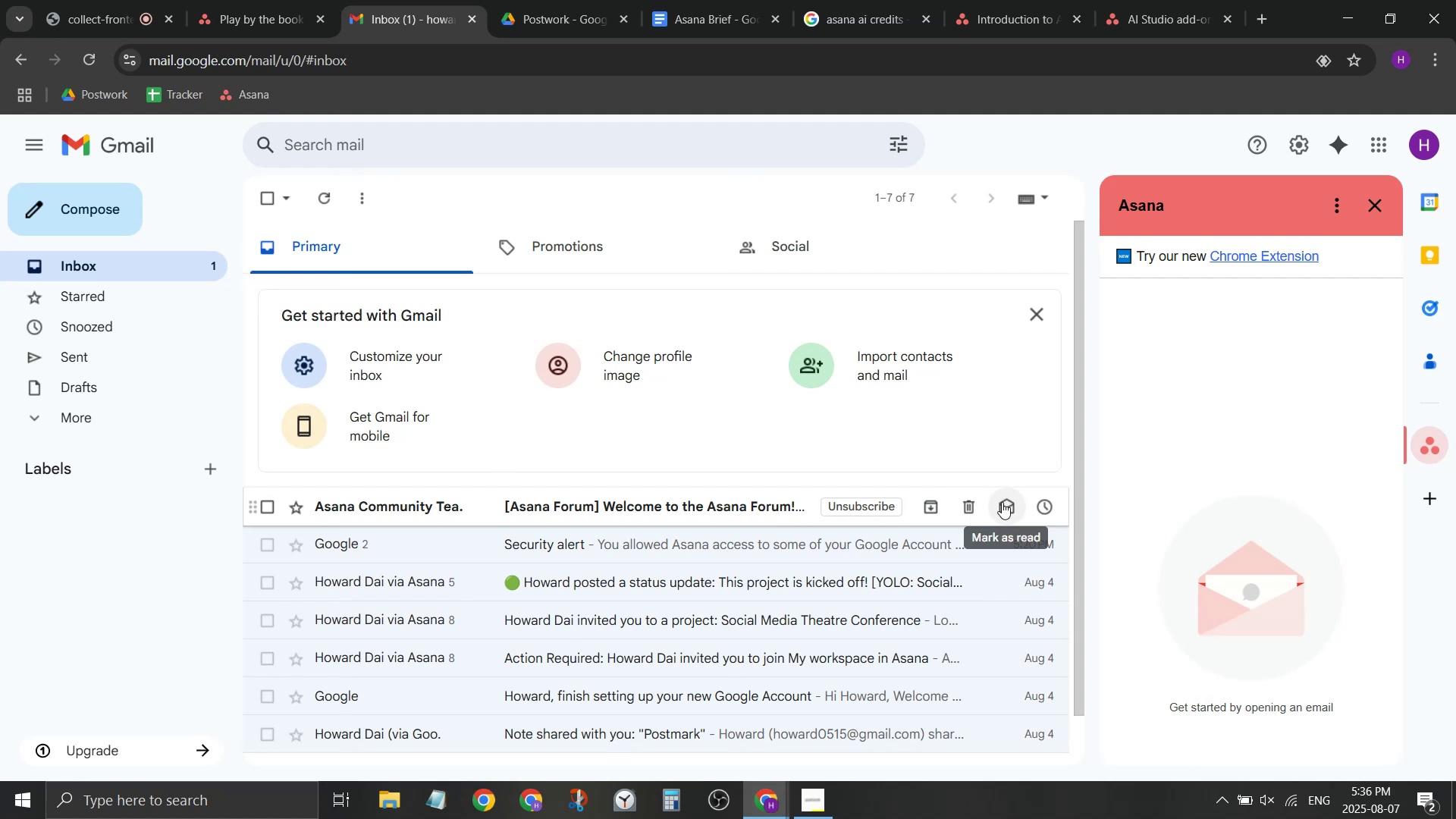 
left_click([254, 0])
 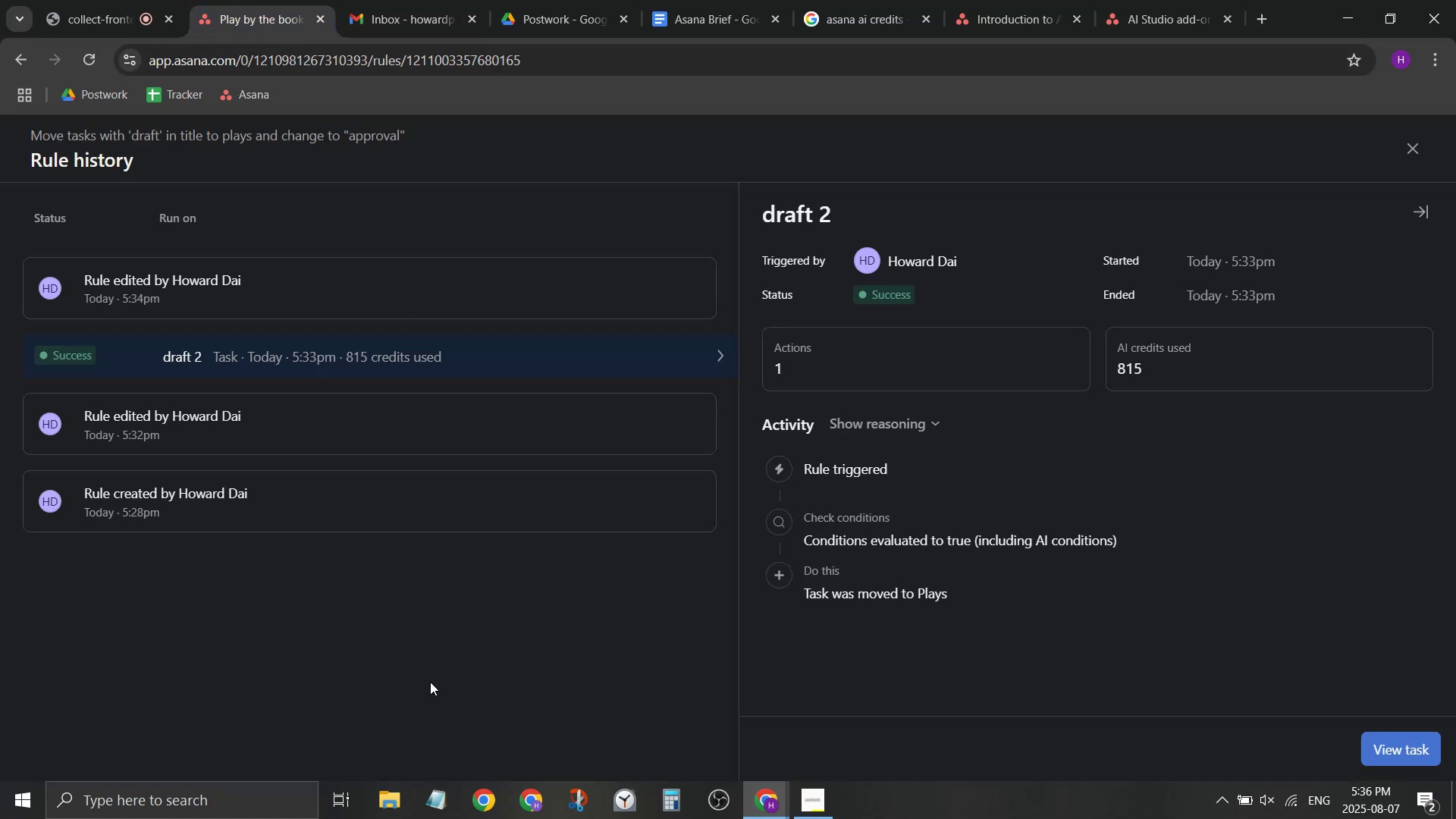 
left_click([430, 674])
 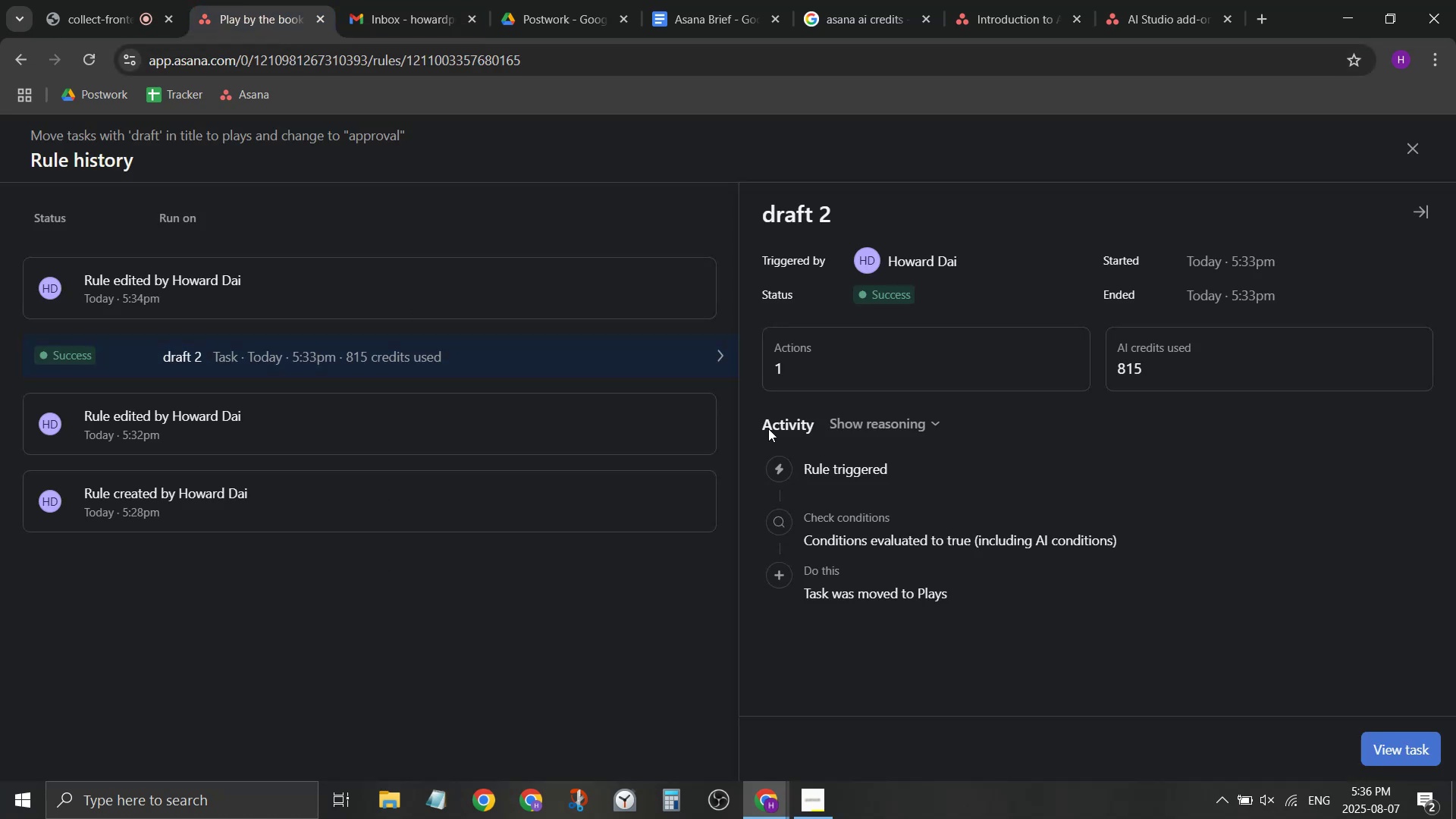 
left_click([905, 428])
 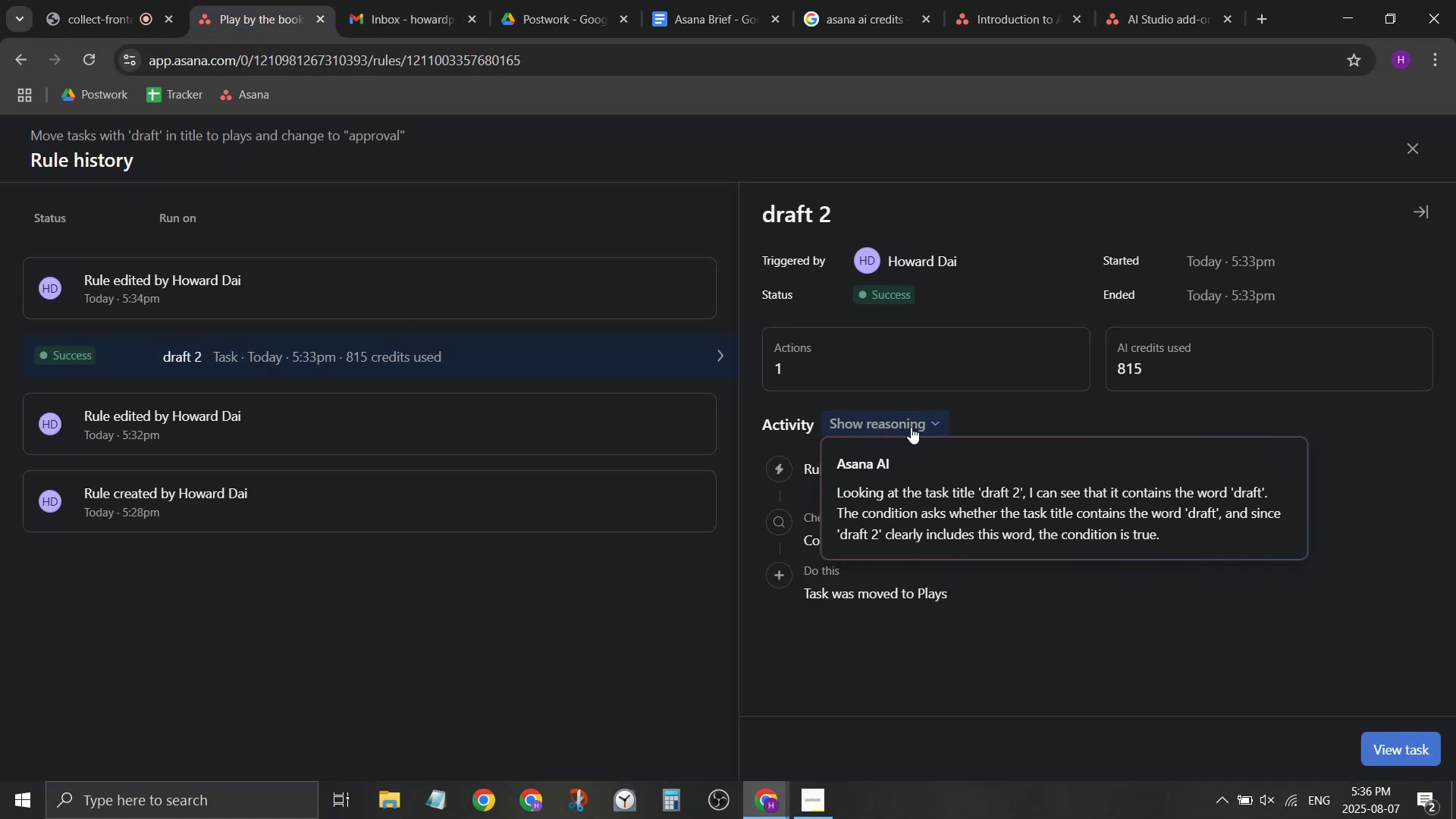 
left_click([911, 427])
 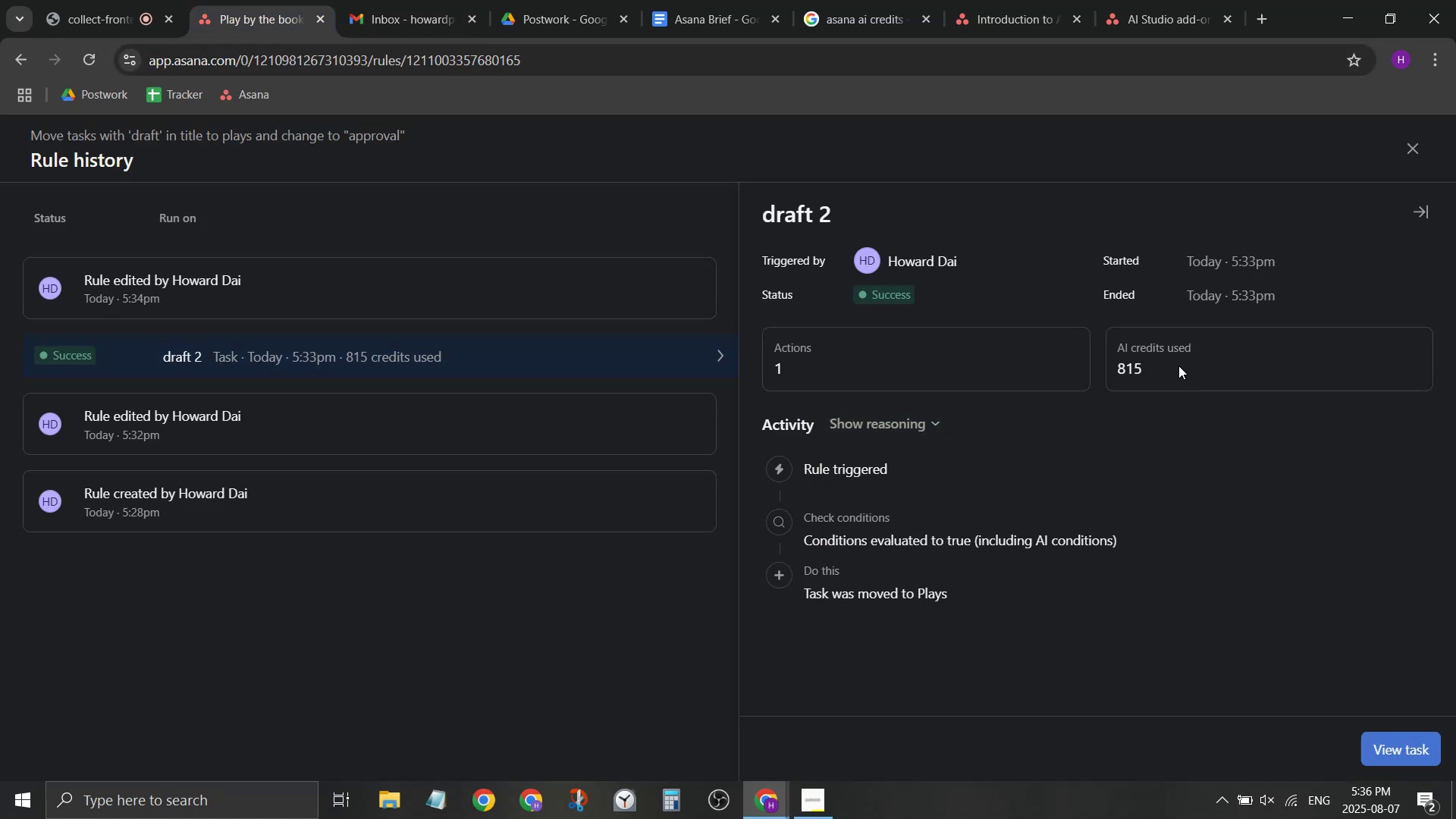 
double_click([1138, 322])
 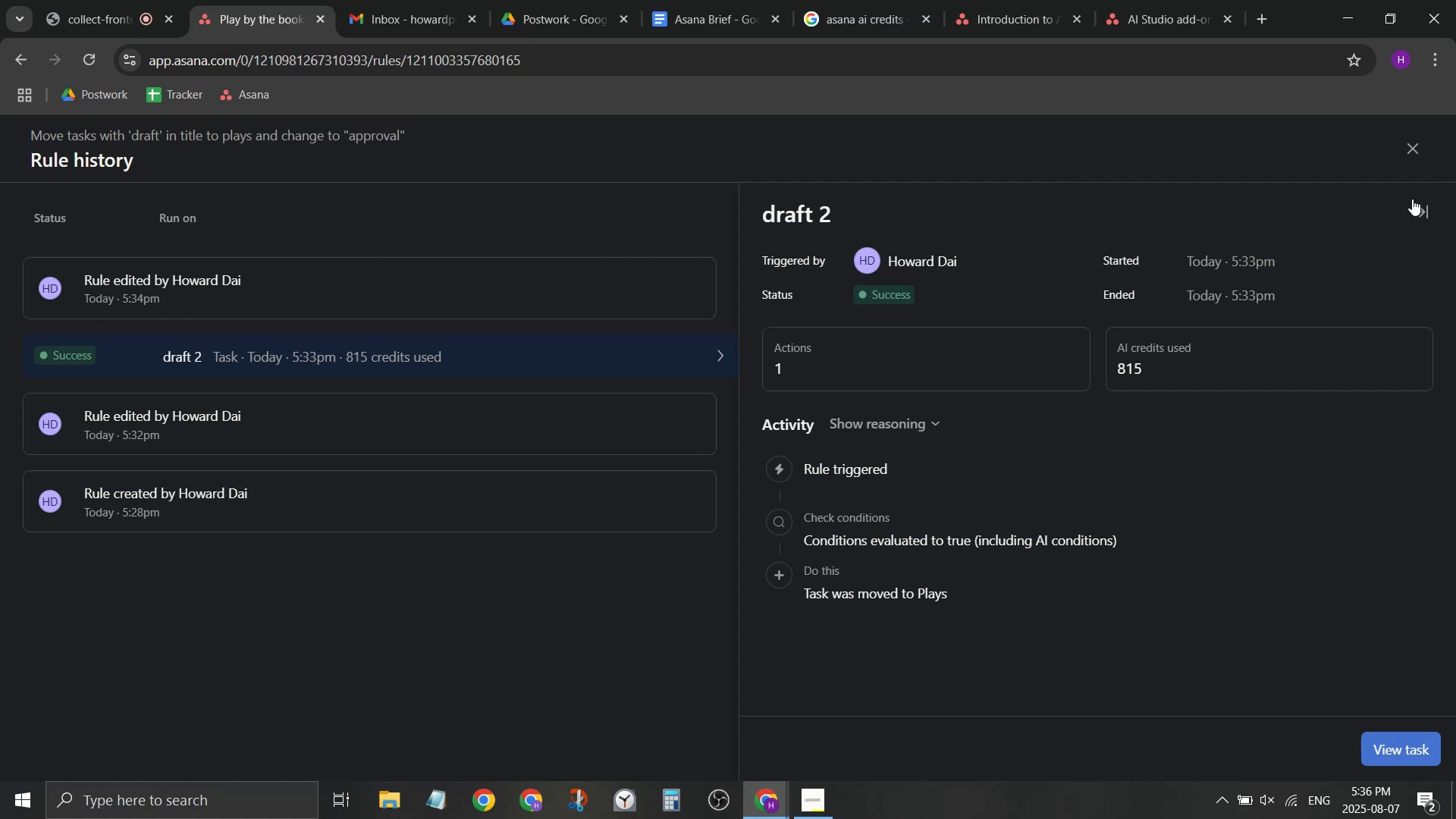 
left_click([1414, 135])
 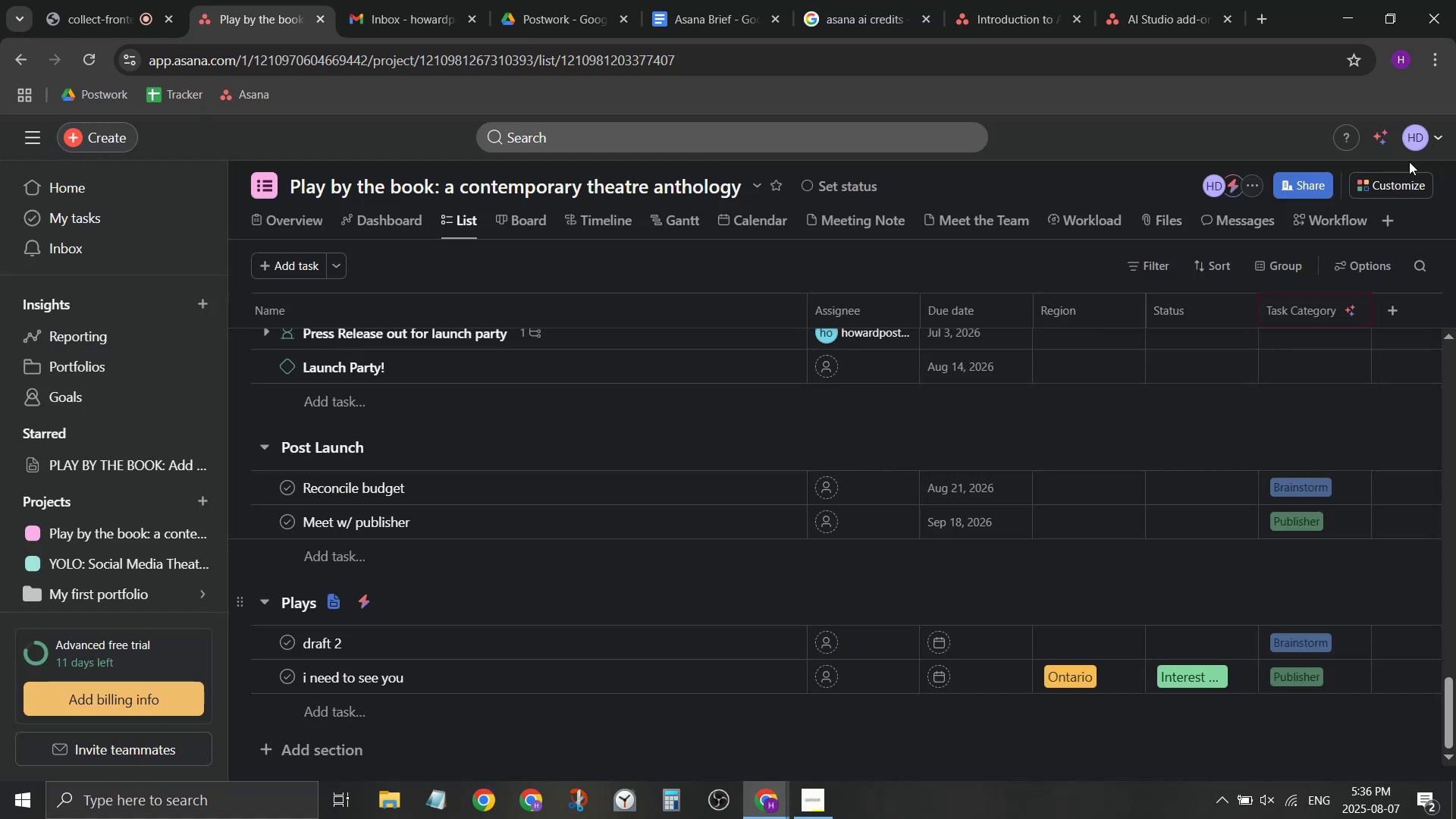 
left_click([1426, 146])
 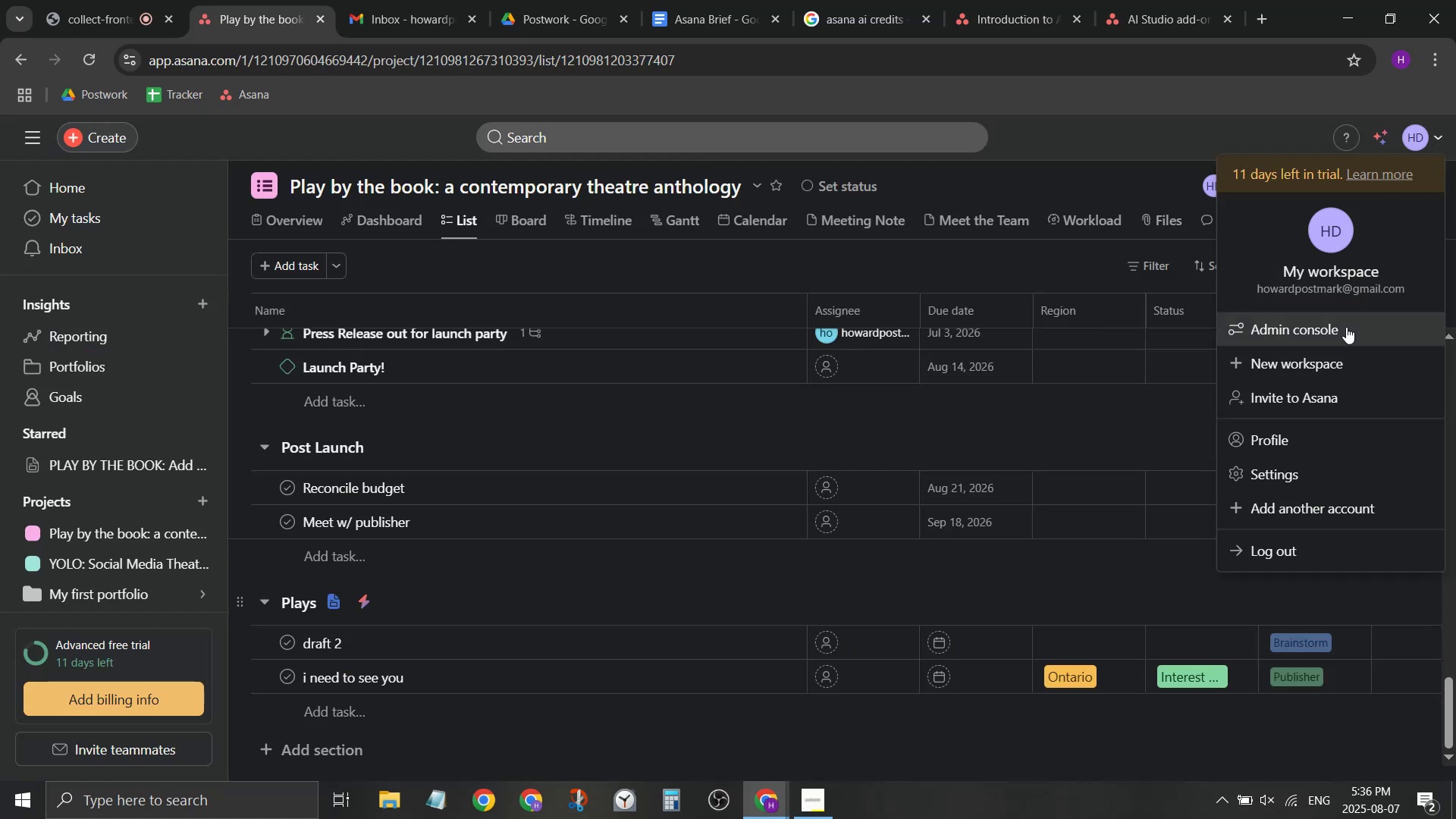 
left_click([1346, 328])
 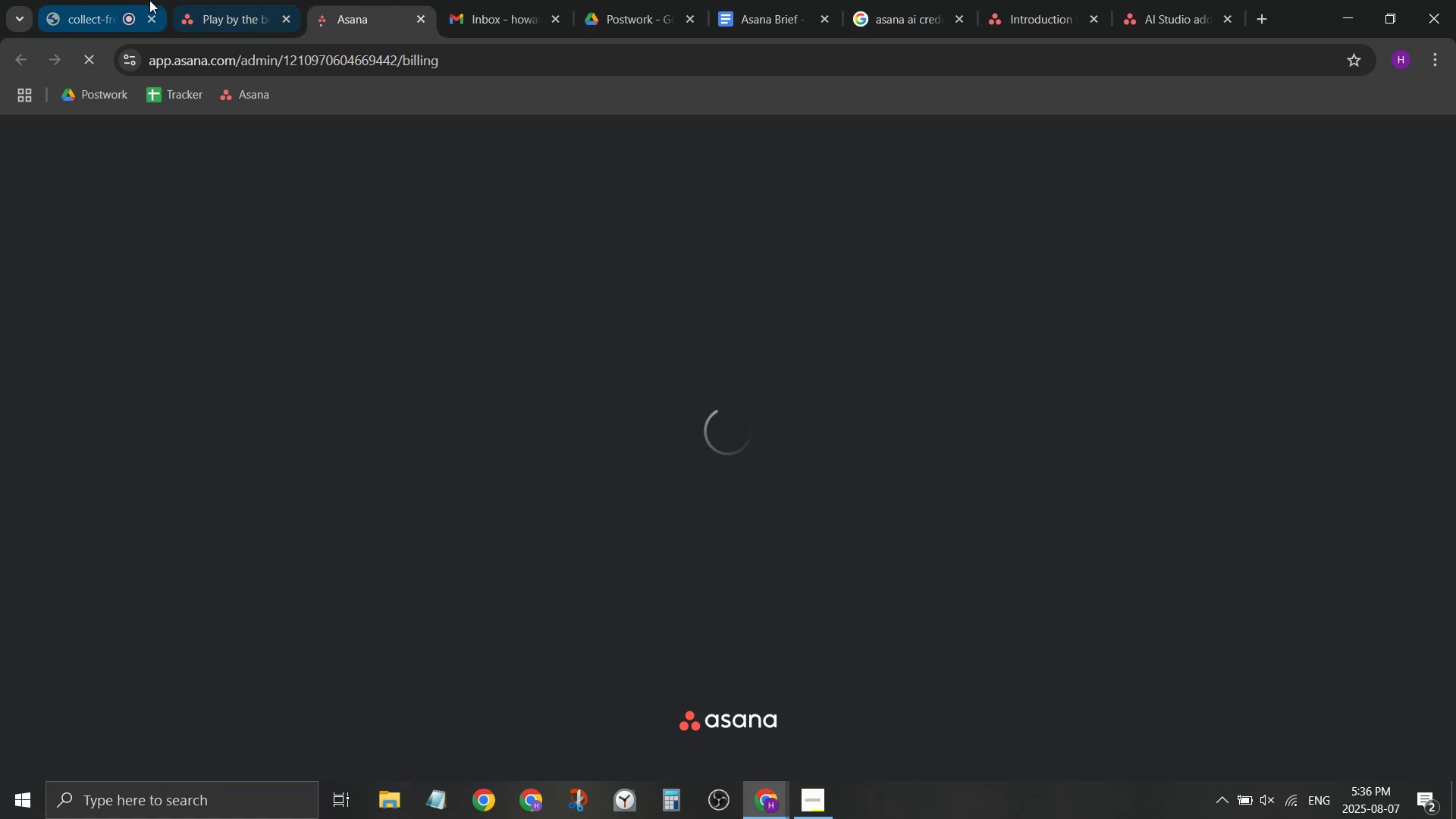 
mouse_move([455, 15])
 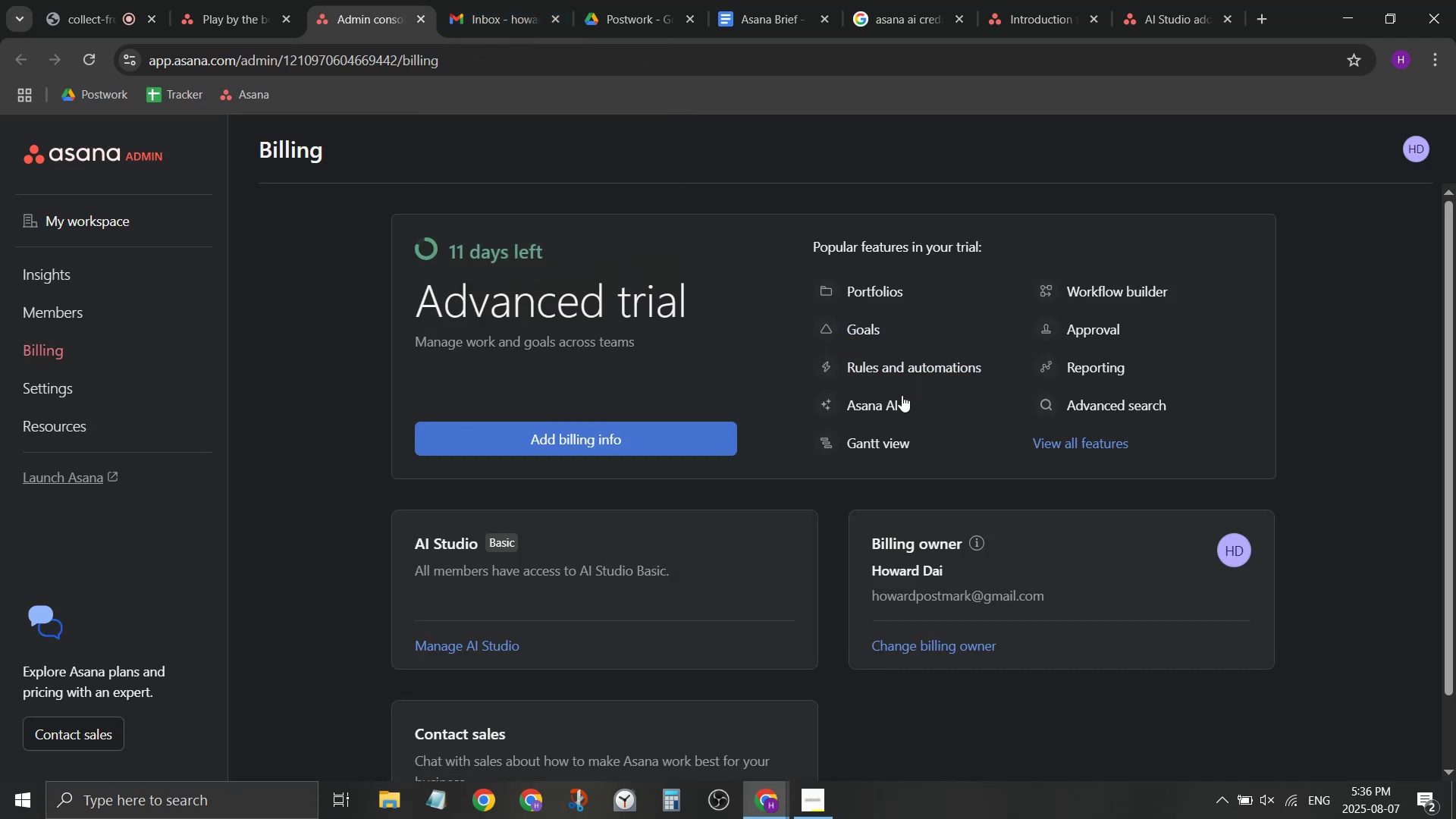 
left_click([911, 406])
 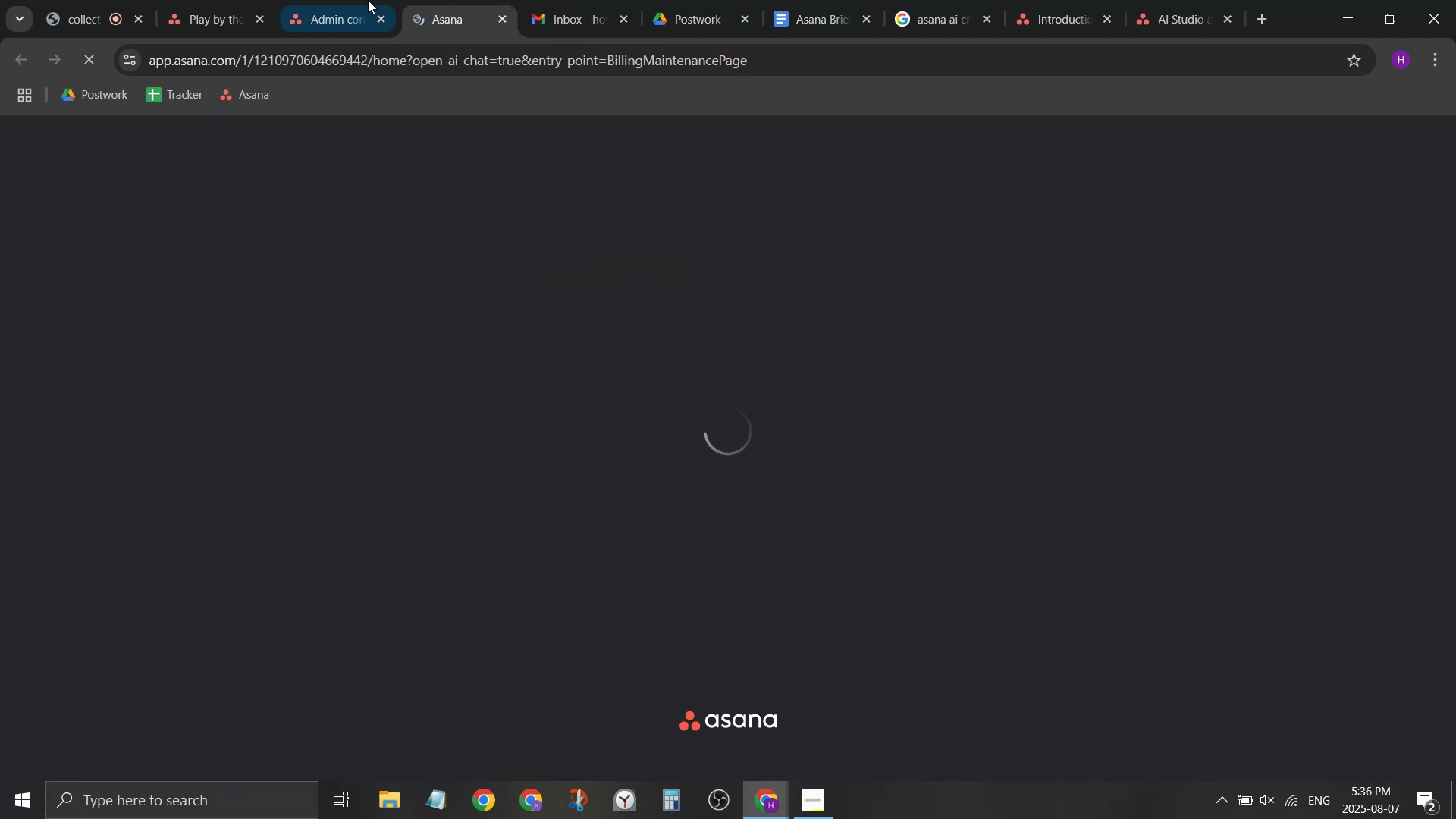 
left_click([362, 0])
 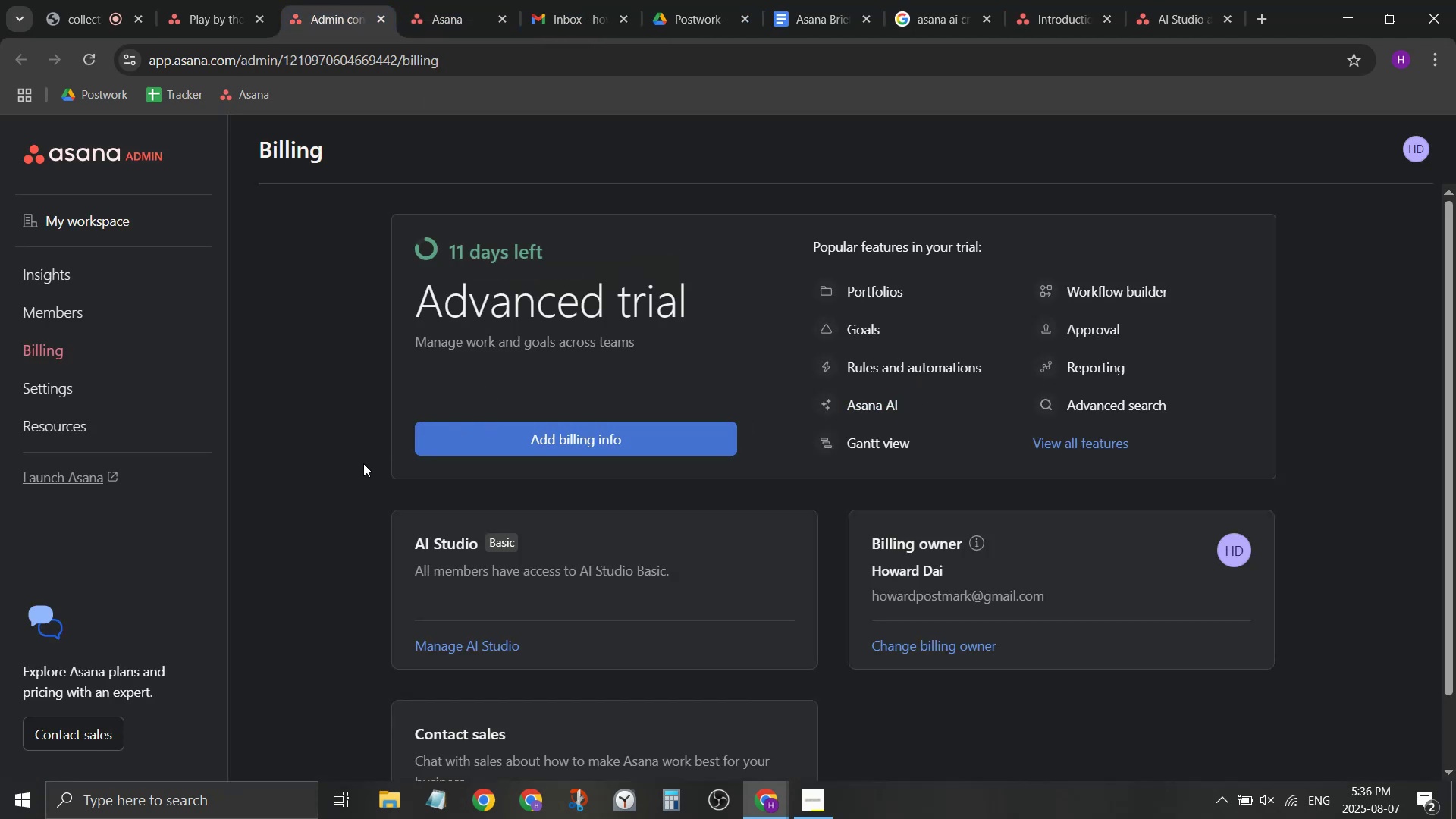 
scroll: coordinate [363, 463], scroll_direction: down, amount: 2.0
 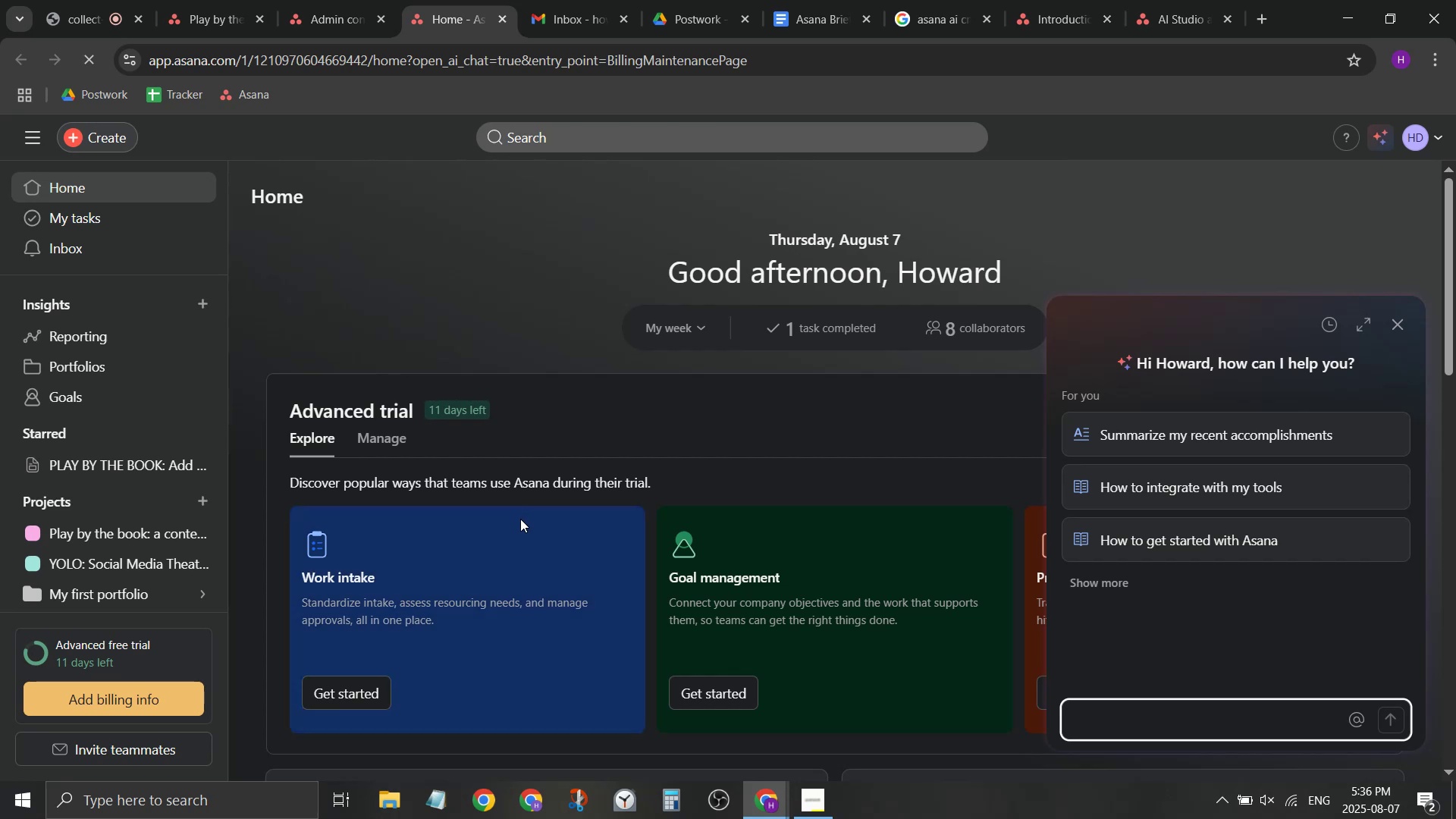 
wait(5.6)
 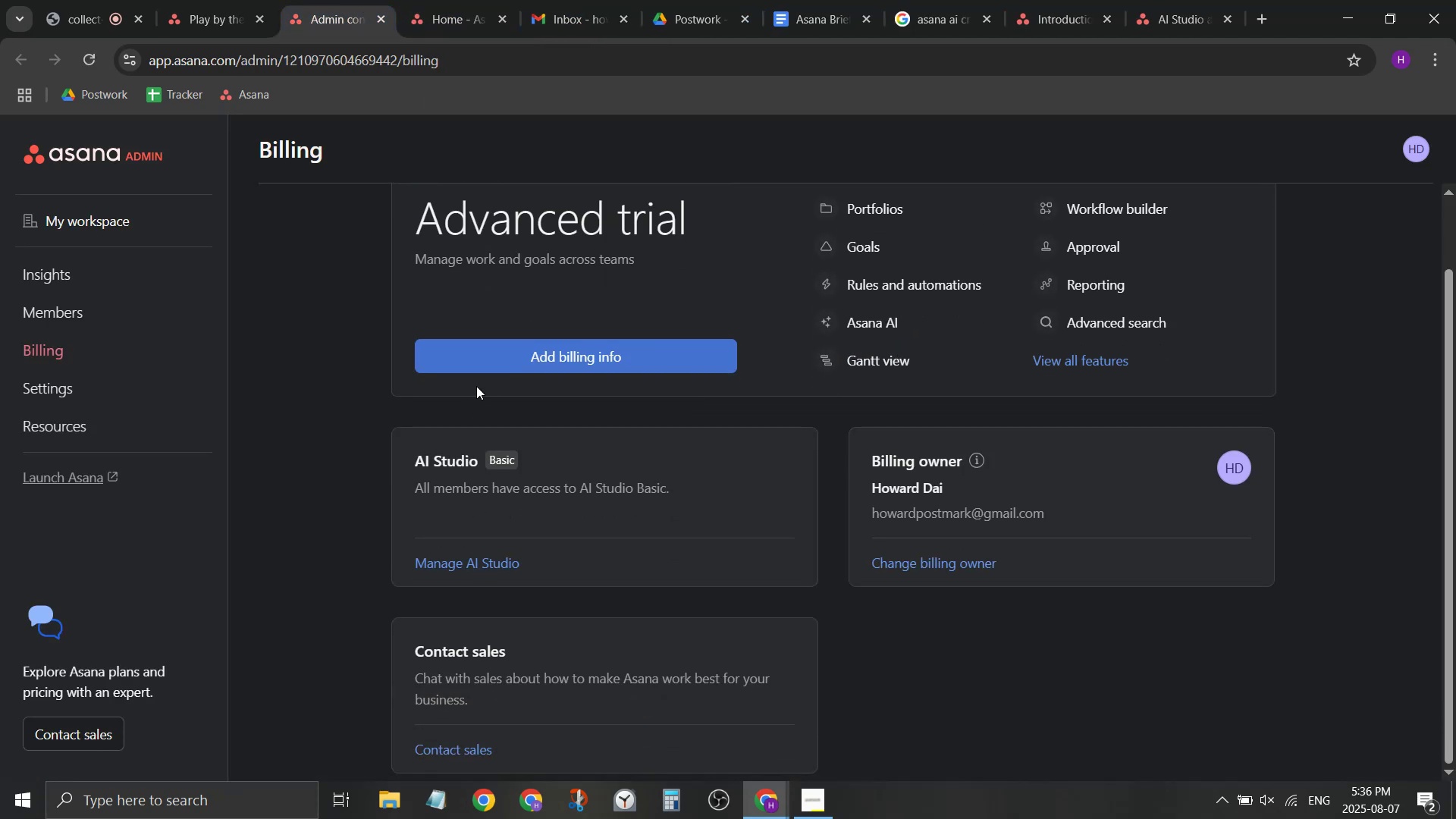 
left_click([1398, 327])
 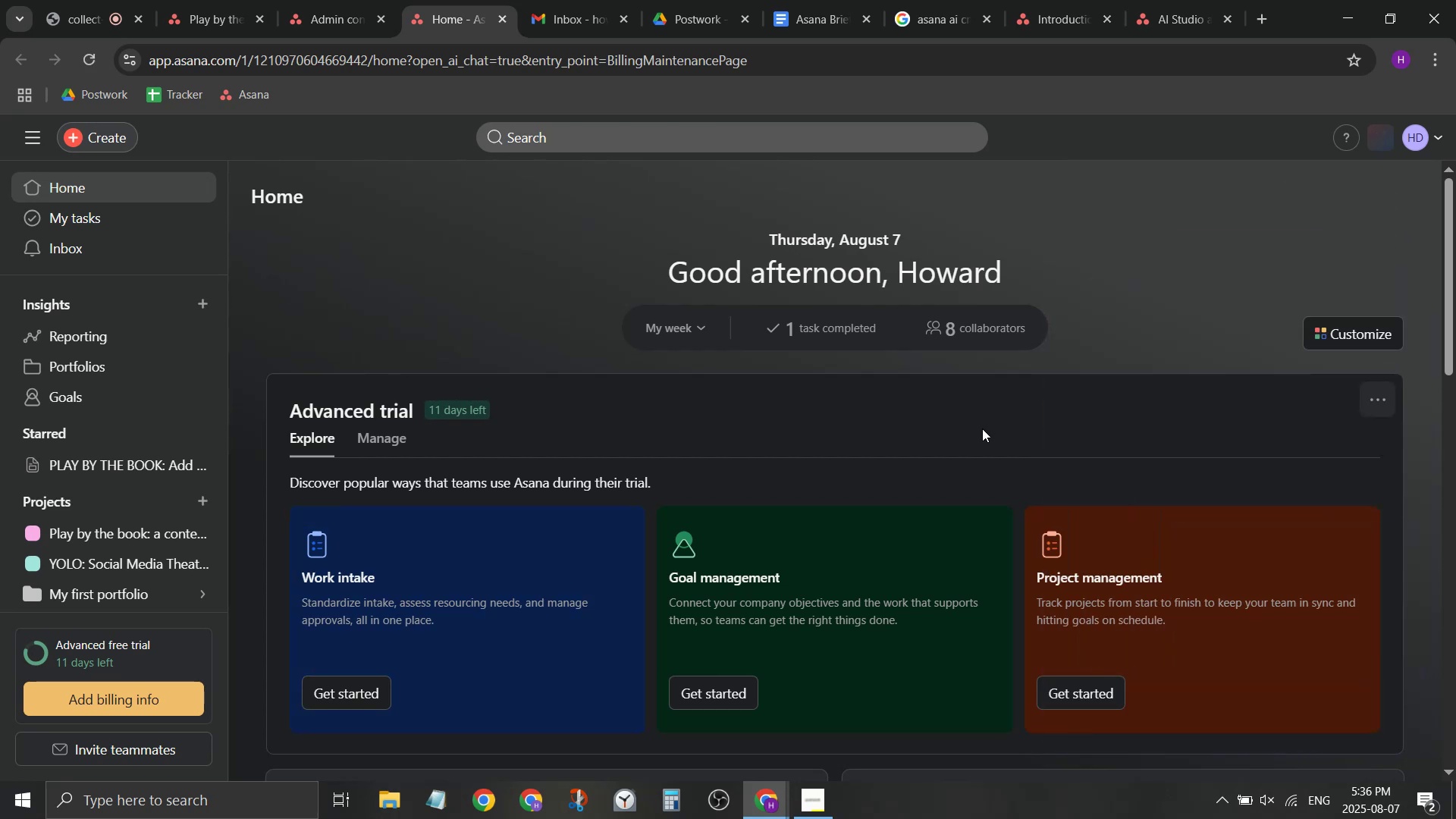 
scroll: coordinate [979, 430], scroll_direction: down, amount: 4.0
 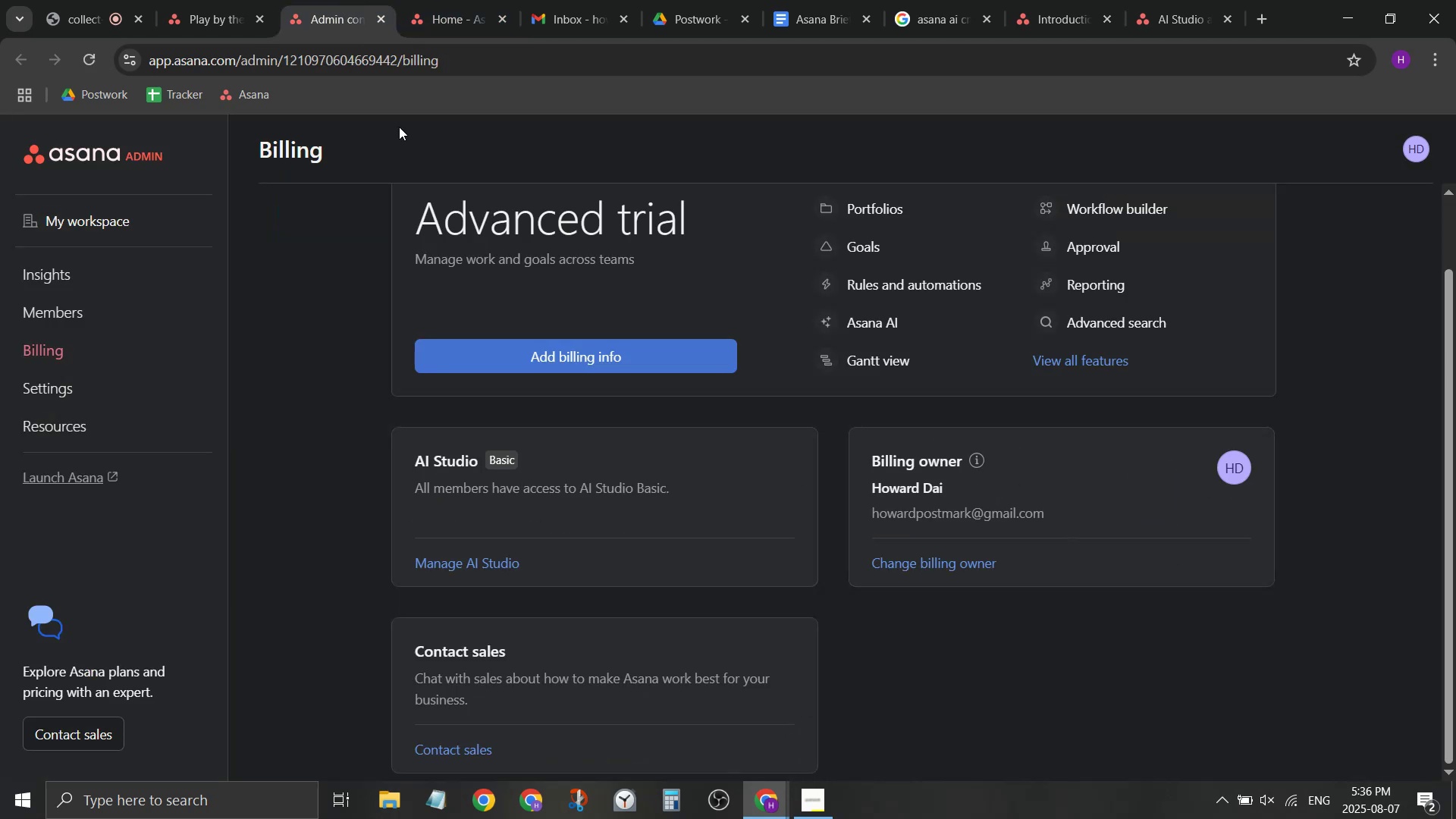 
left_click([459, 567])
 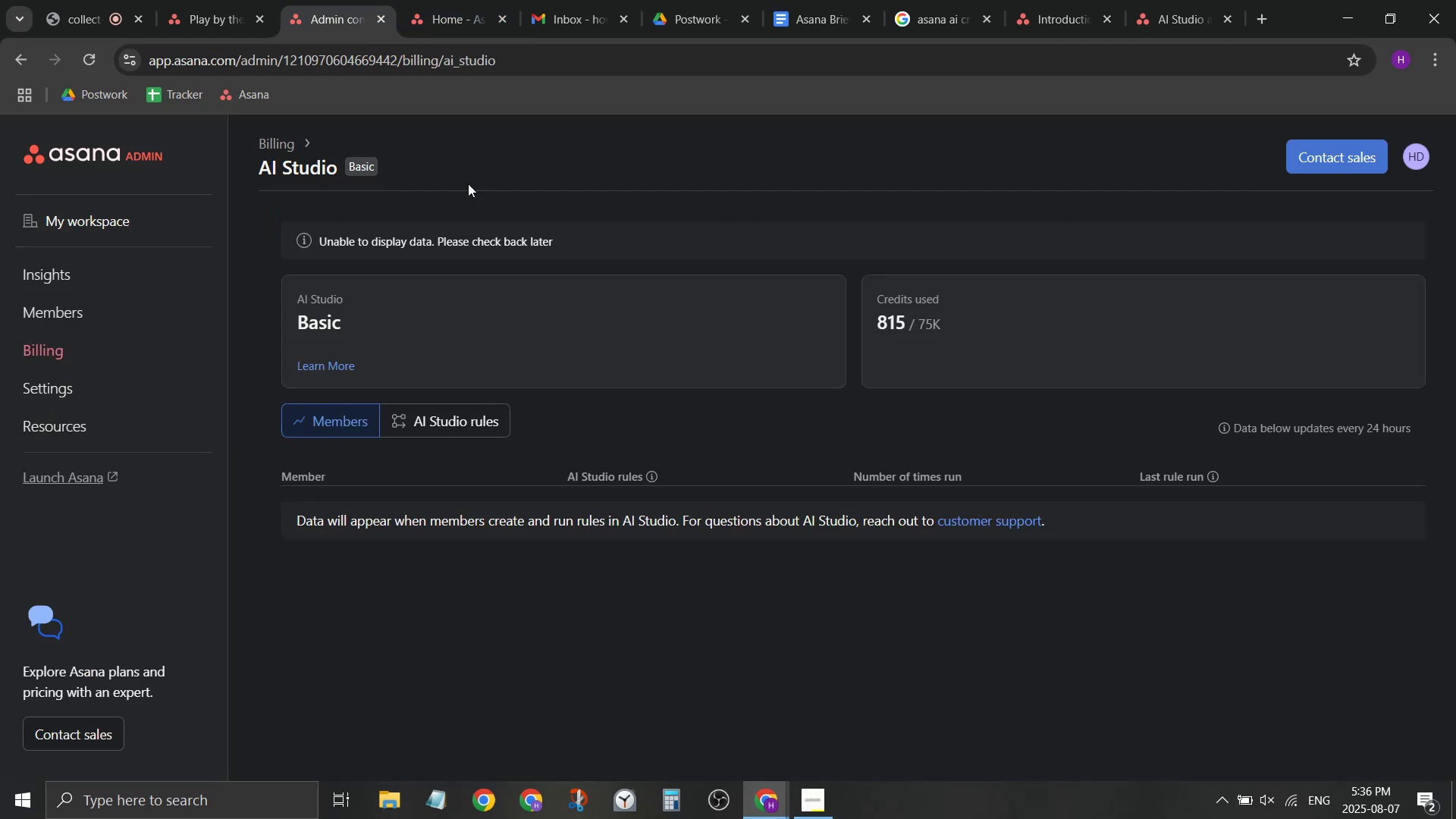 
middle_click([440, 0])
 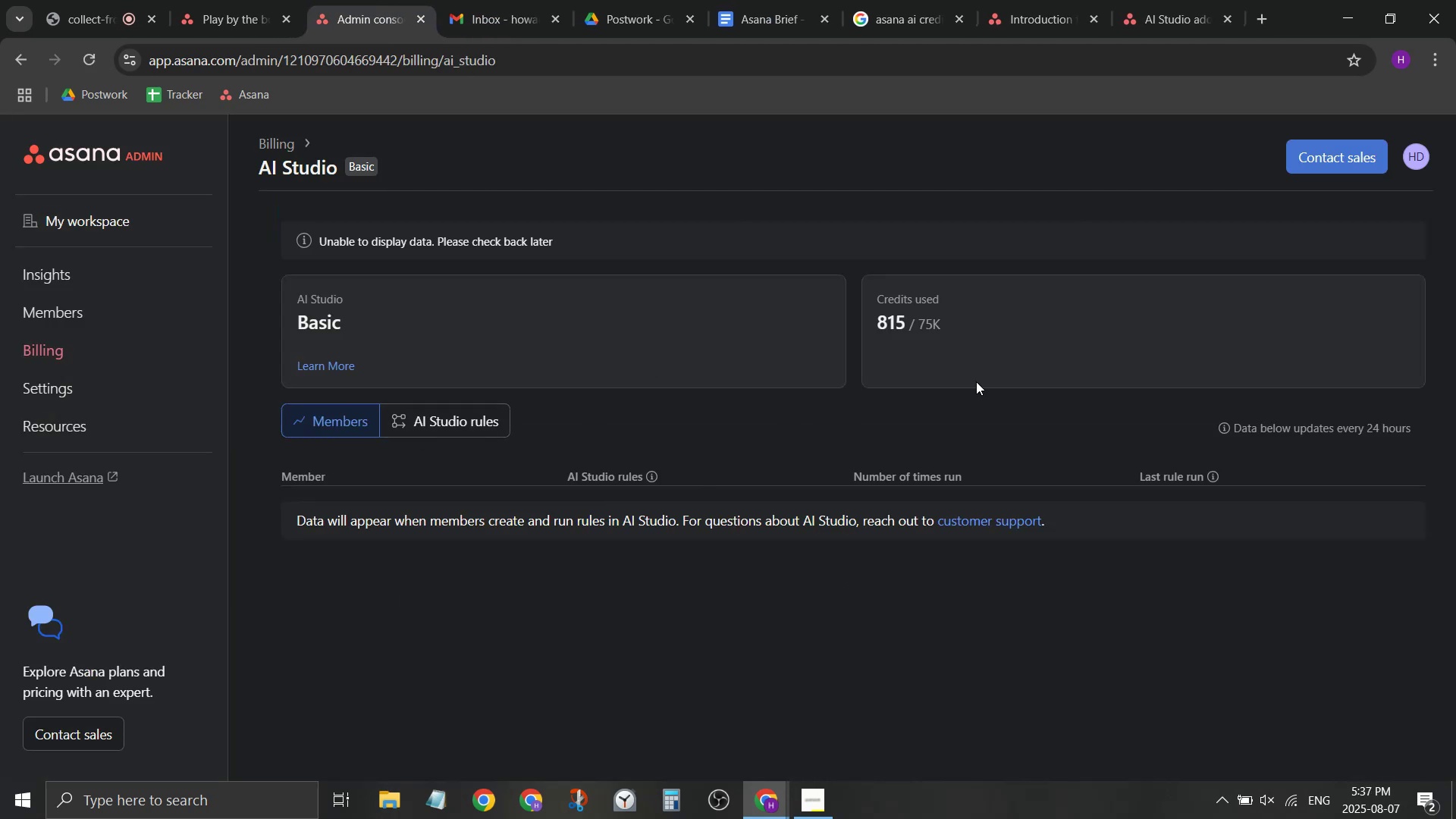 
left_click_drag(start_coordinate=[877, 324], to_coordinate=[946, 321])
 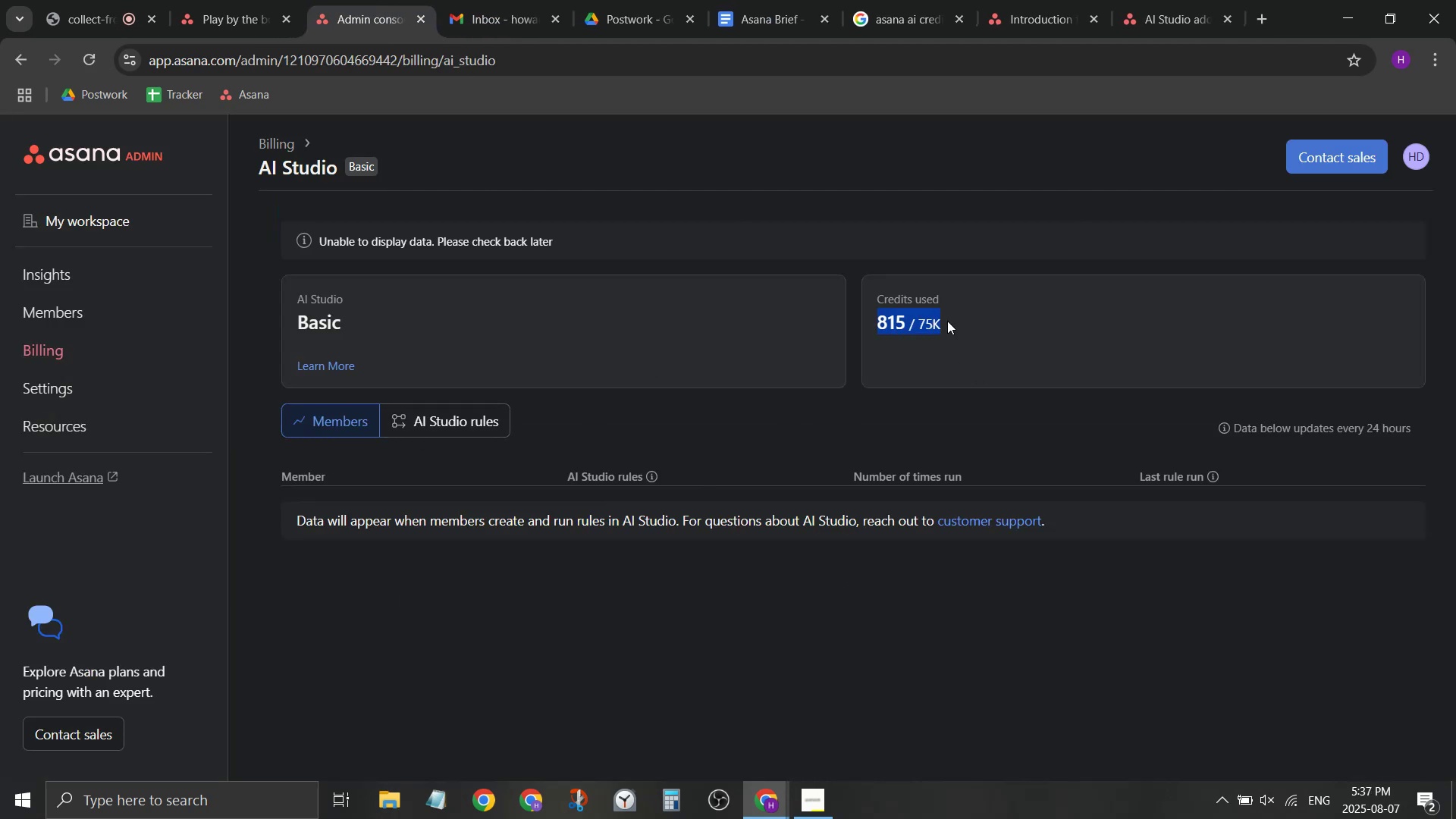 
double_click([947, 321])
 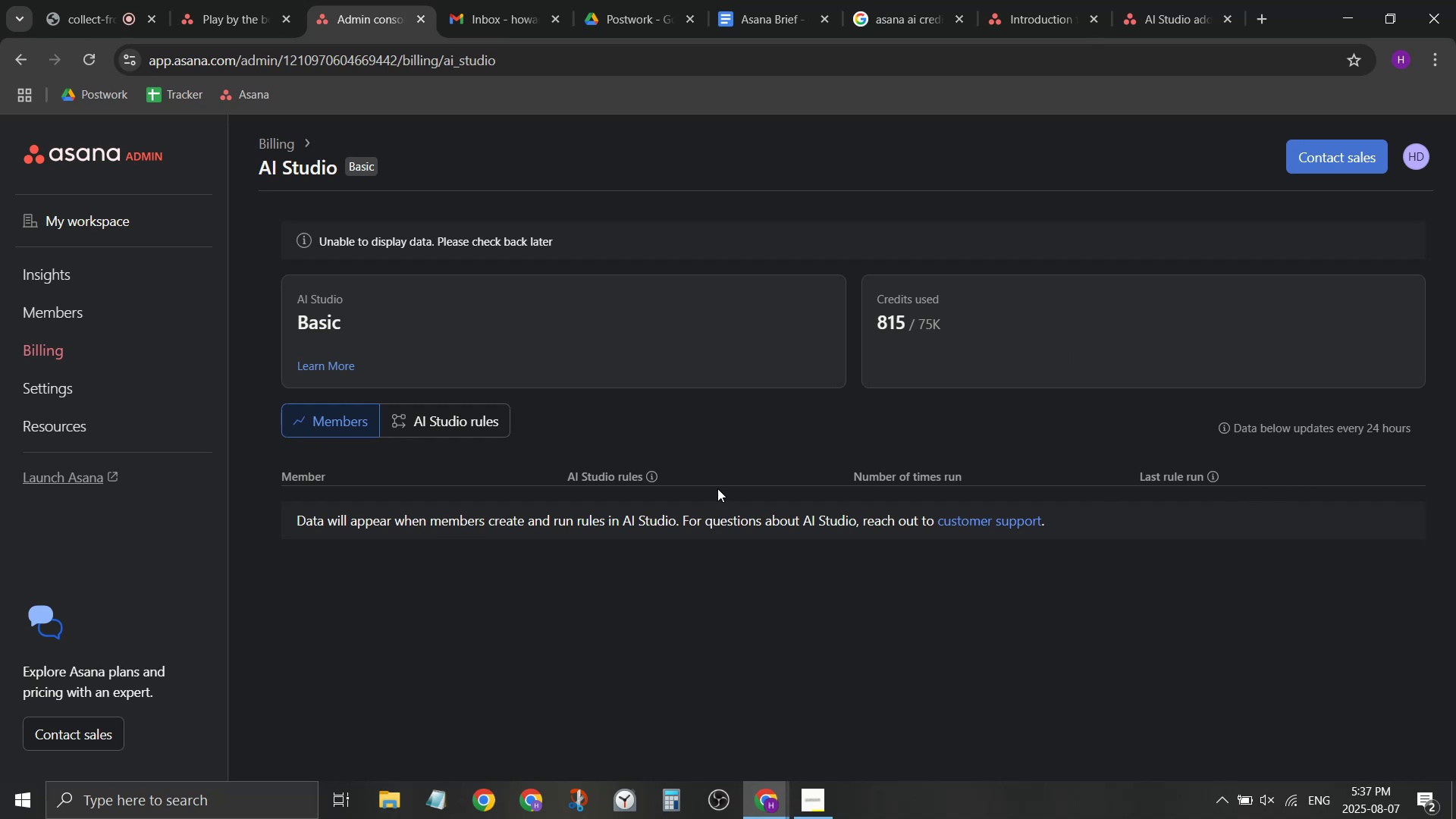 
left_click([472, 427])
 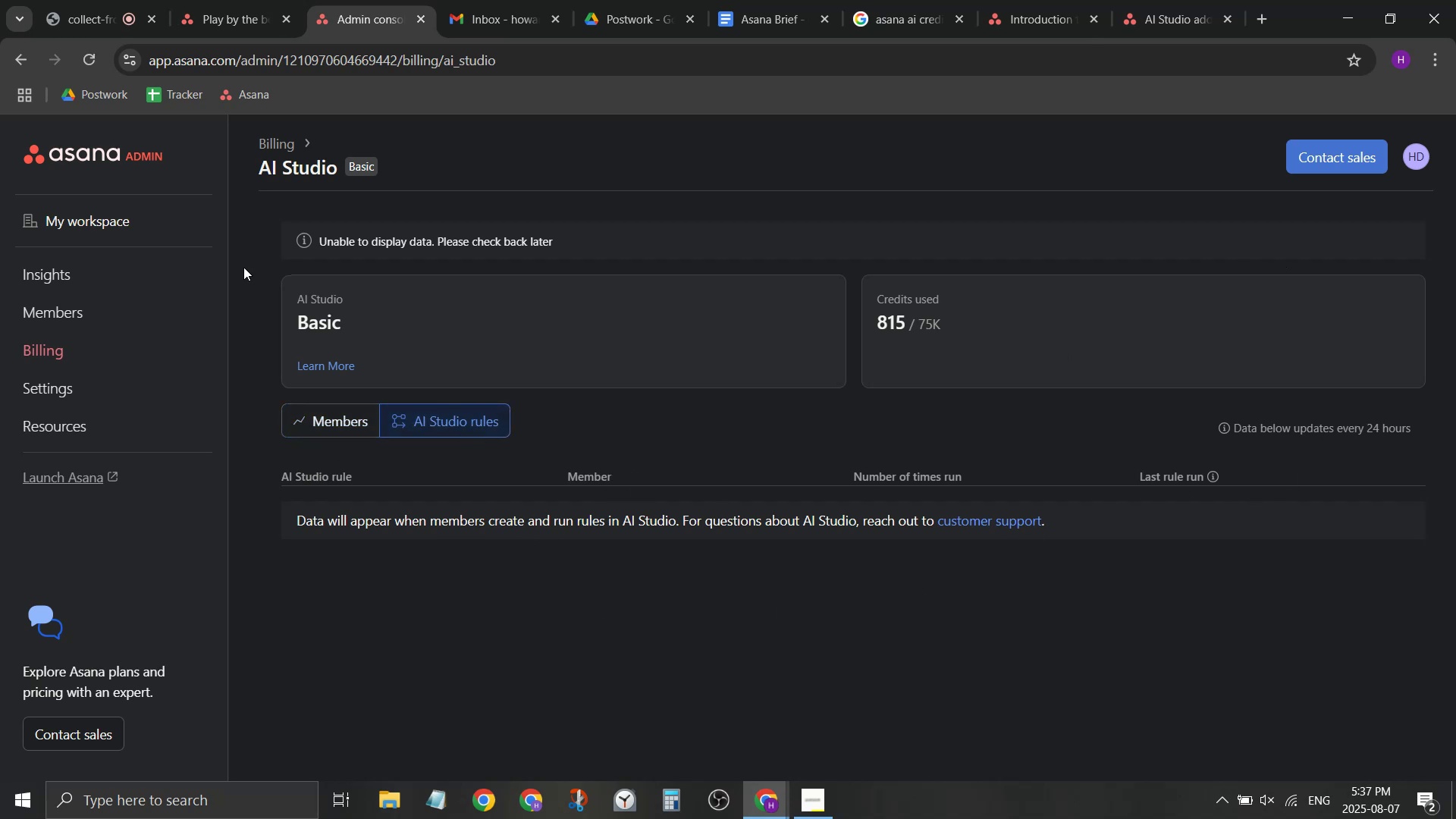 
left_click([29, 384])
 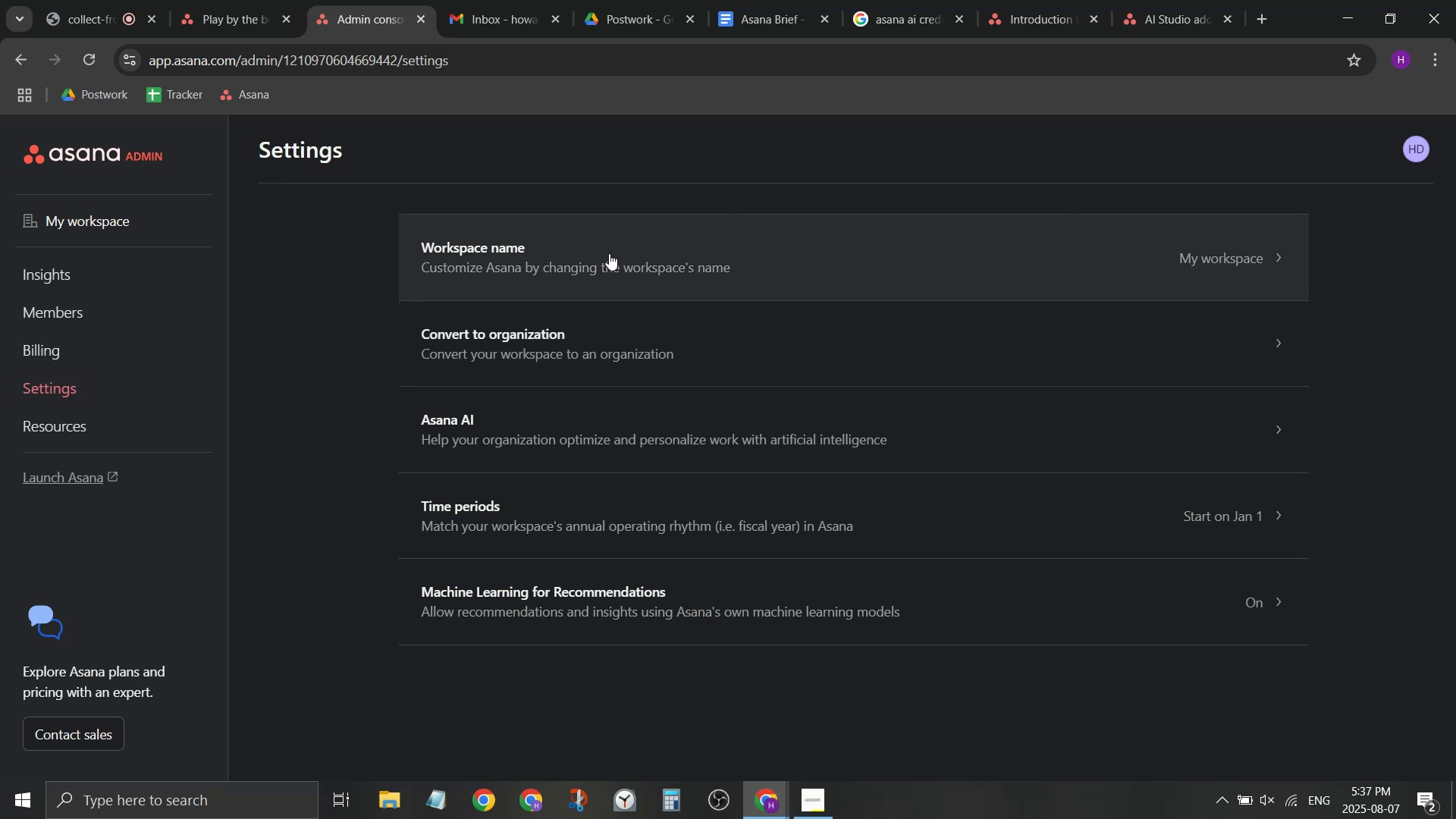 
wait(5.57)
 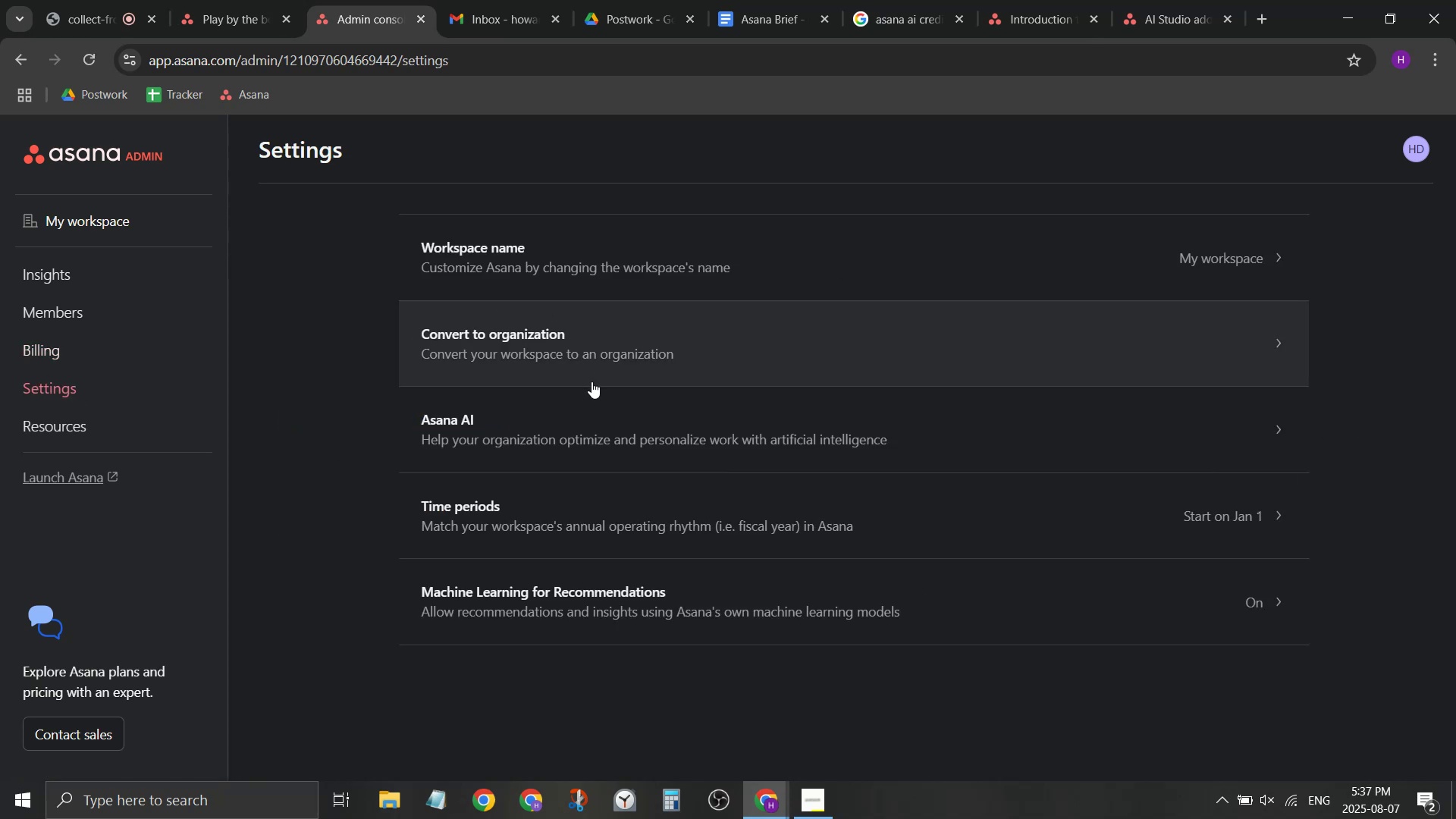 
left_click([201, 0])
 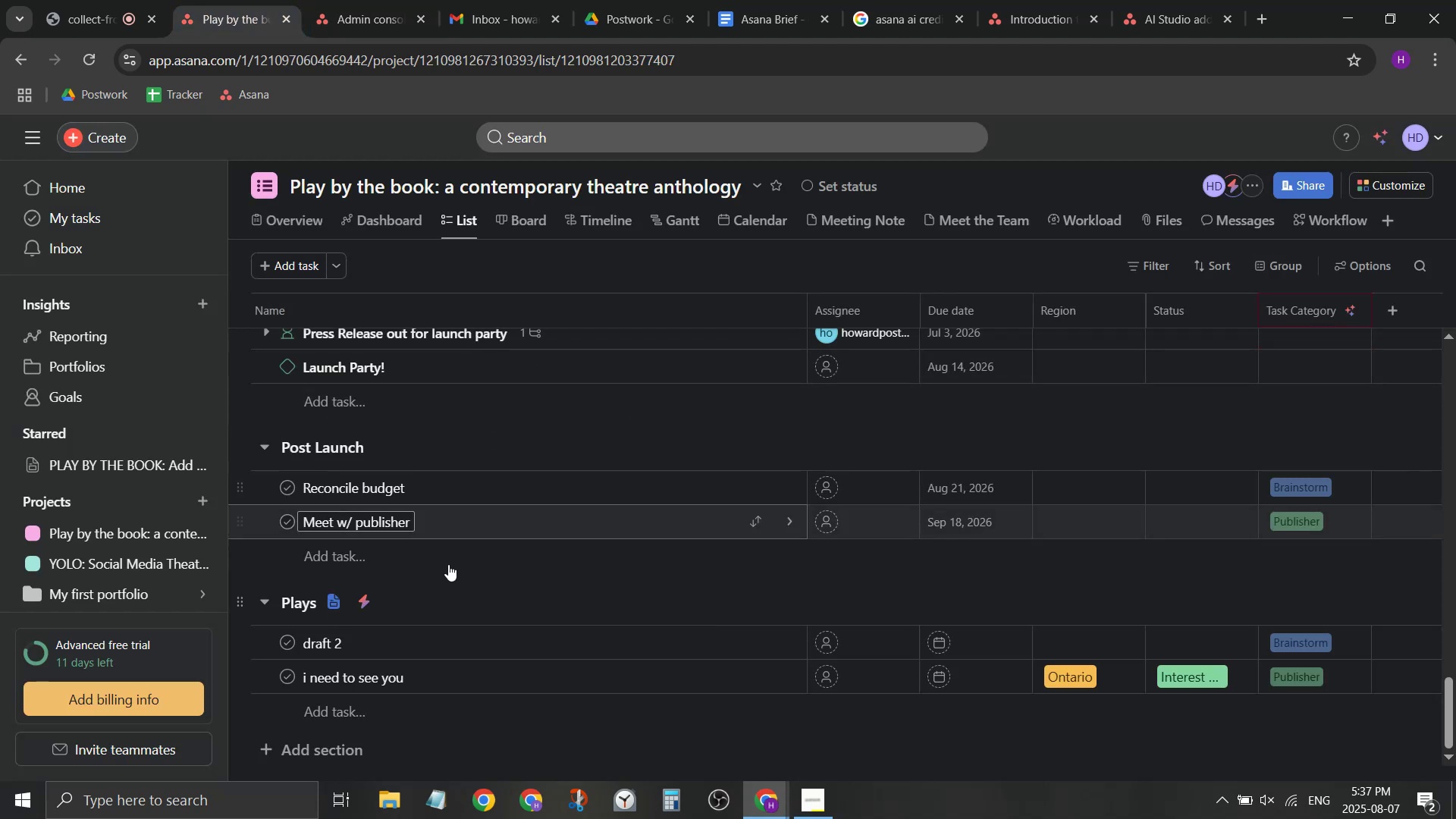 
scroll: coordinate [433, 581], scroll_direction: down, amount: 2.0
 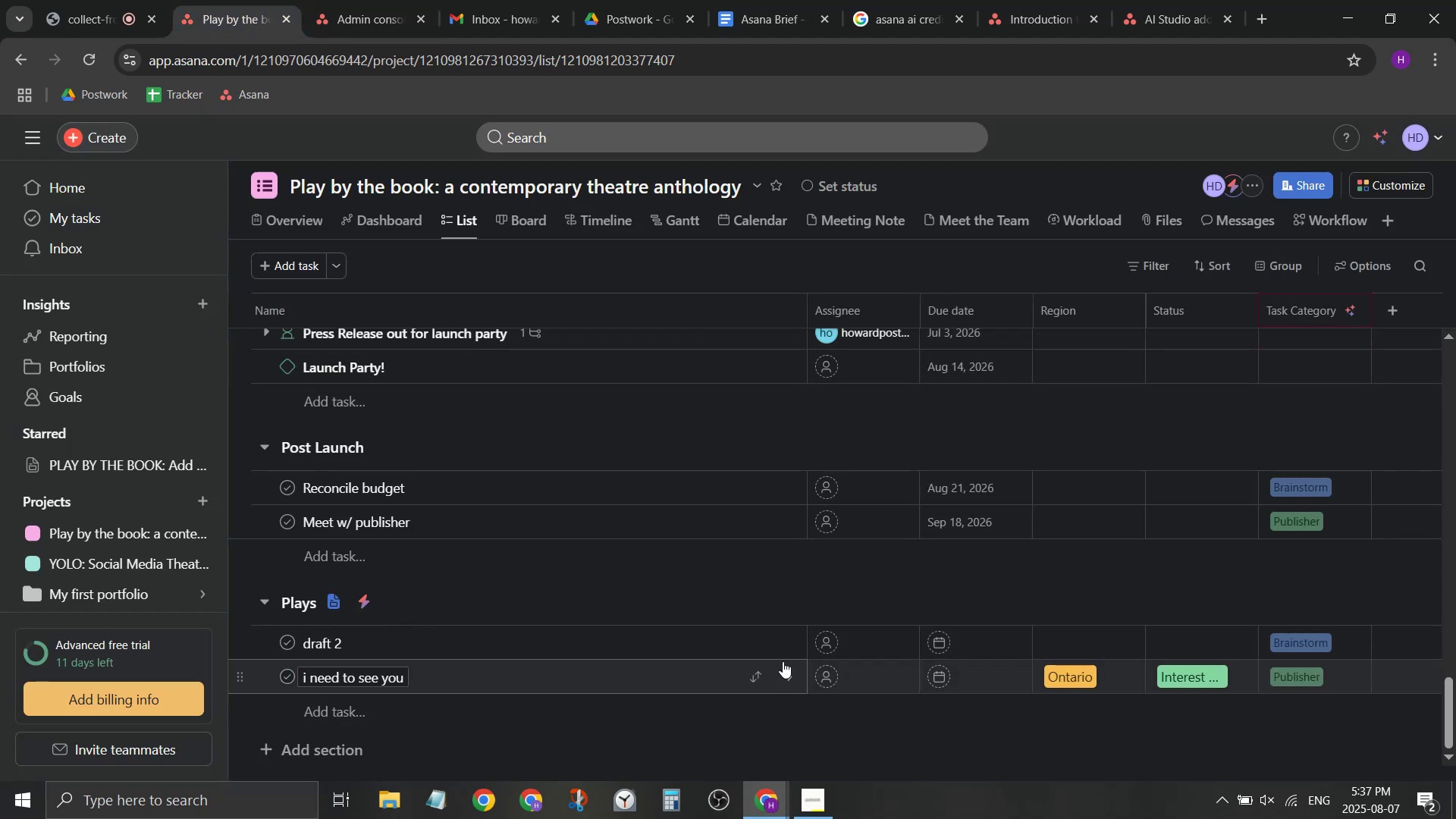 
left_click([785, 640])
 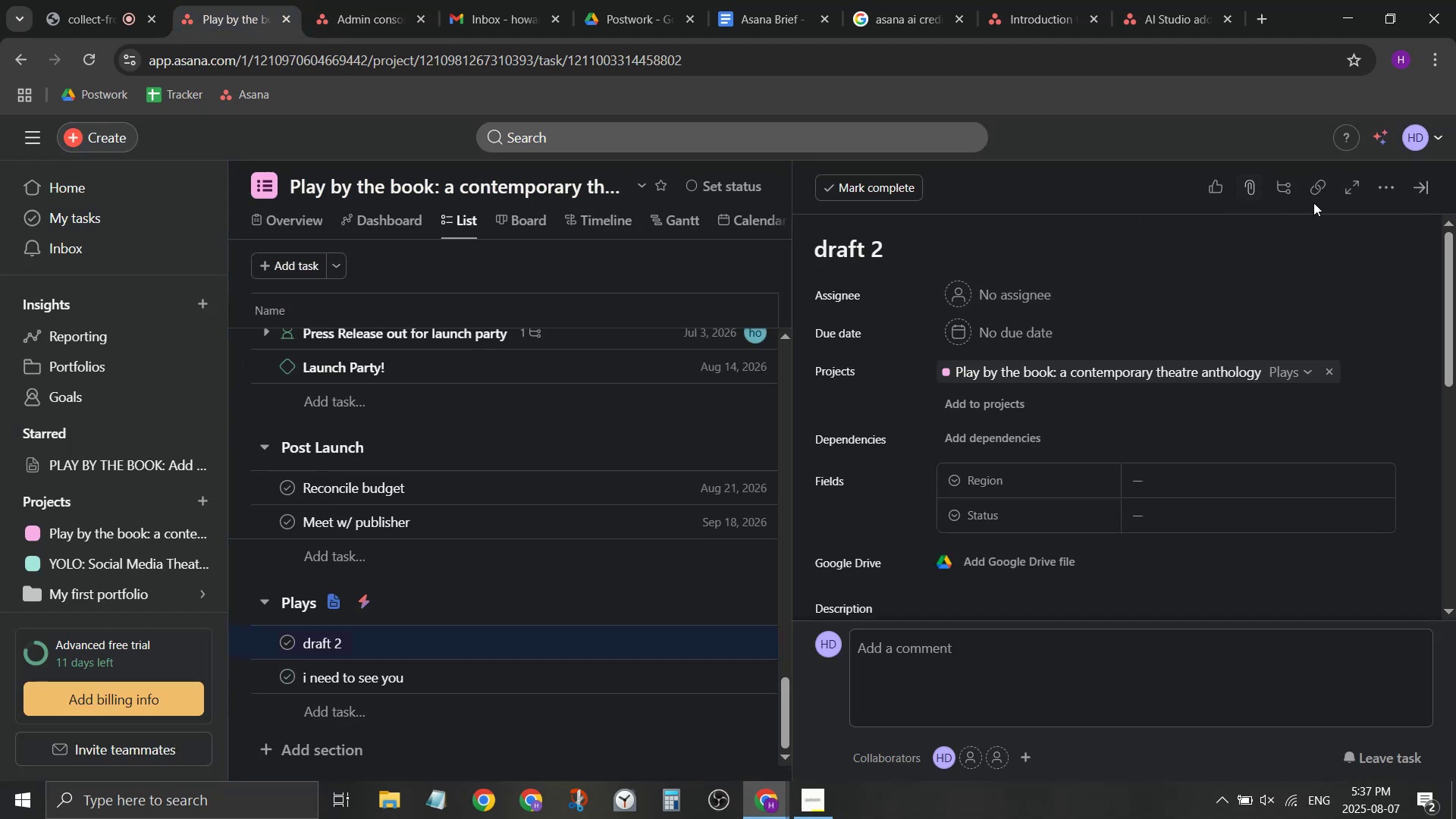 
left_click([1392, 193])
 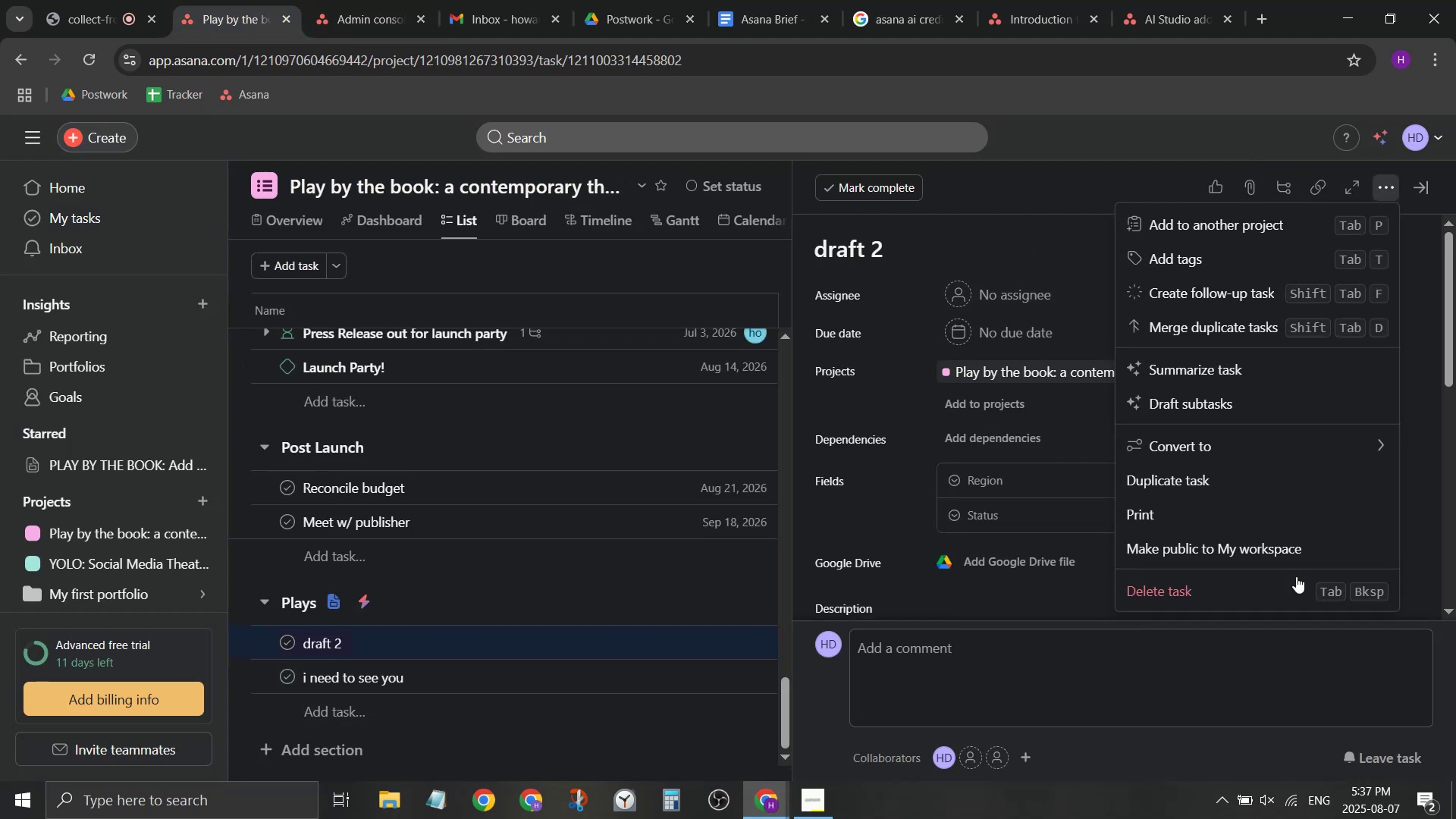 
left_click([1291, 586])
 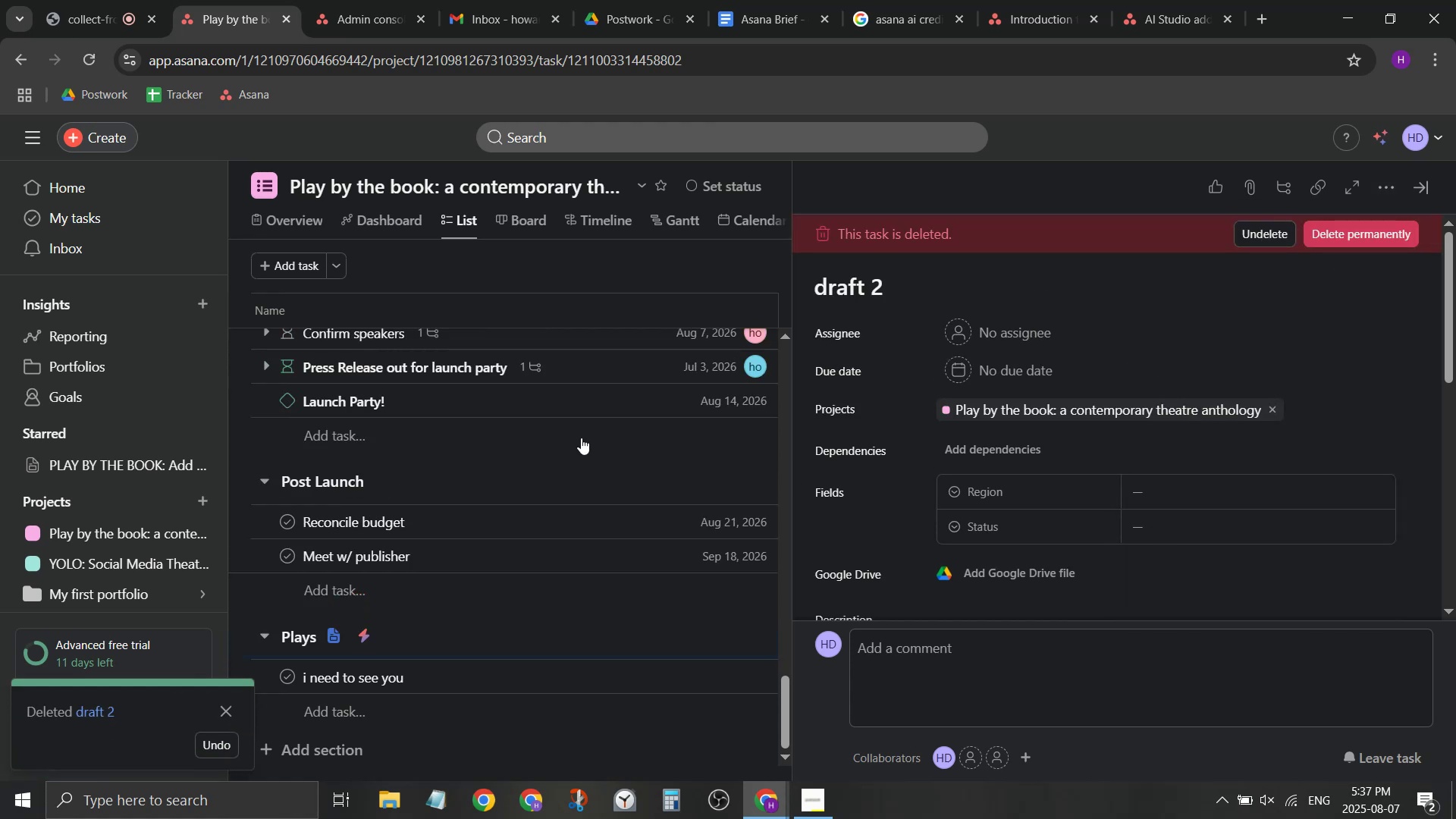 
scroll: coordinate [286, 394], scroll_direction: up, amount: 18.0
 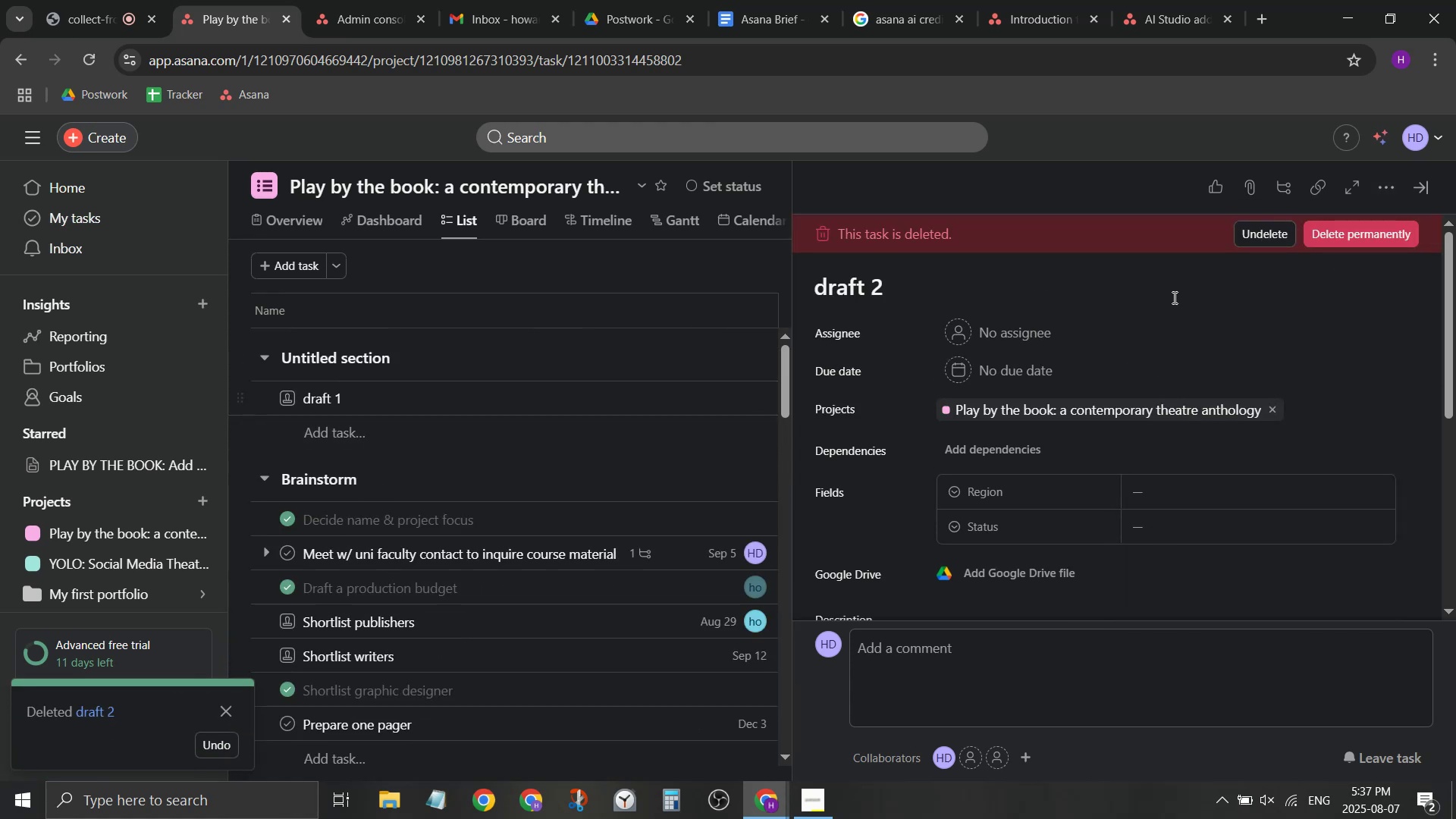 
left_click([1420, 192])
 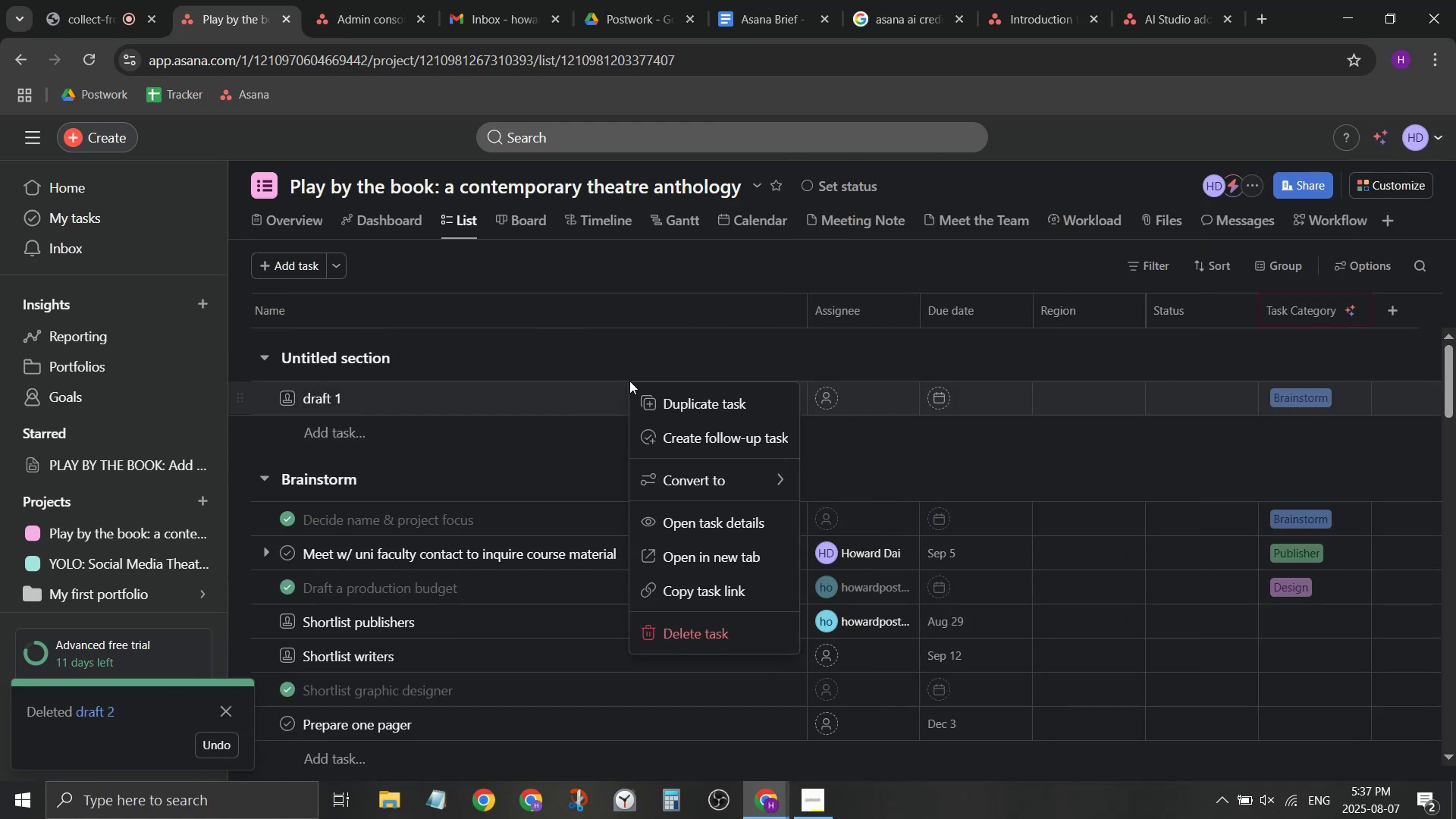 
left_click([703, 624])
 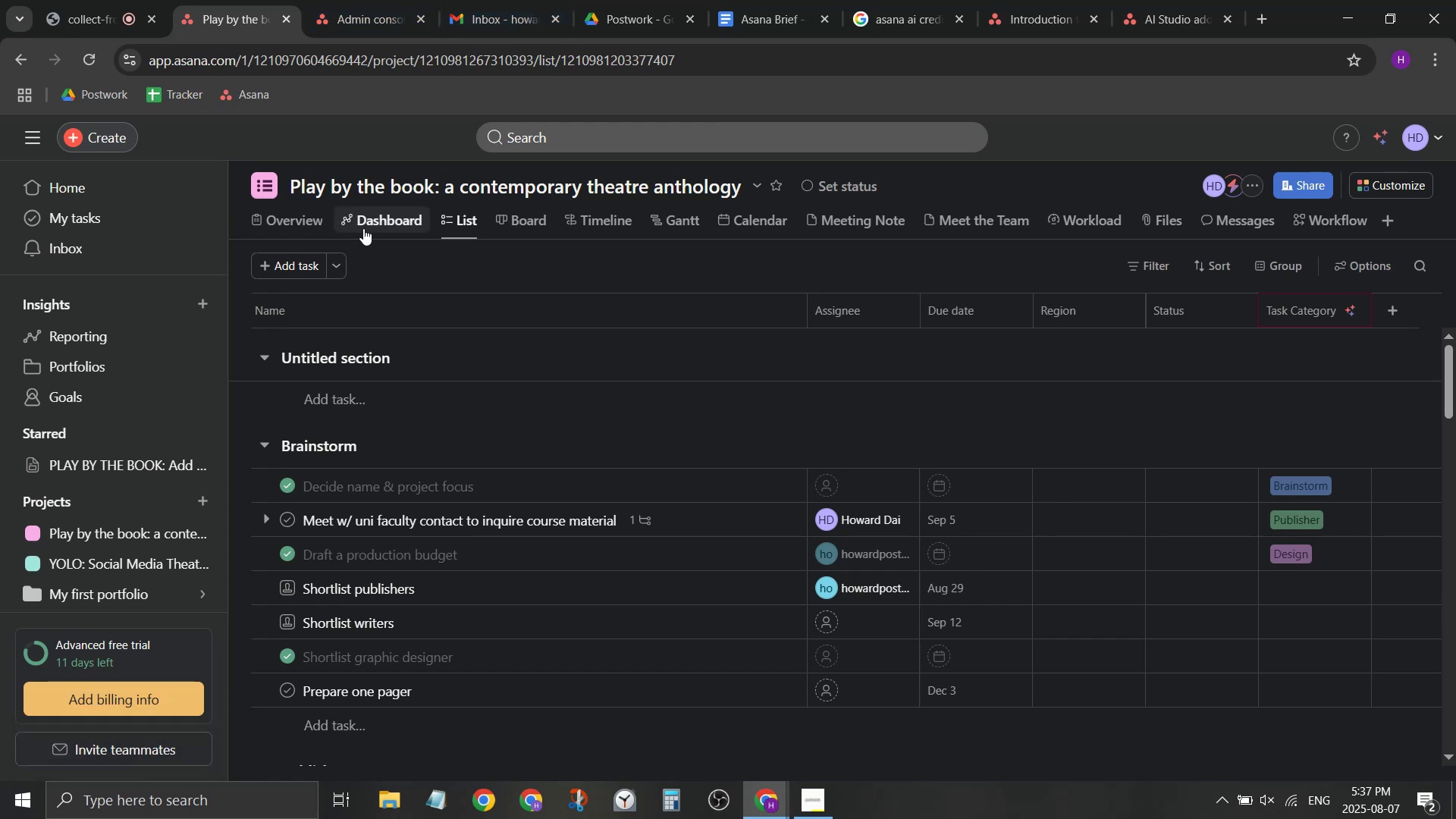 
wait(5.27)
 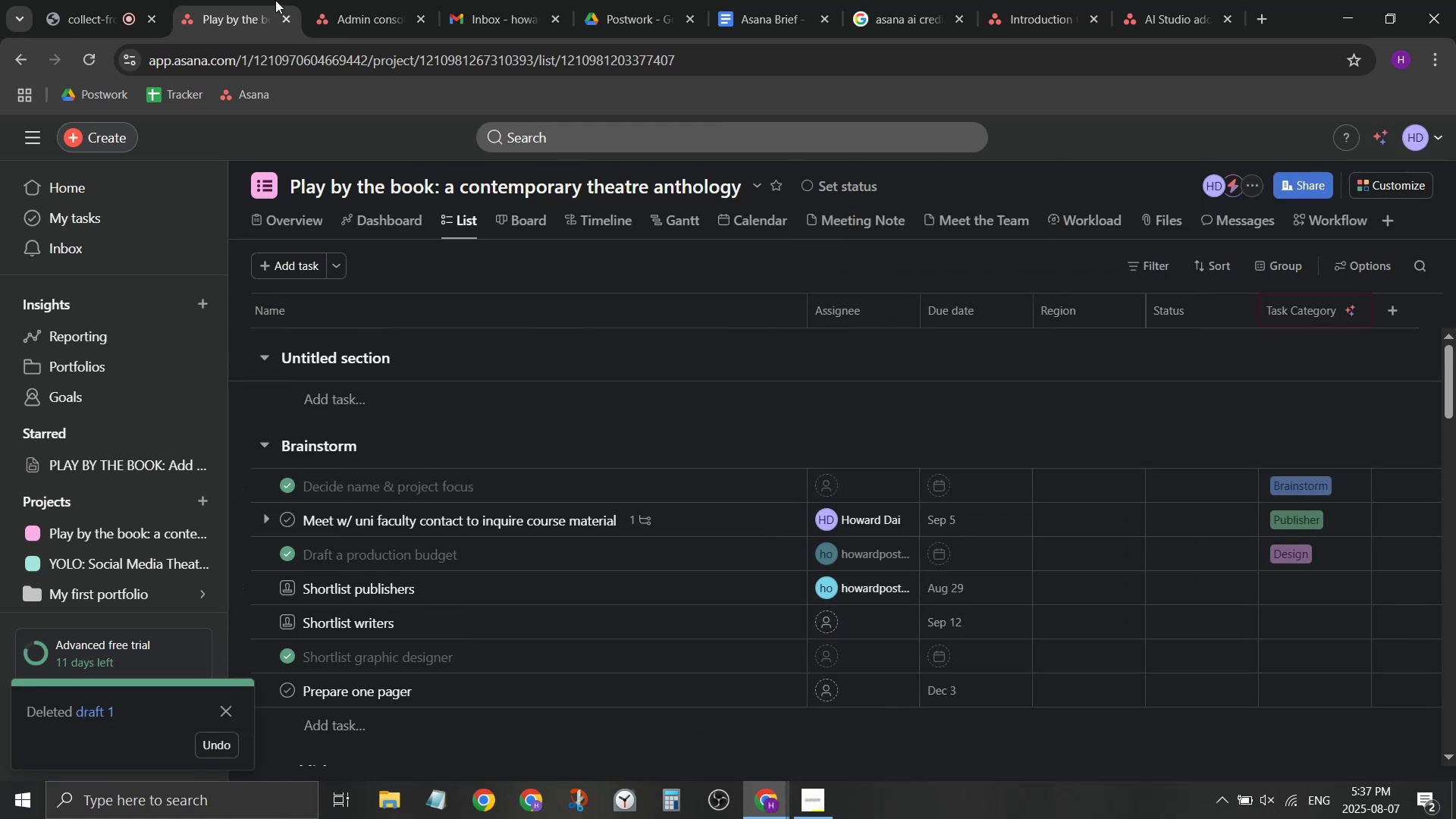 
left_click([761, 0])
 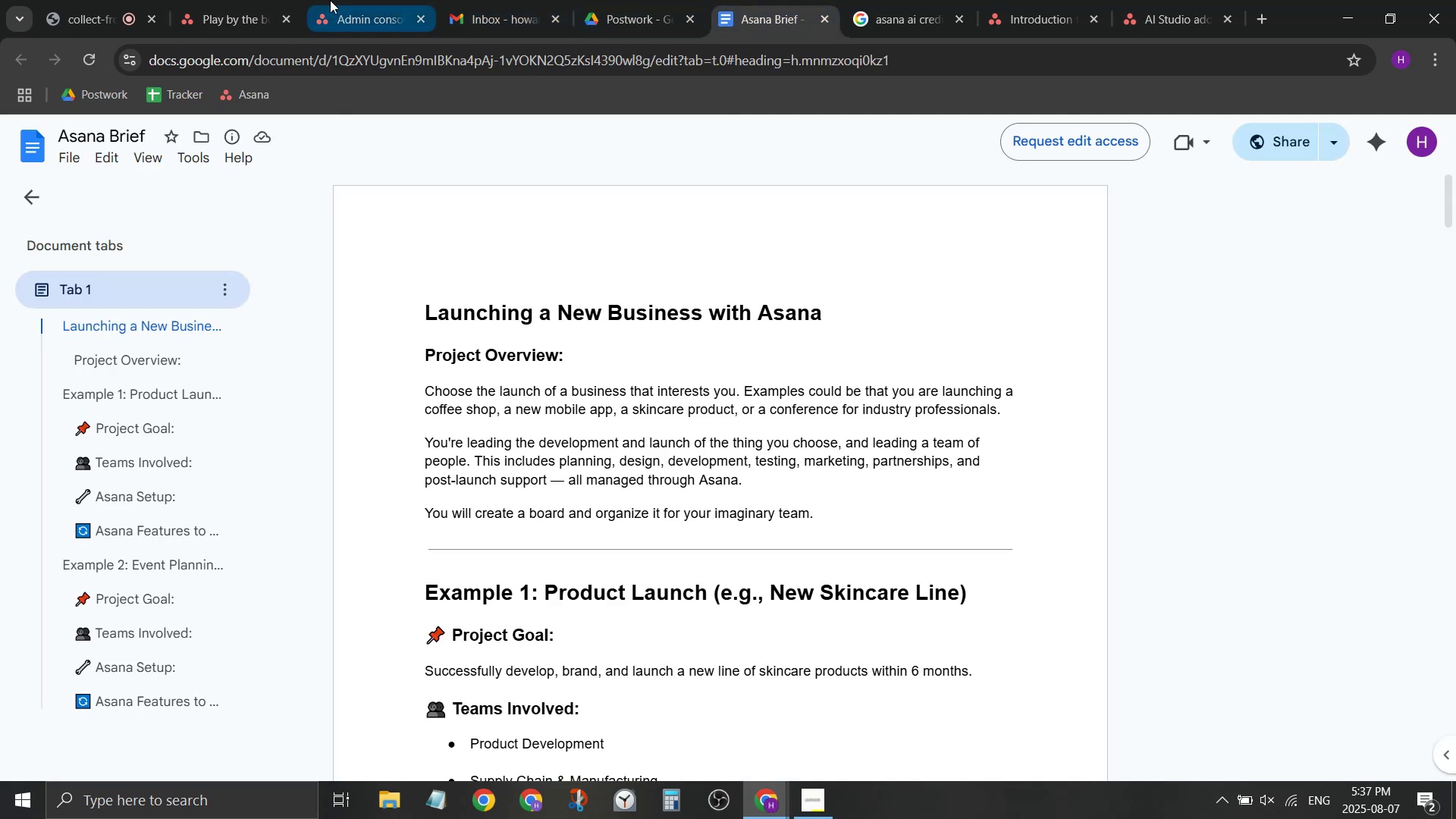 
left_click([245, 0])
 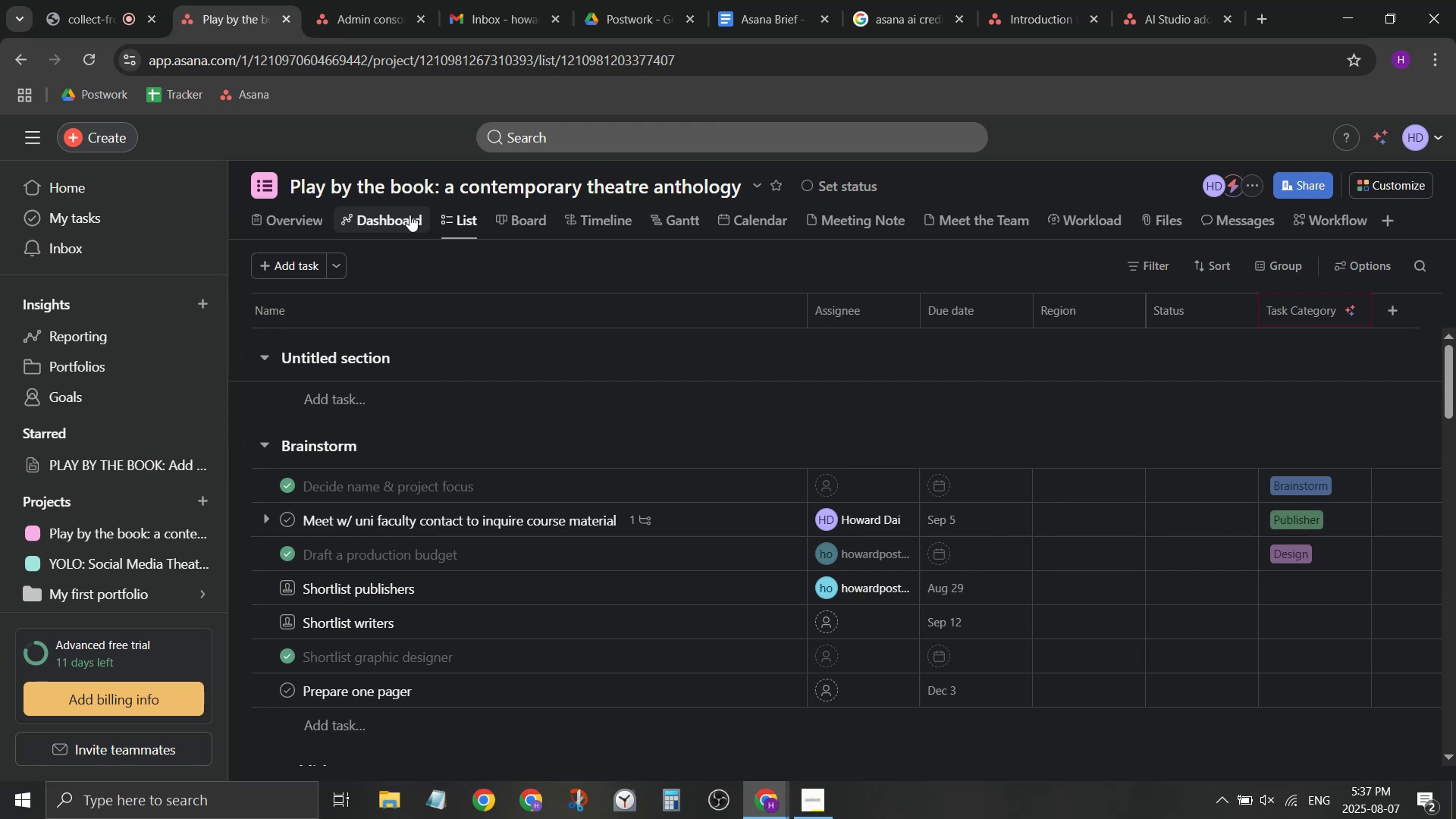 
wait(7.89)
 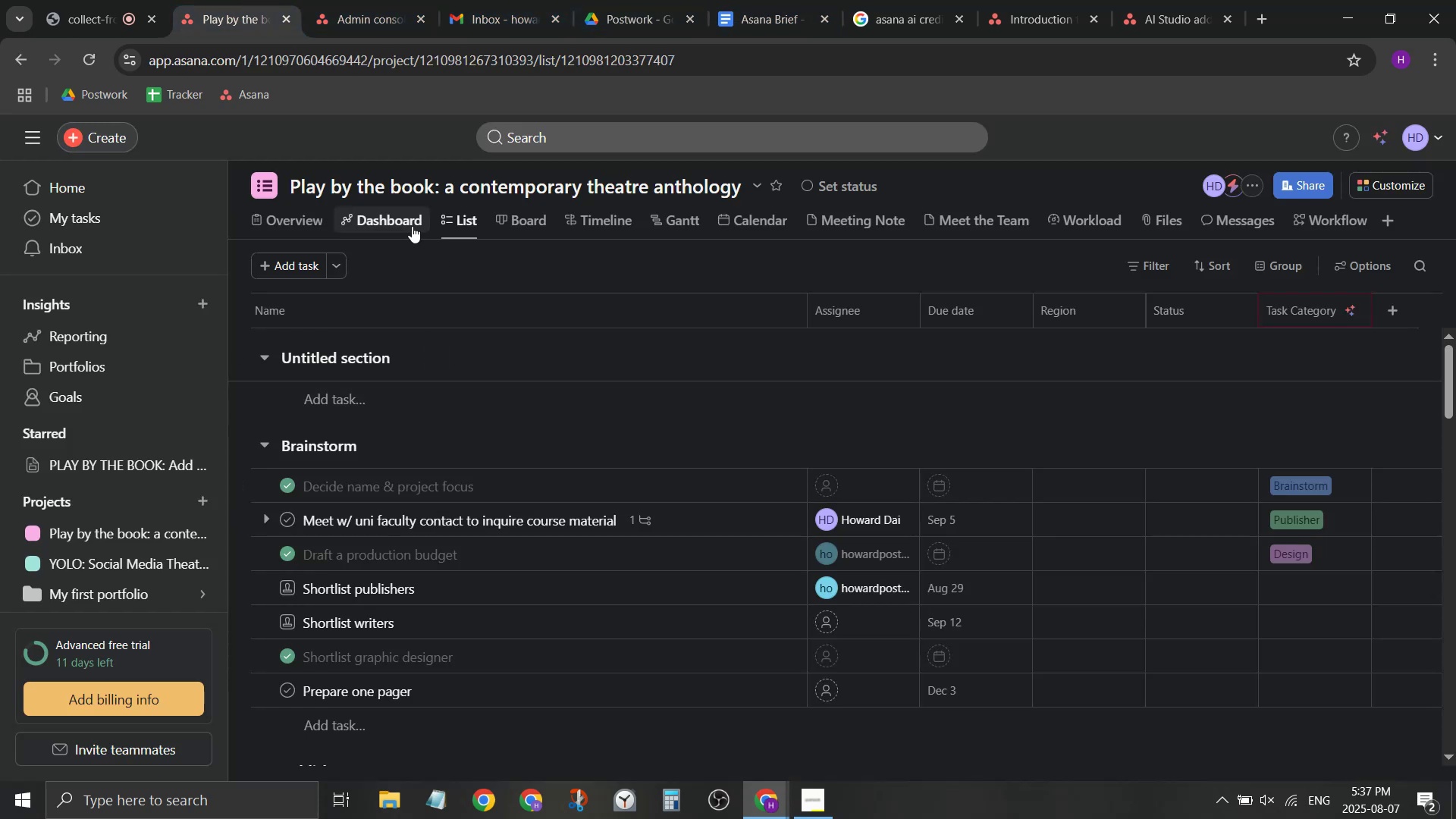 
left_click([527, 0])
 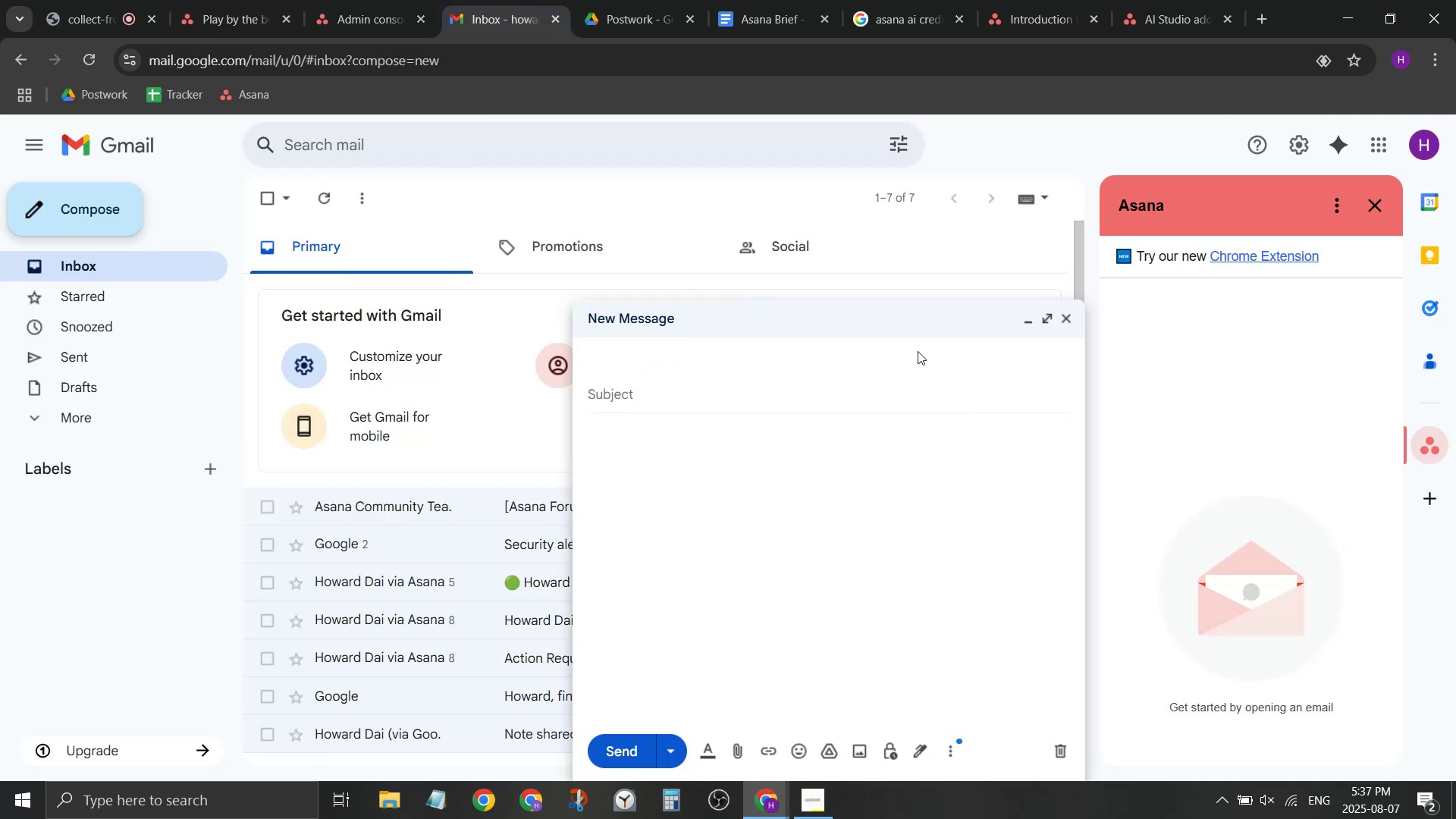 
type(play)
 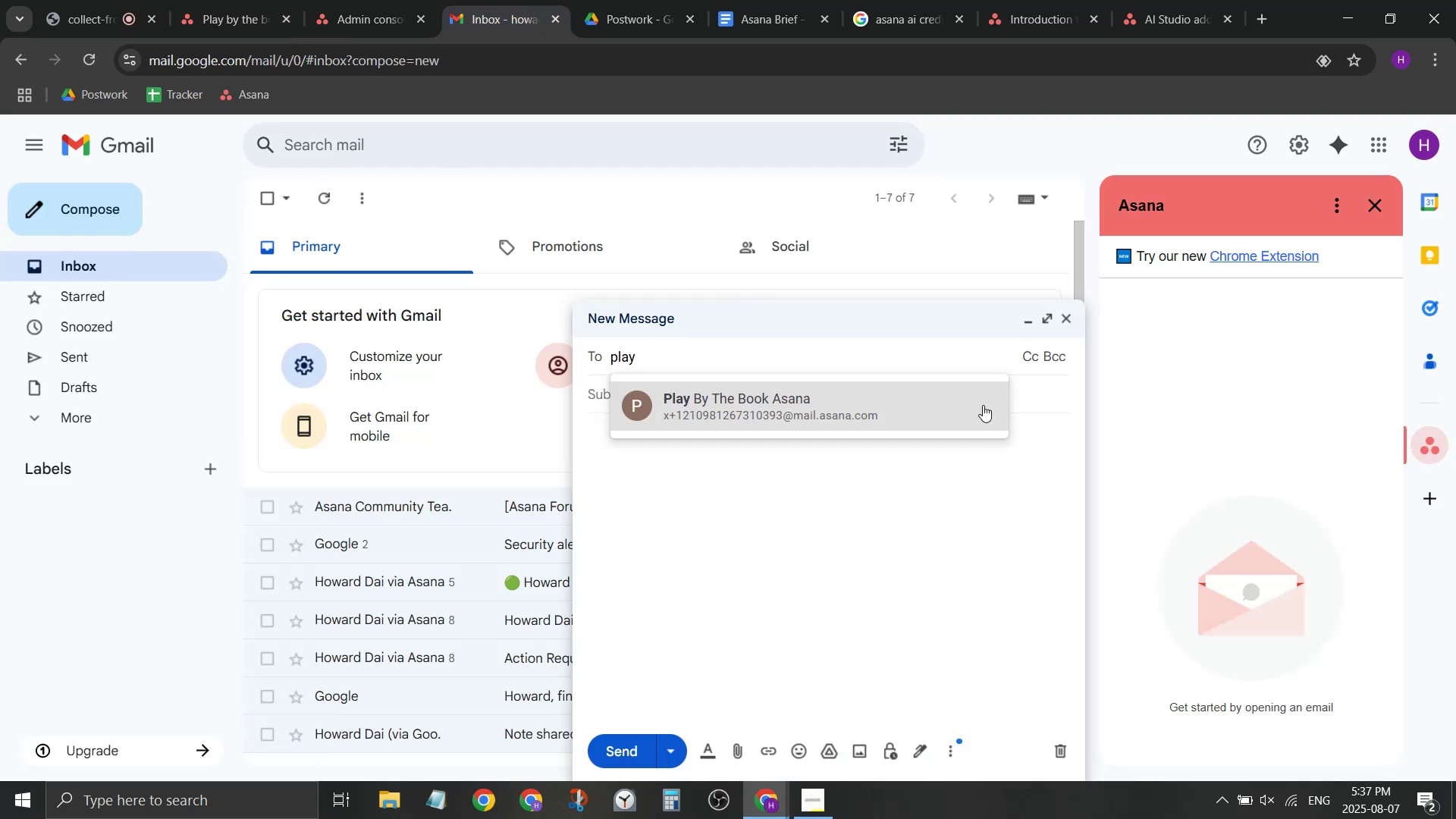 
left_click([885, 393])
 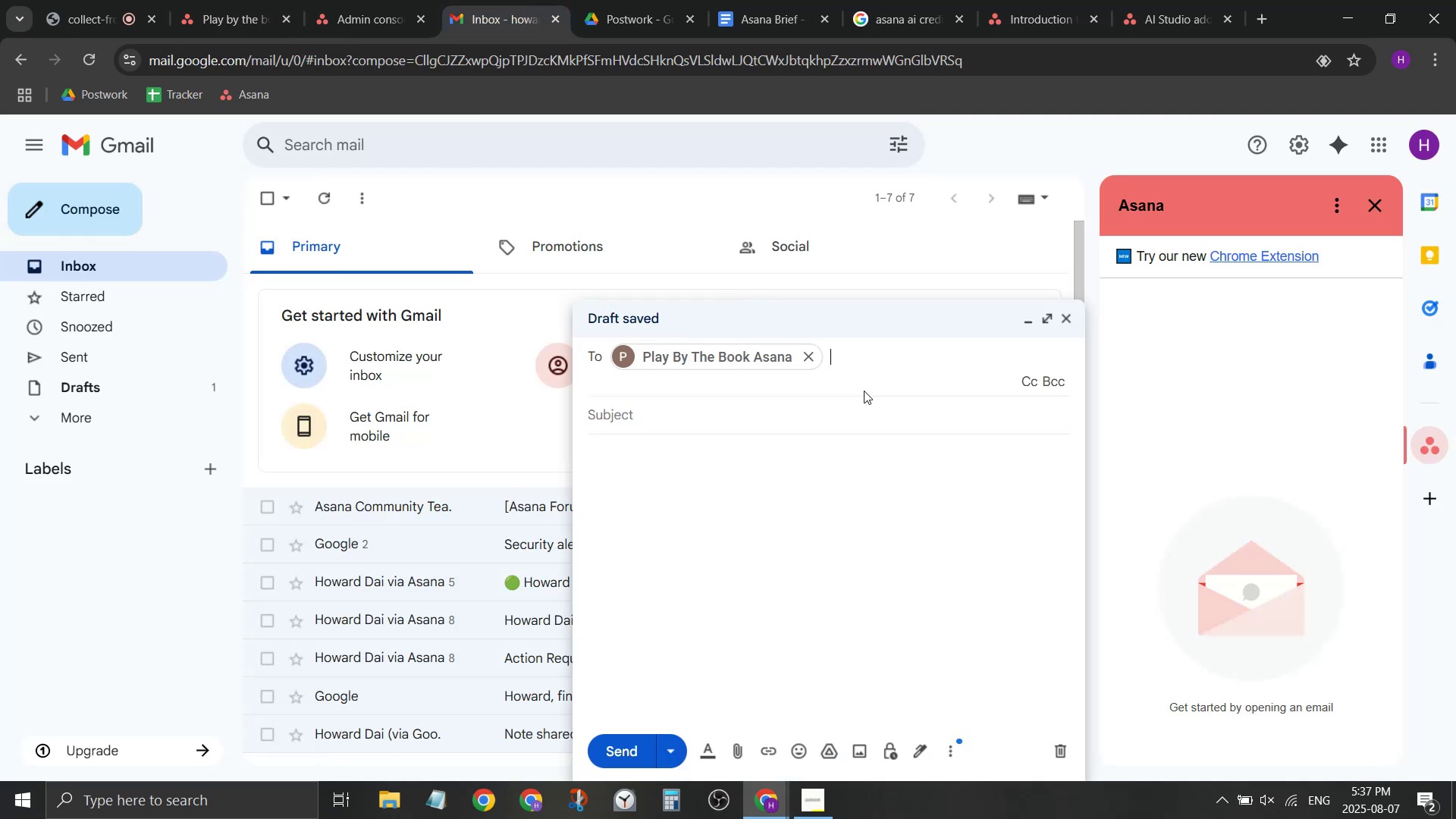 
left_click([837, 415])
 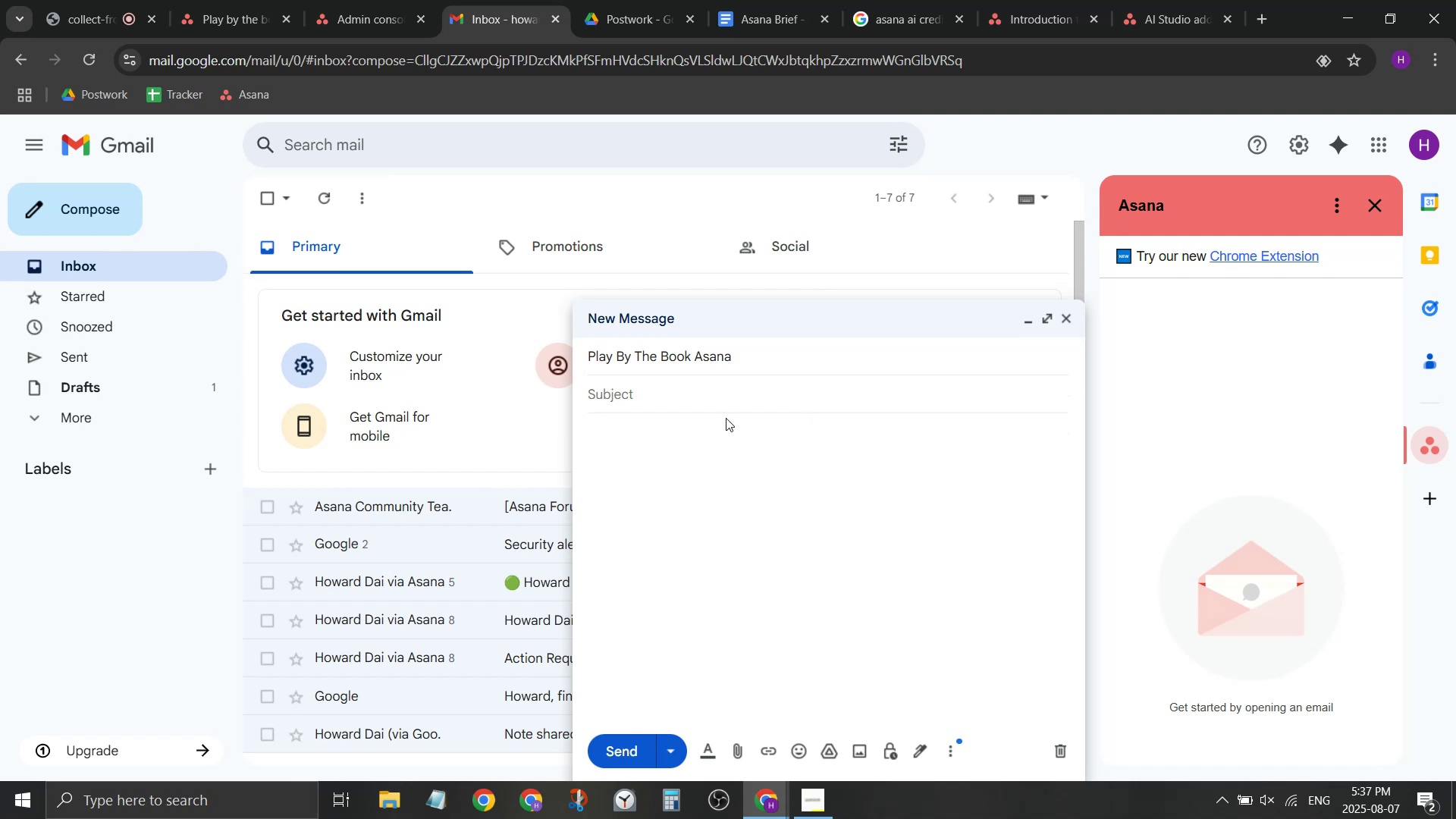 
key(Alt+Tab)
 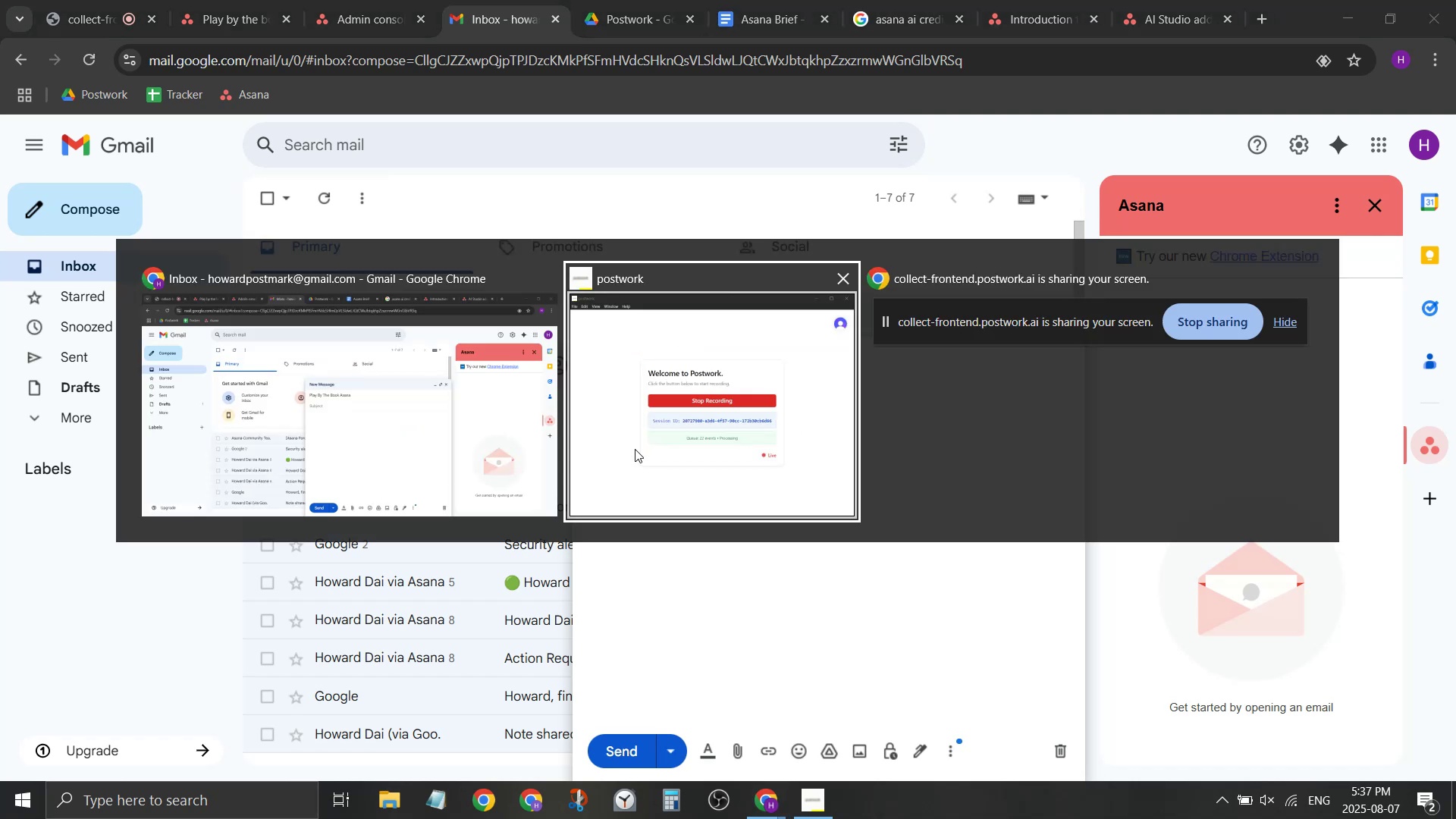 
key(Alt+AltLeft)
 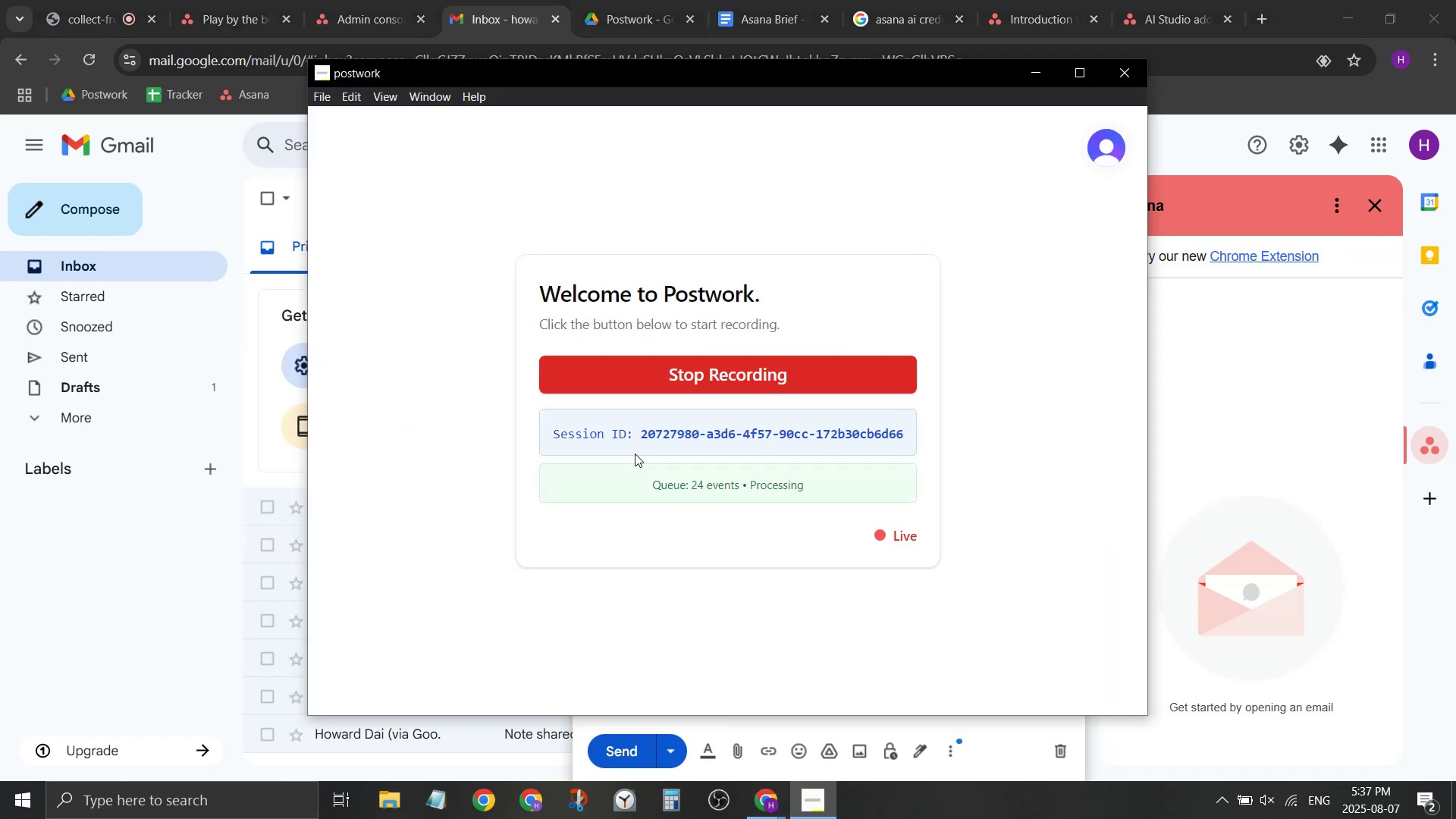 
key(Alt+Tab)
 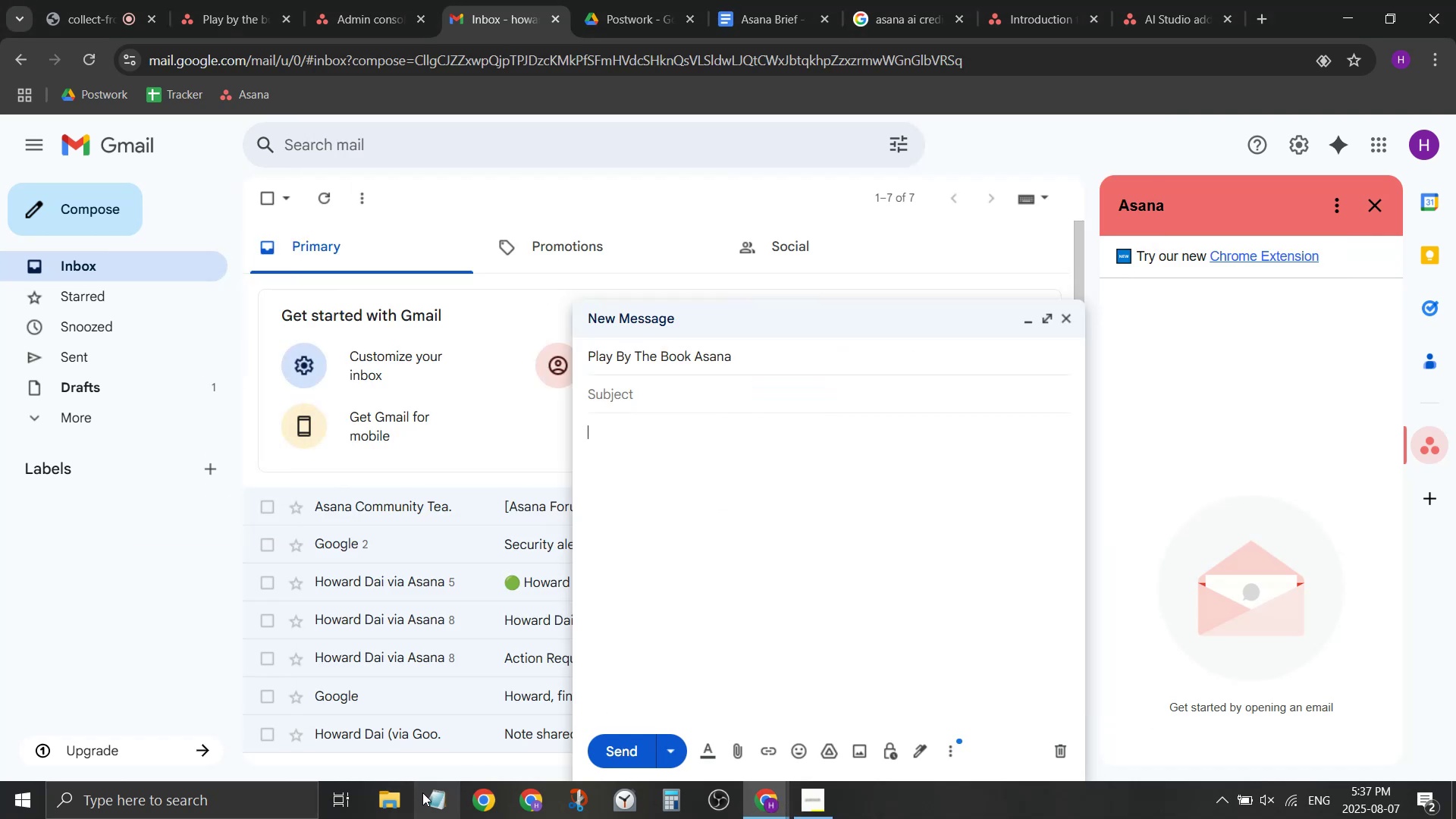 
left_click([390, 802])
 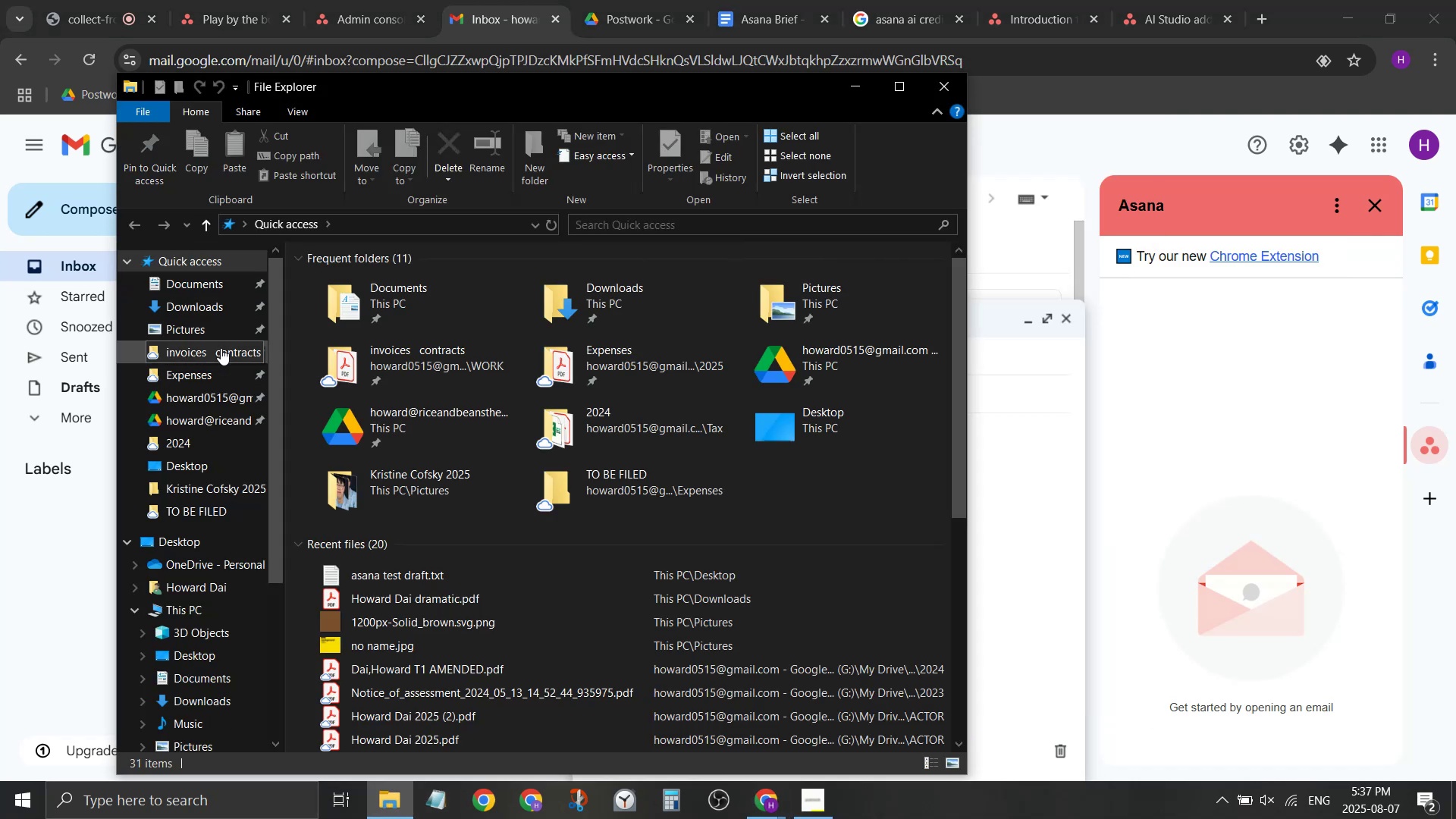 
left_click_drag(start_coordinate=[374, 579], to_coordinate=[1005, 534])
 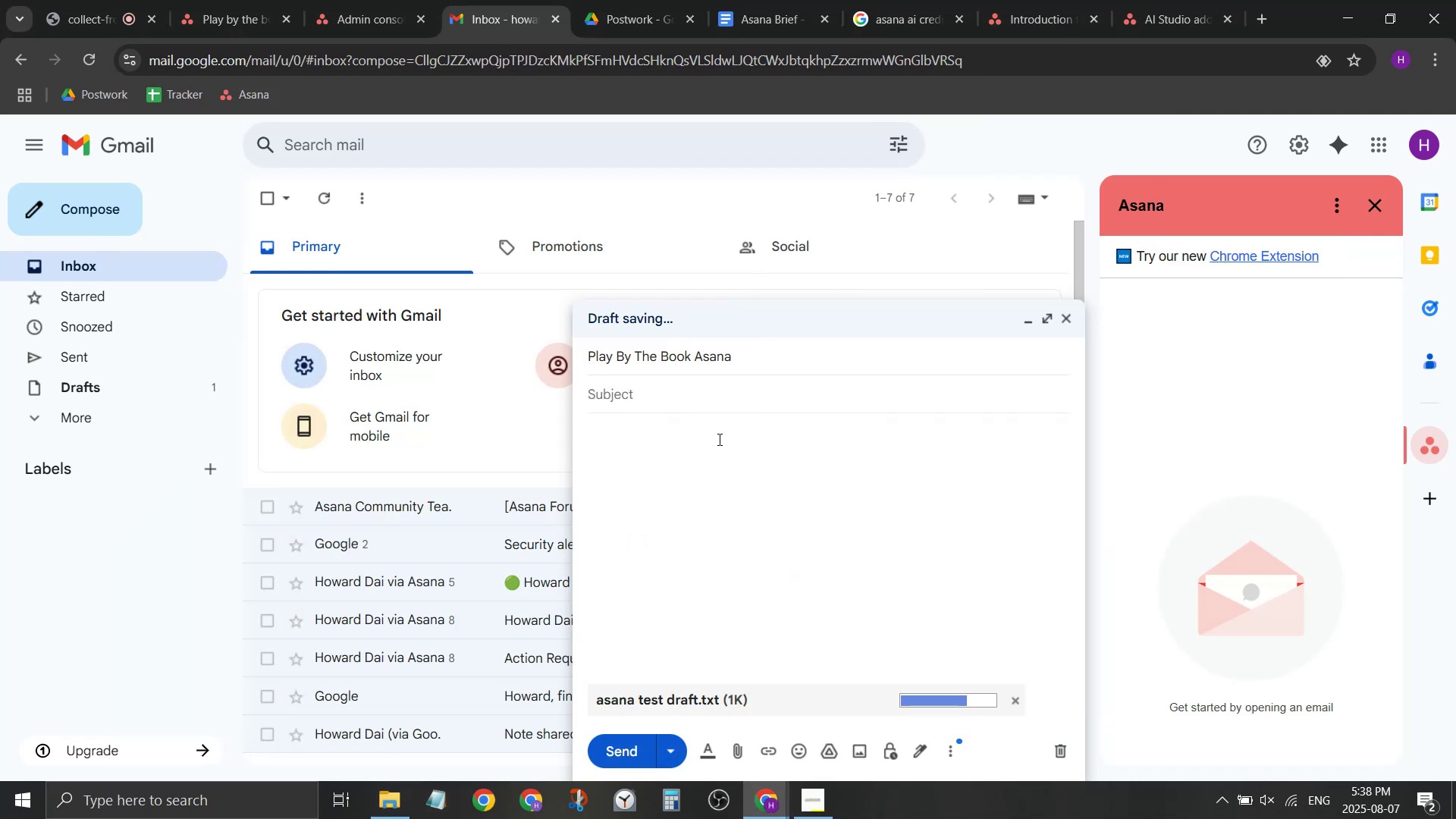 
left_click([698, 356])
 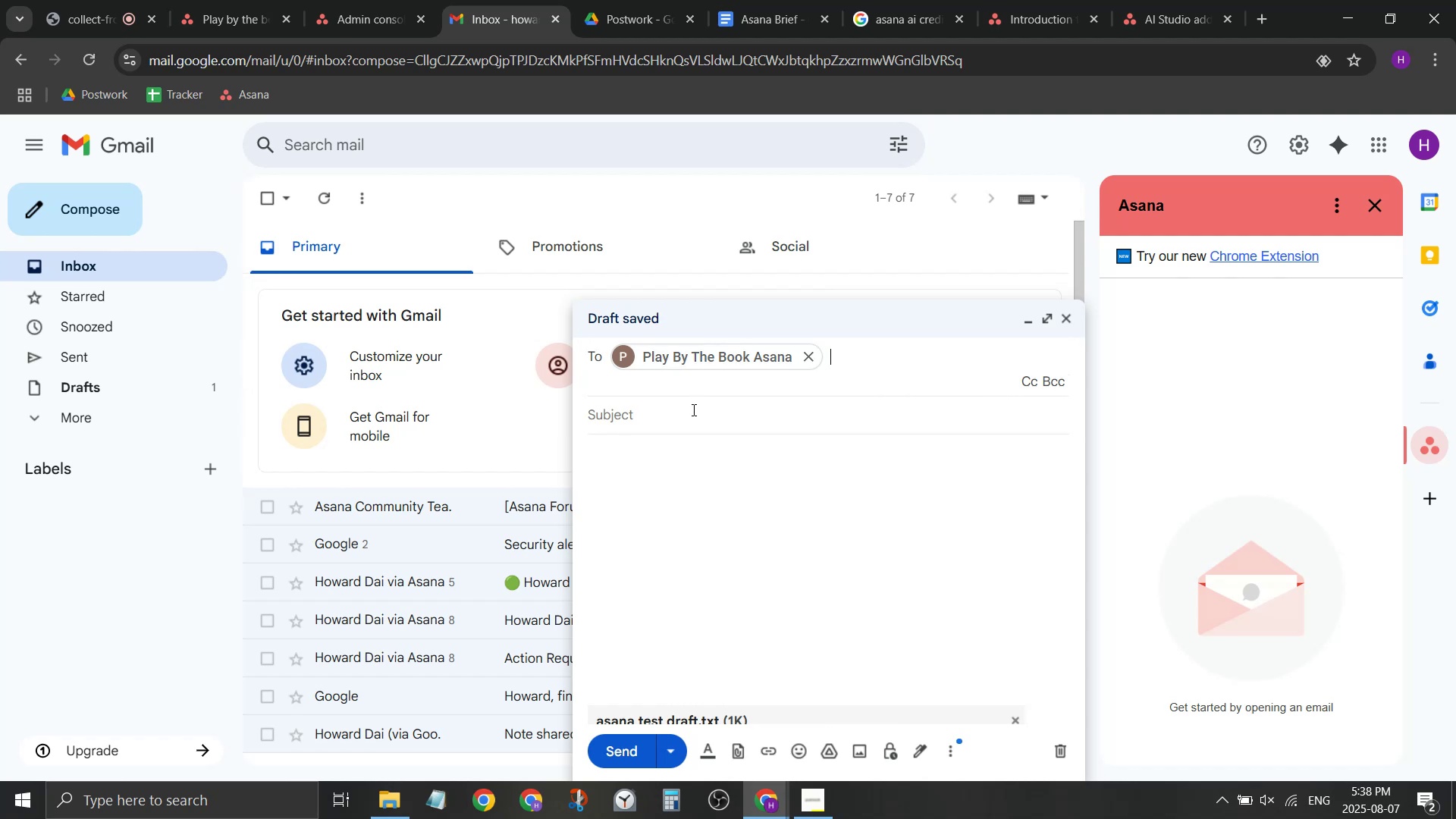 
left_click([692, 410])
 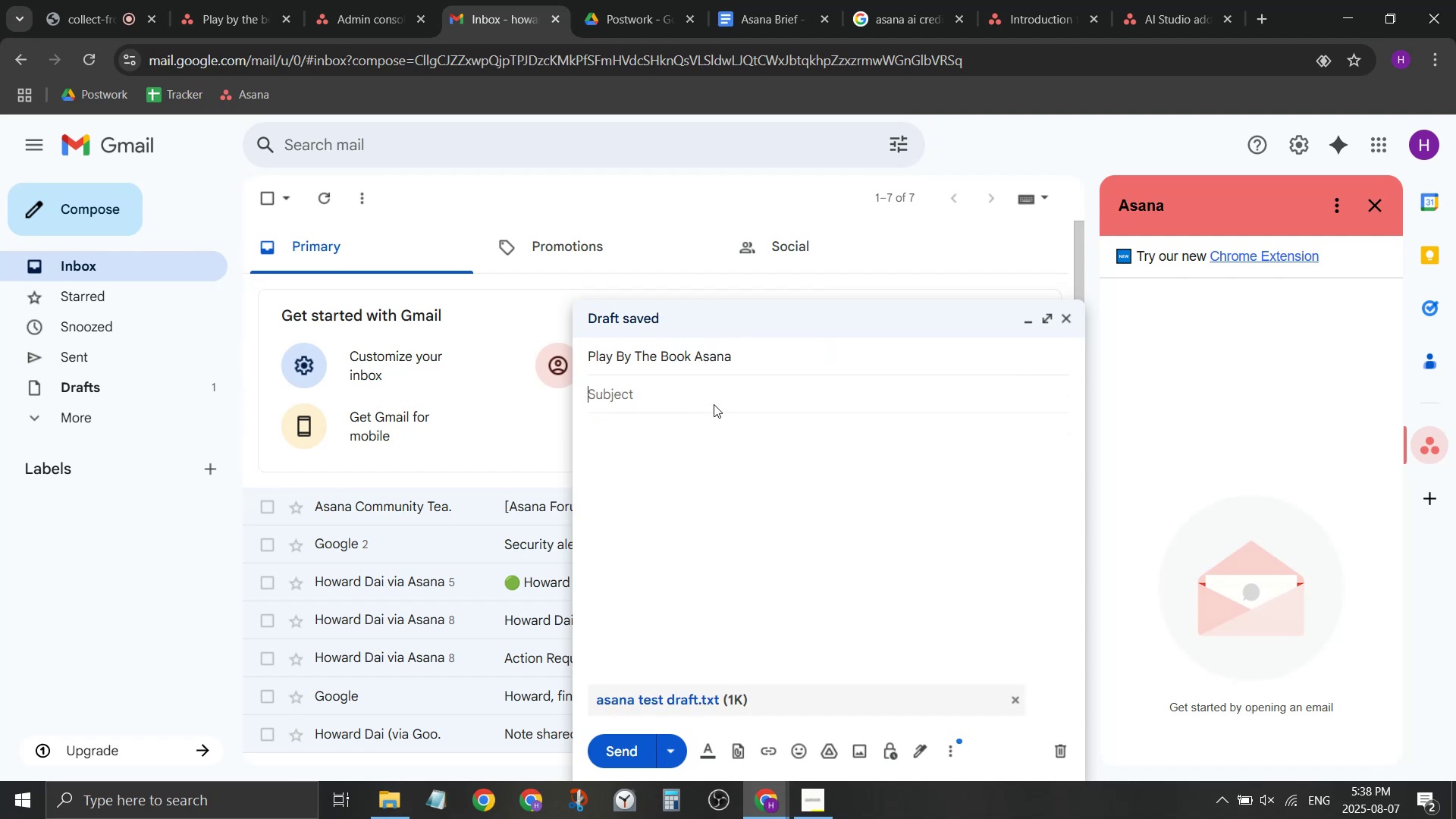 
type(" in)
key(Backspace)
type( need to see you" august draft)
 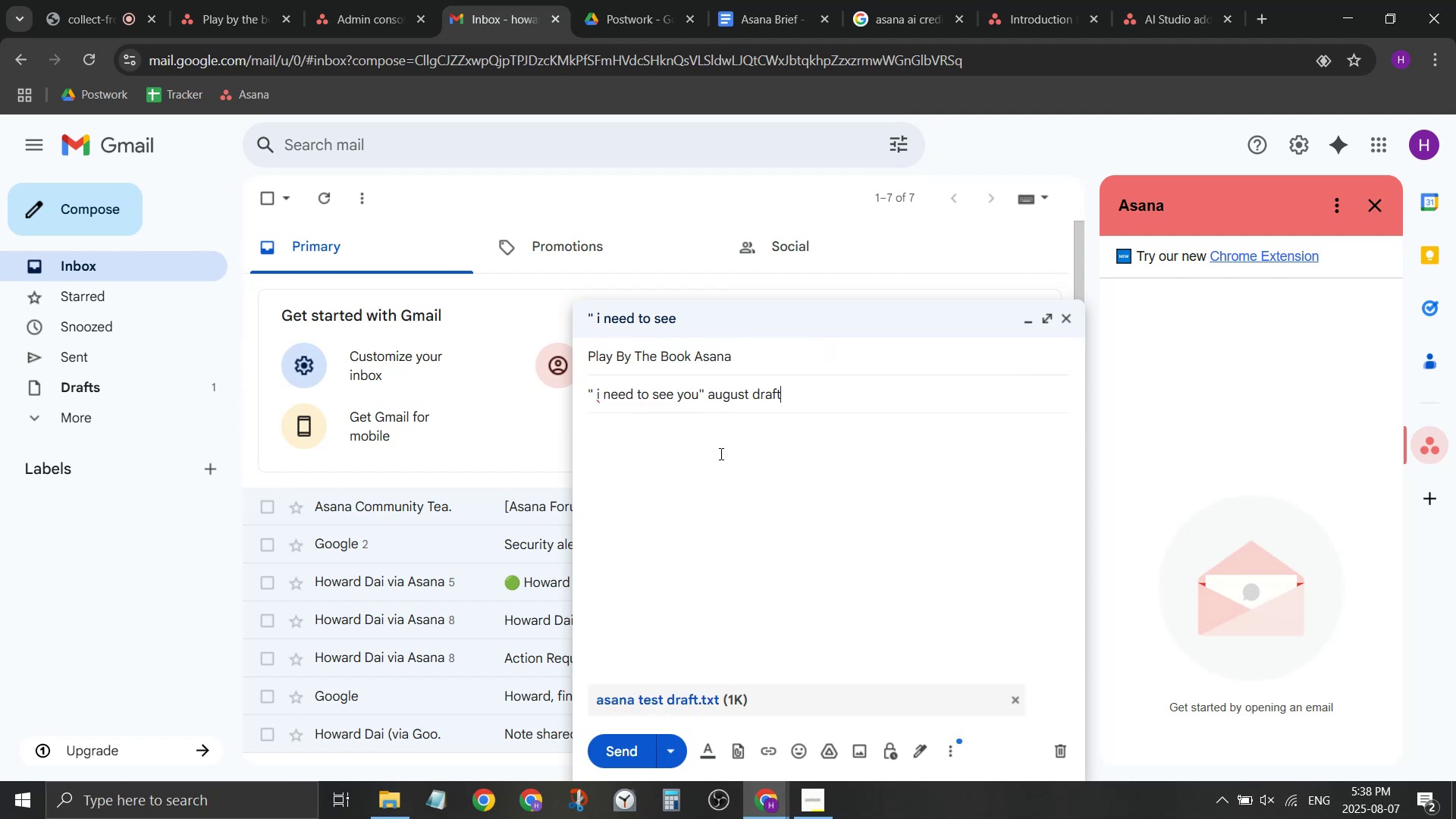 
left_click([720, 453])
 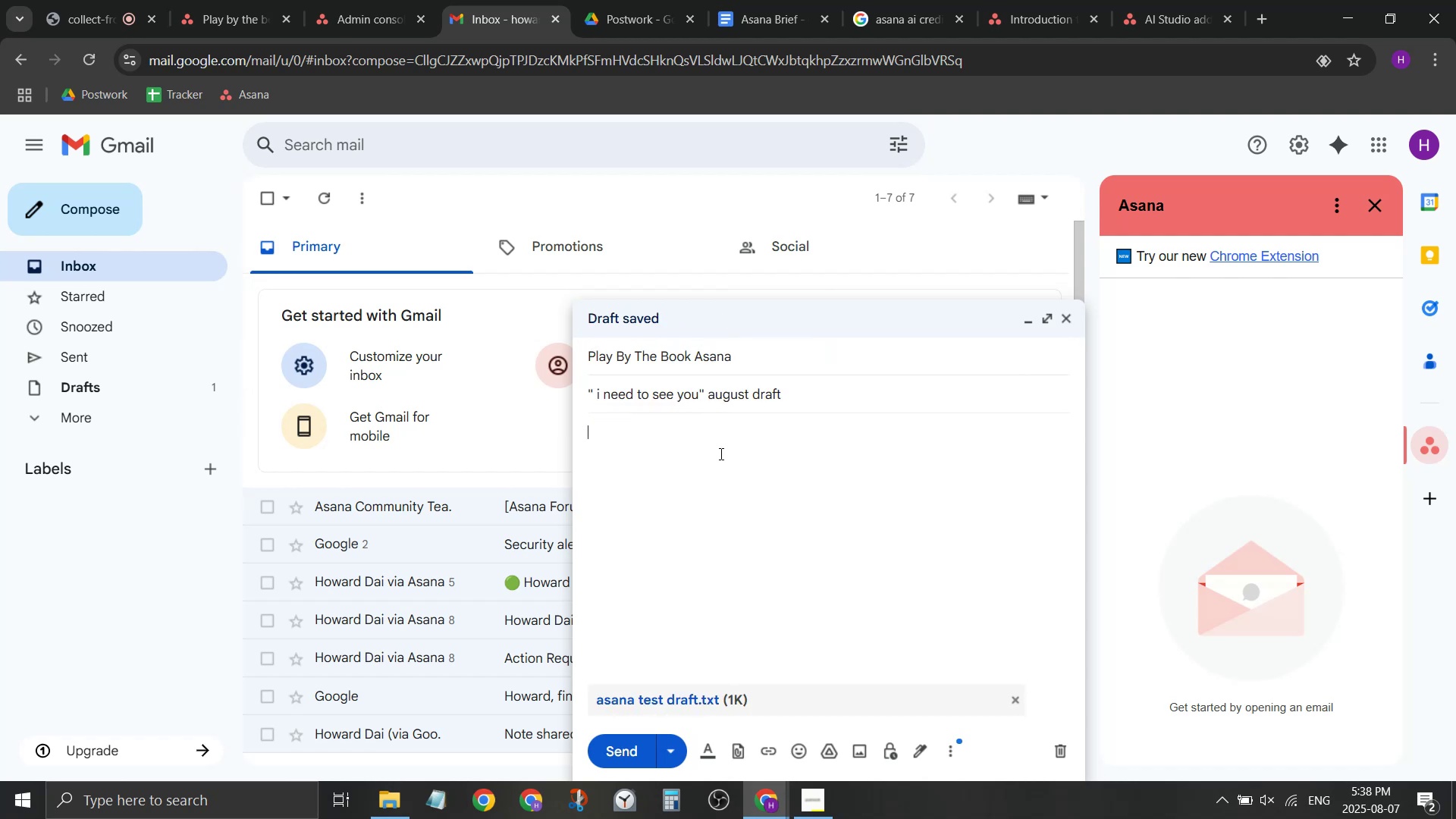 
type(please see attache )
key(Backspace)
type(d)
 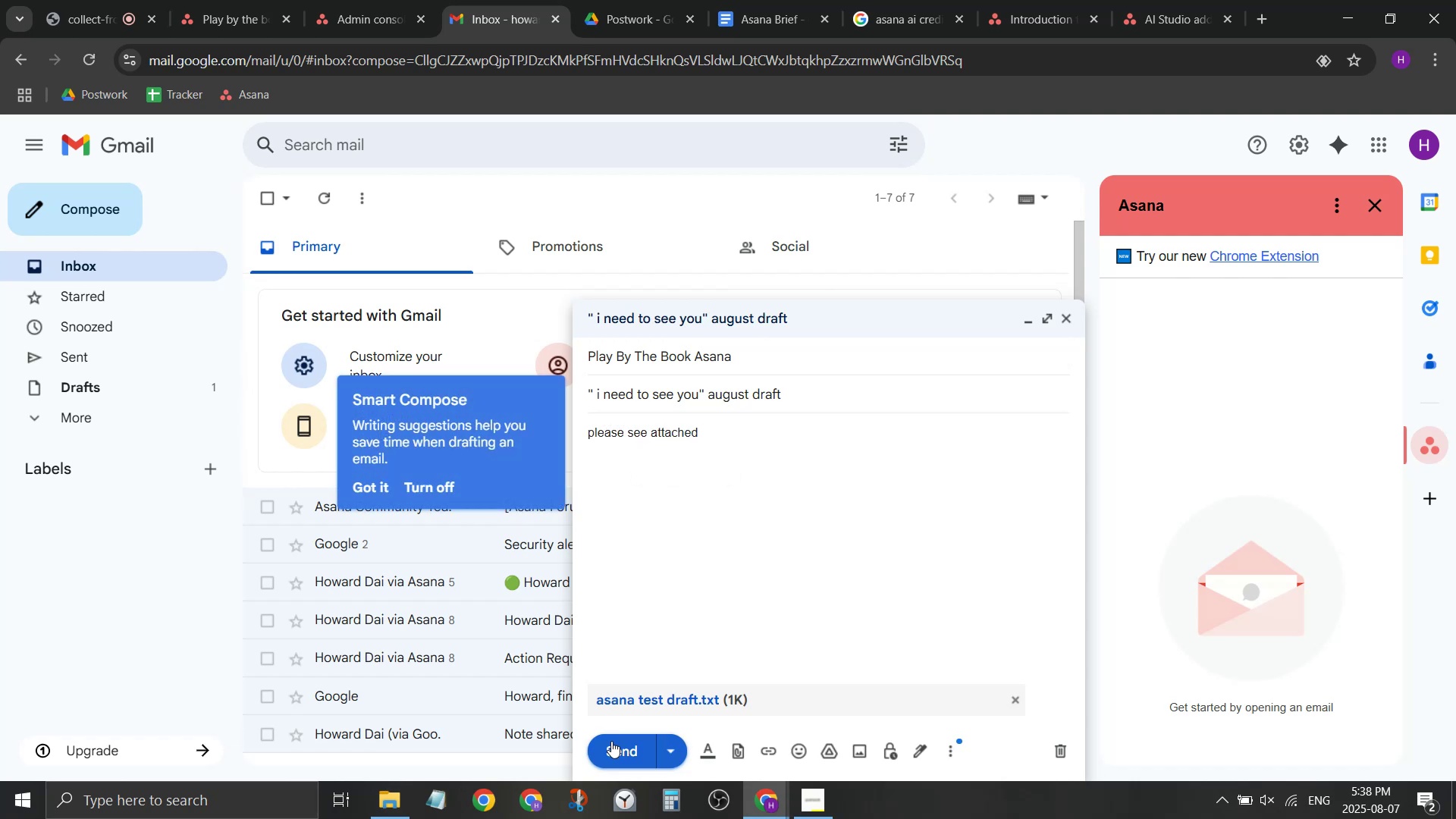 
left_click([611, 741])
 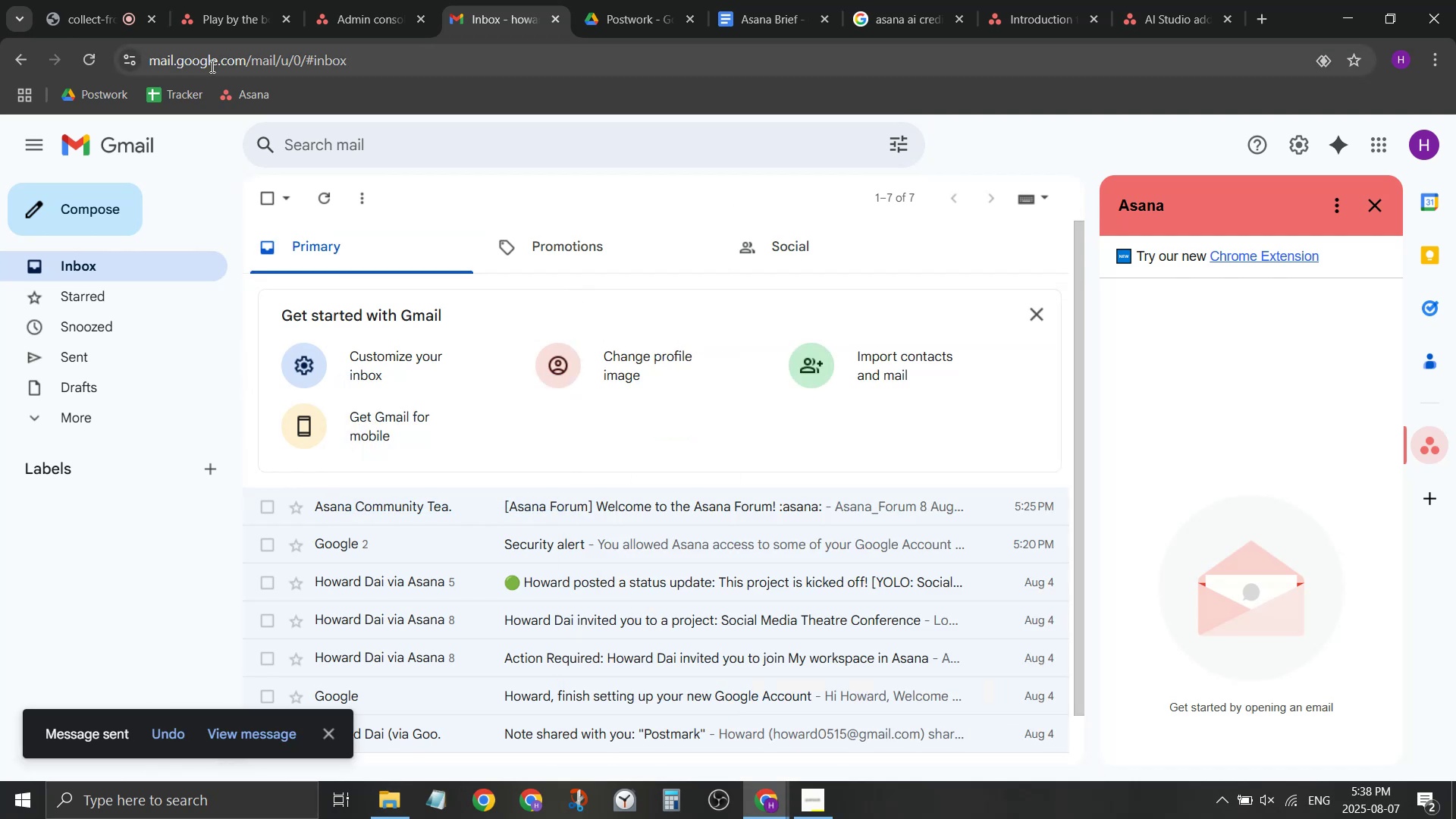 
mouse_move([251, 15])
 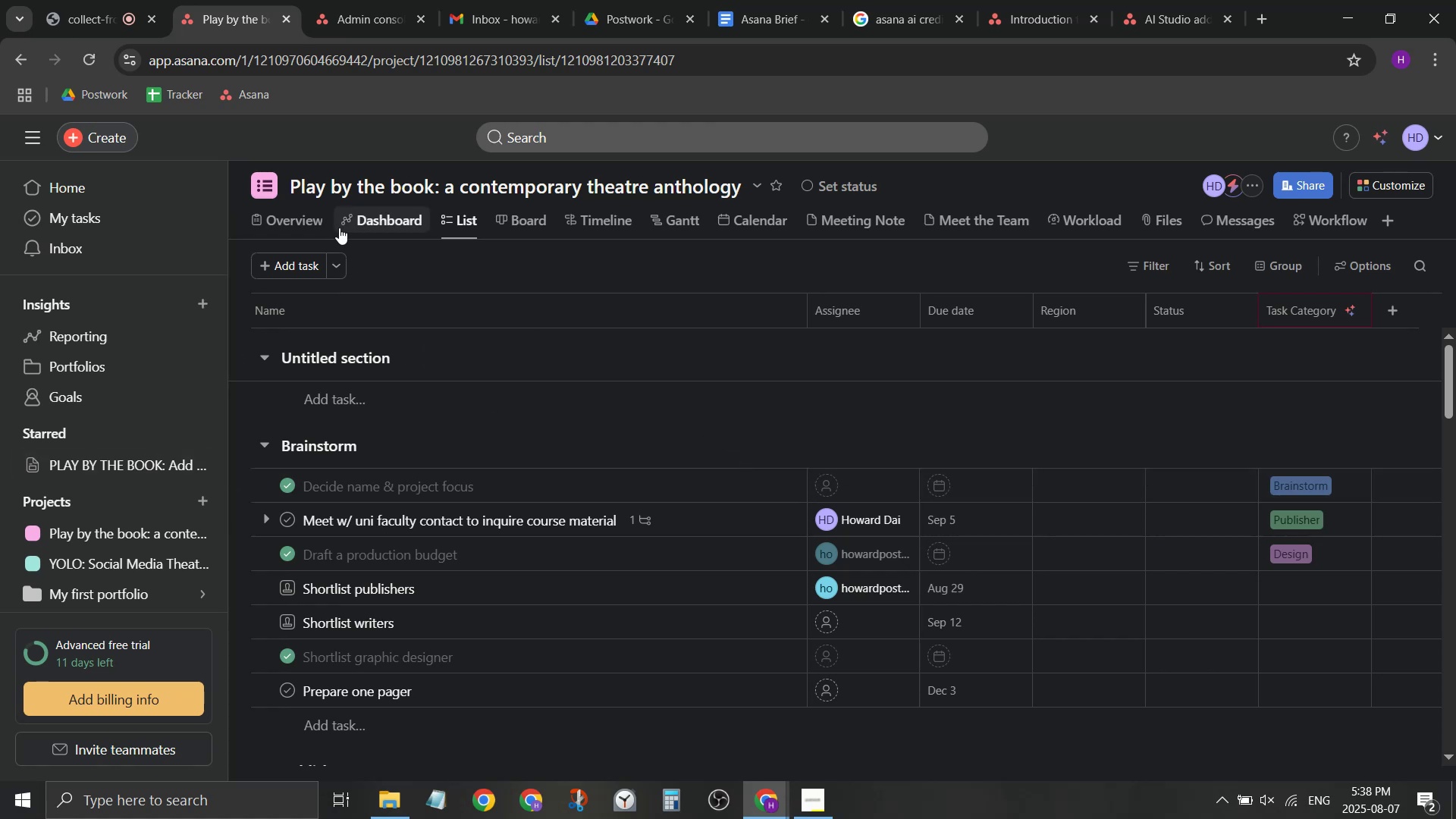 
wait(7.69)
 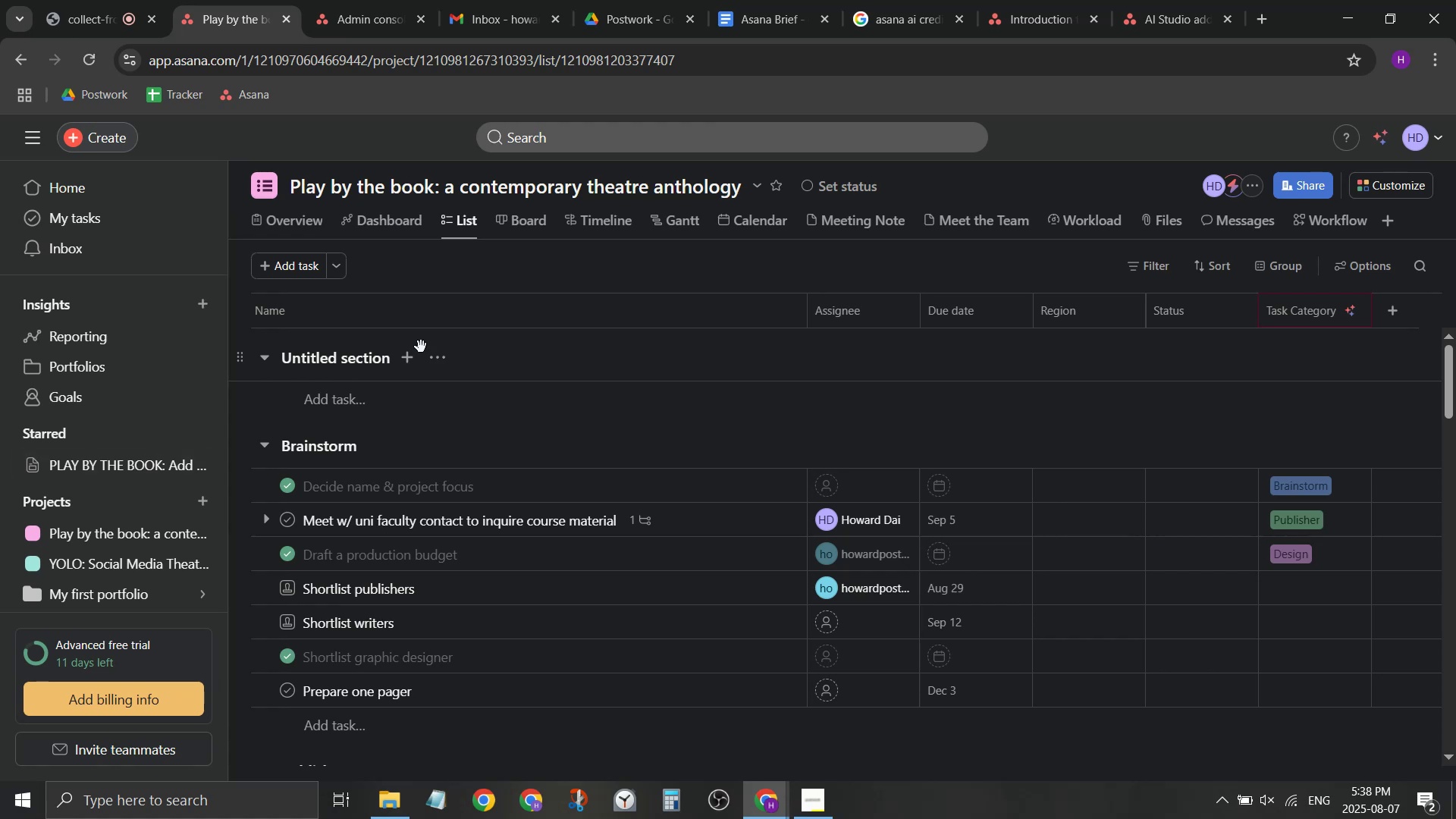 
left_click([457, 218])
 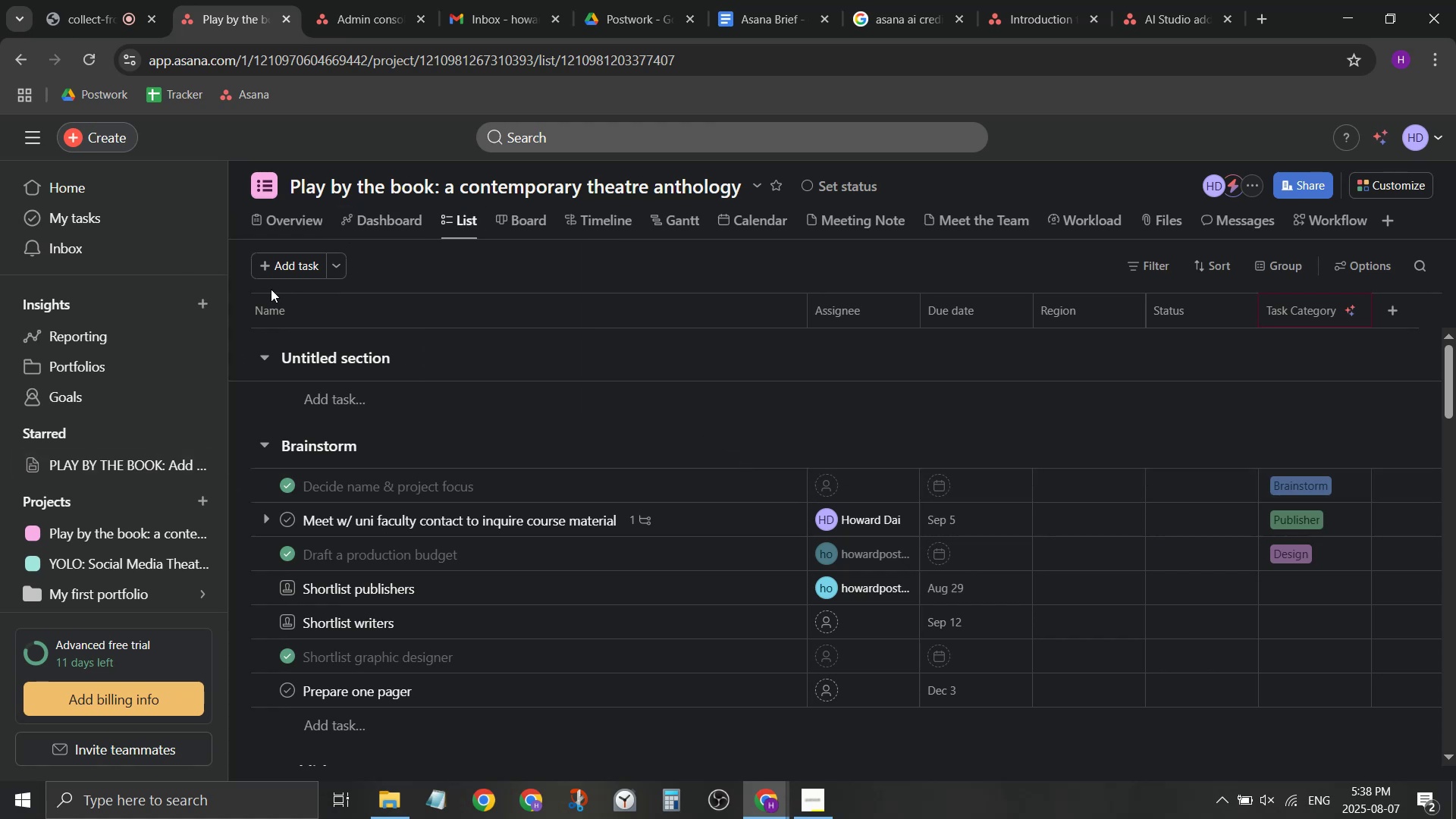 
scroll: coordinate [382, 366], scroll_direction: down, amount: 20.0
 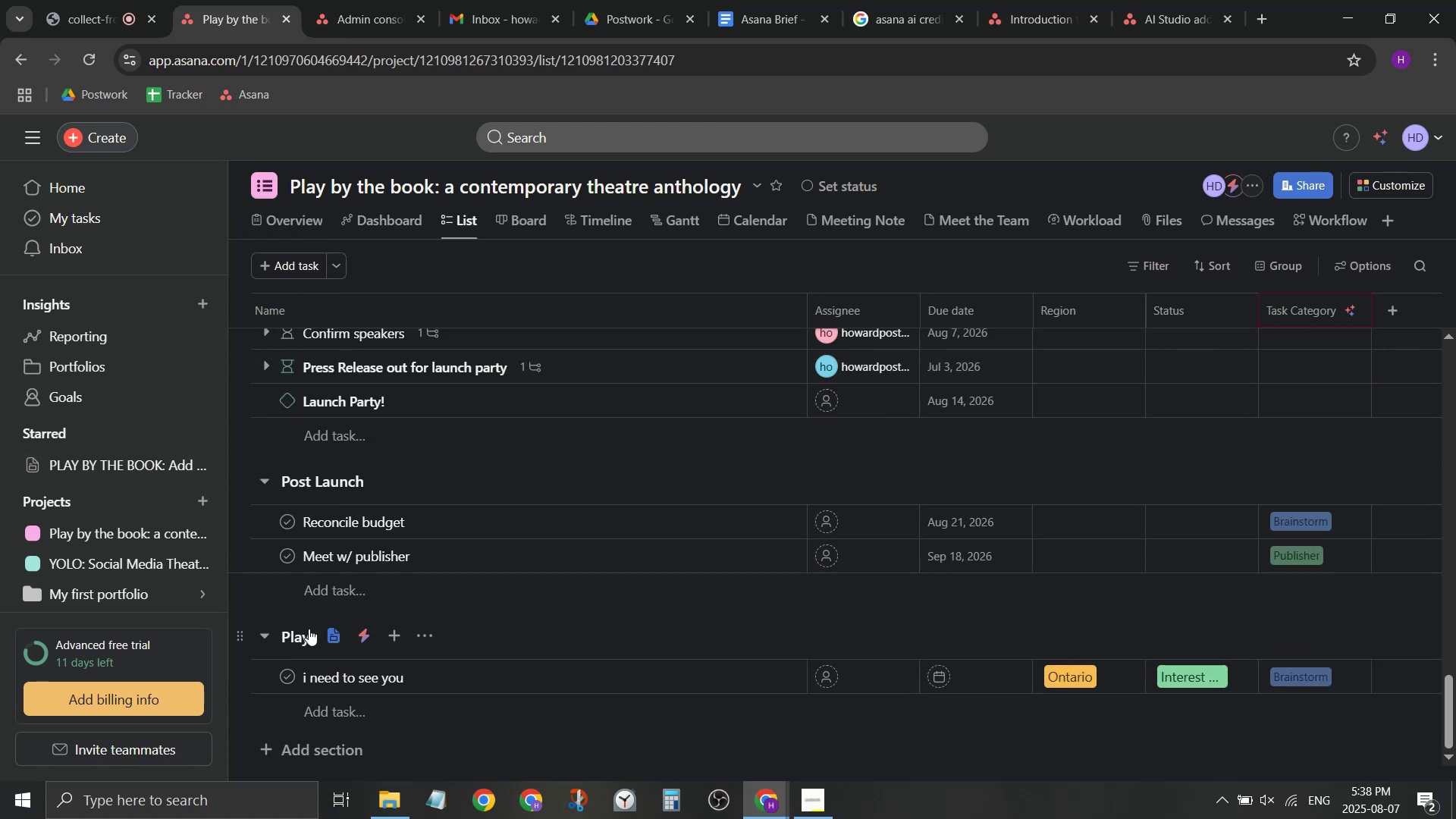 
left_click([308, 635])
 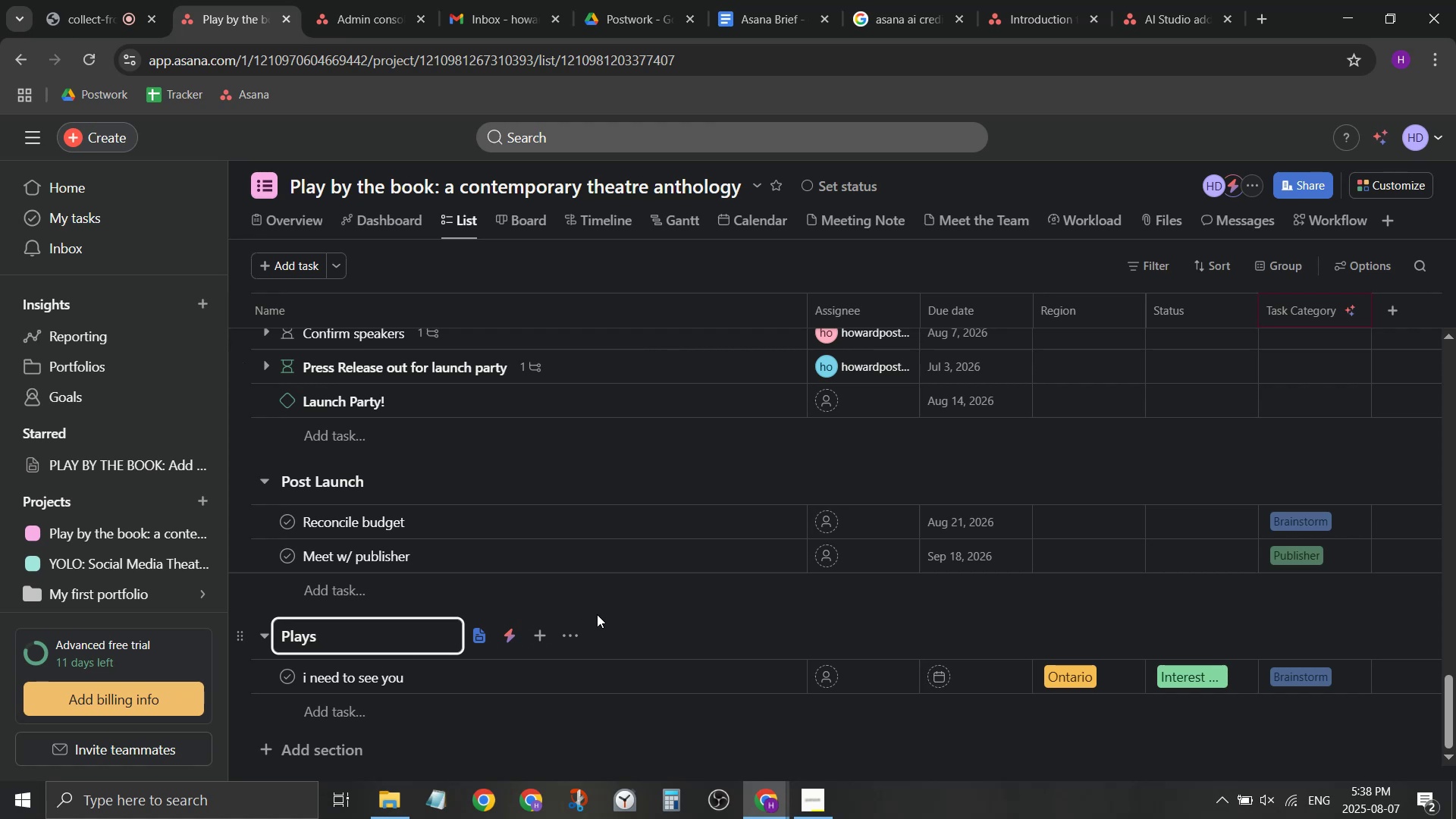 
left_click([615, 603])
 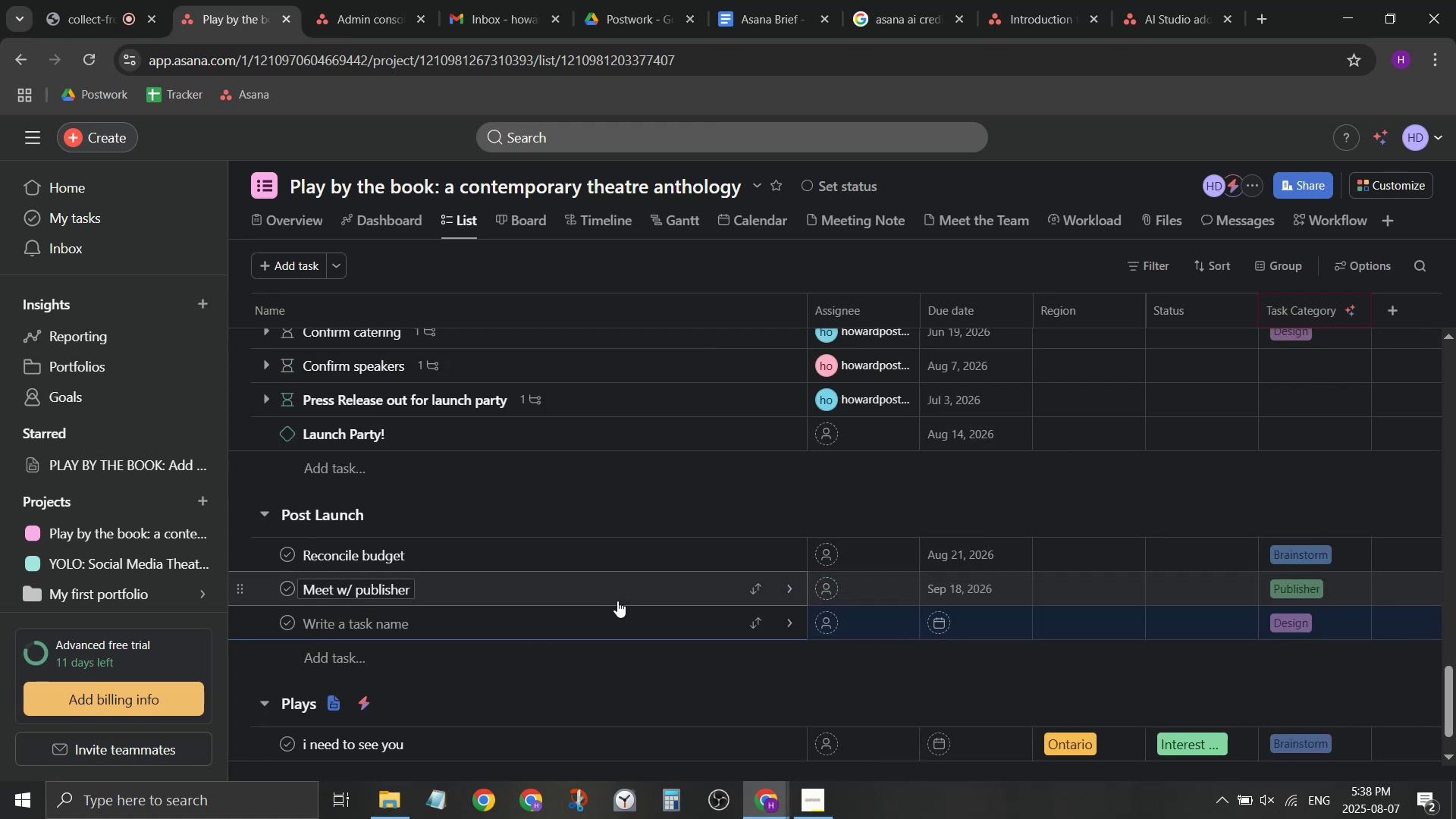 
scroll: coordinate [489, 664], scroll_direction: down, amount: 2.0
 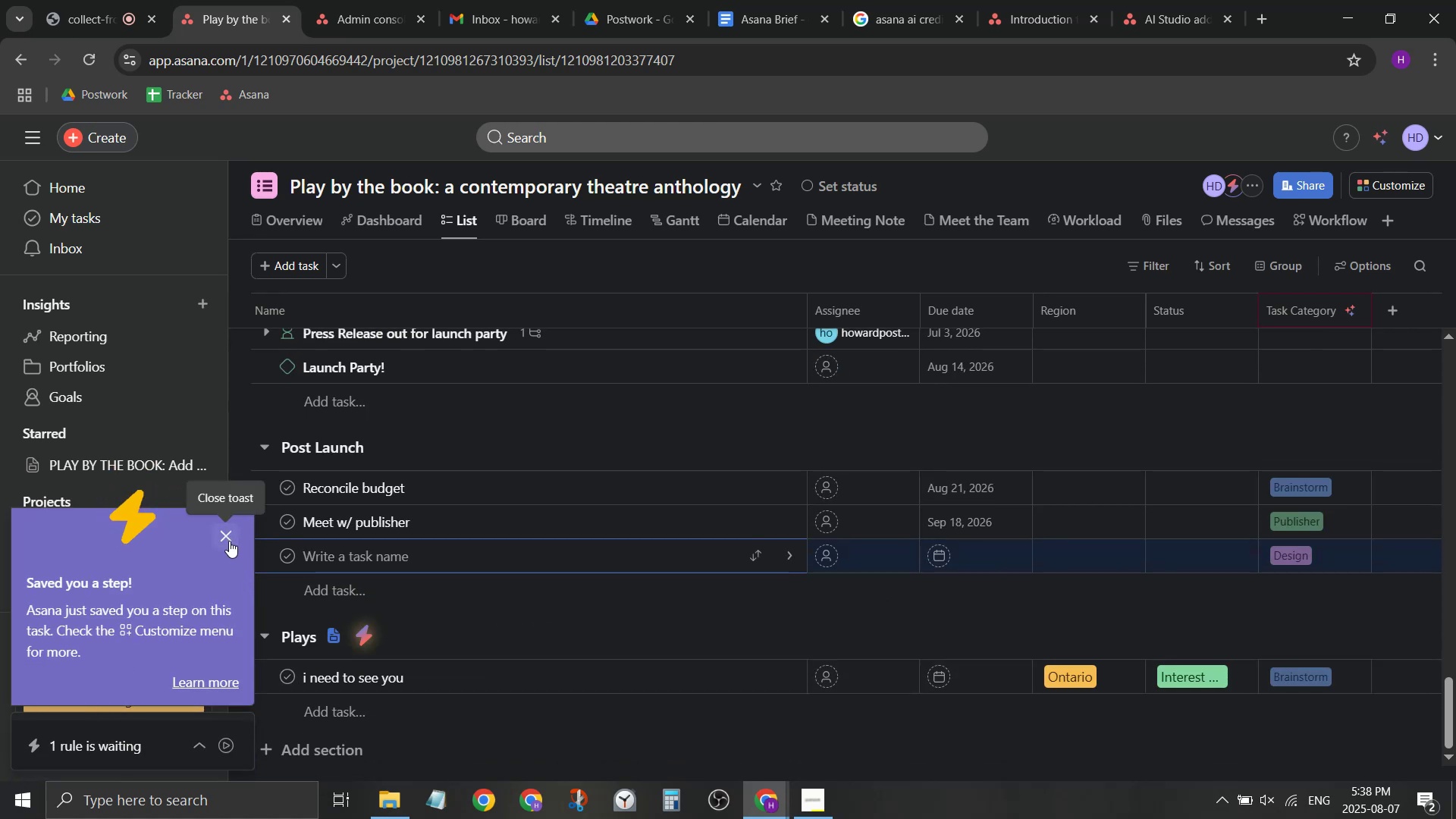 
left_click([129, 600])
 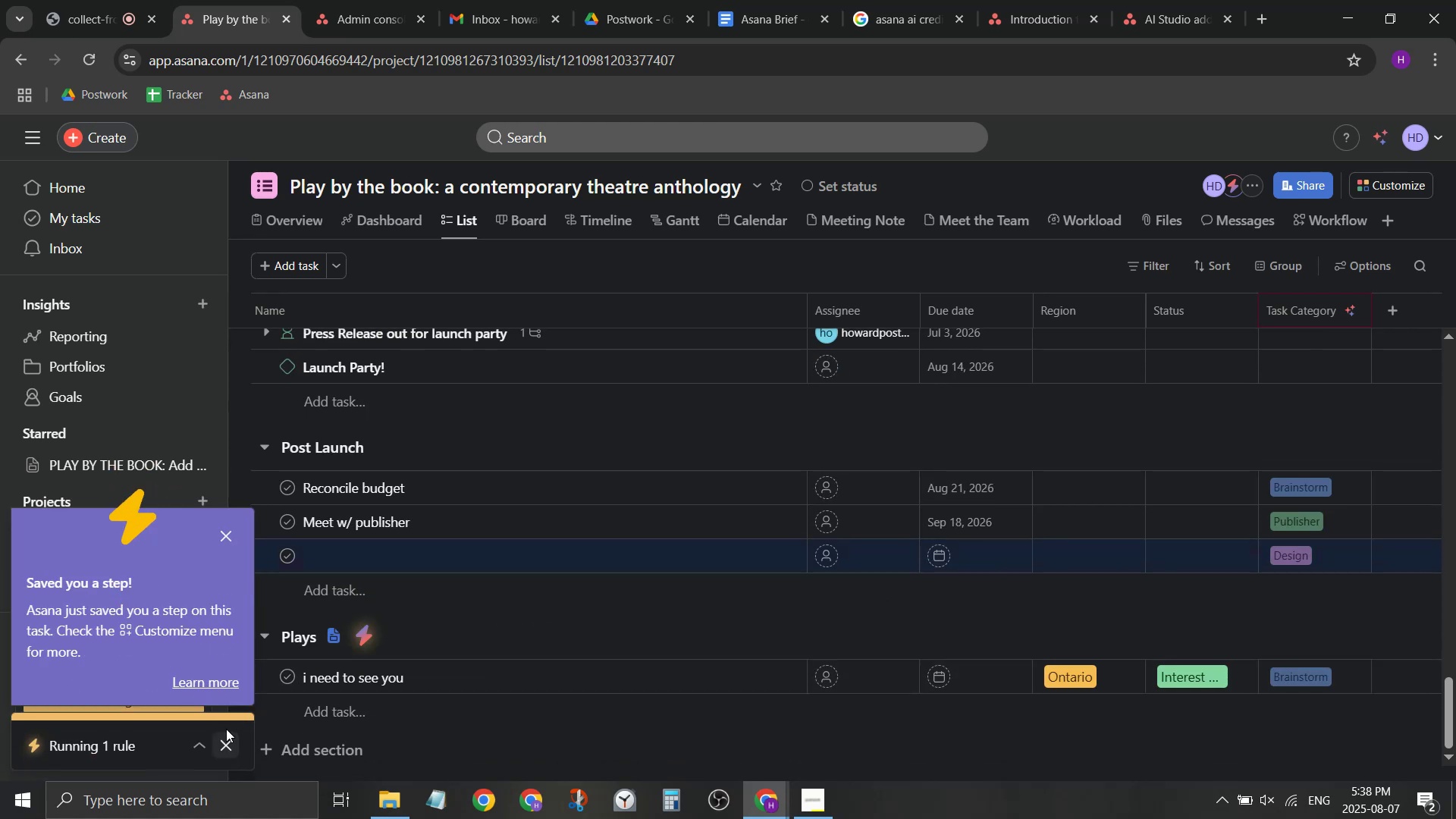 
left_click([209, 679])
 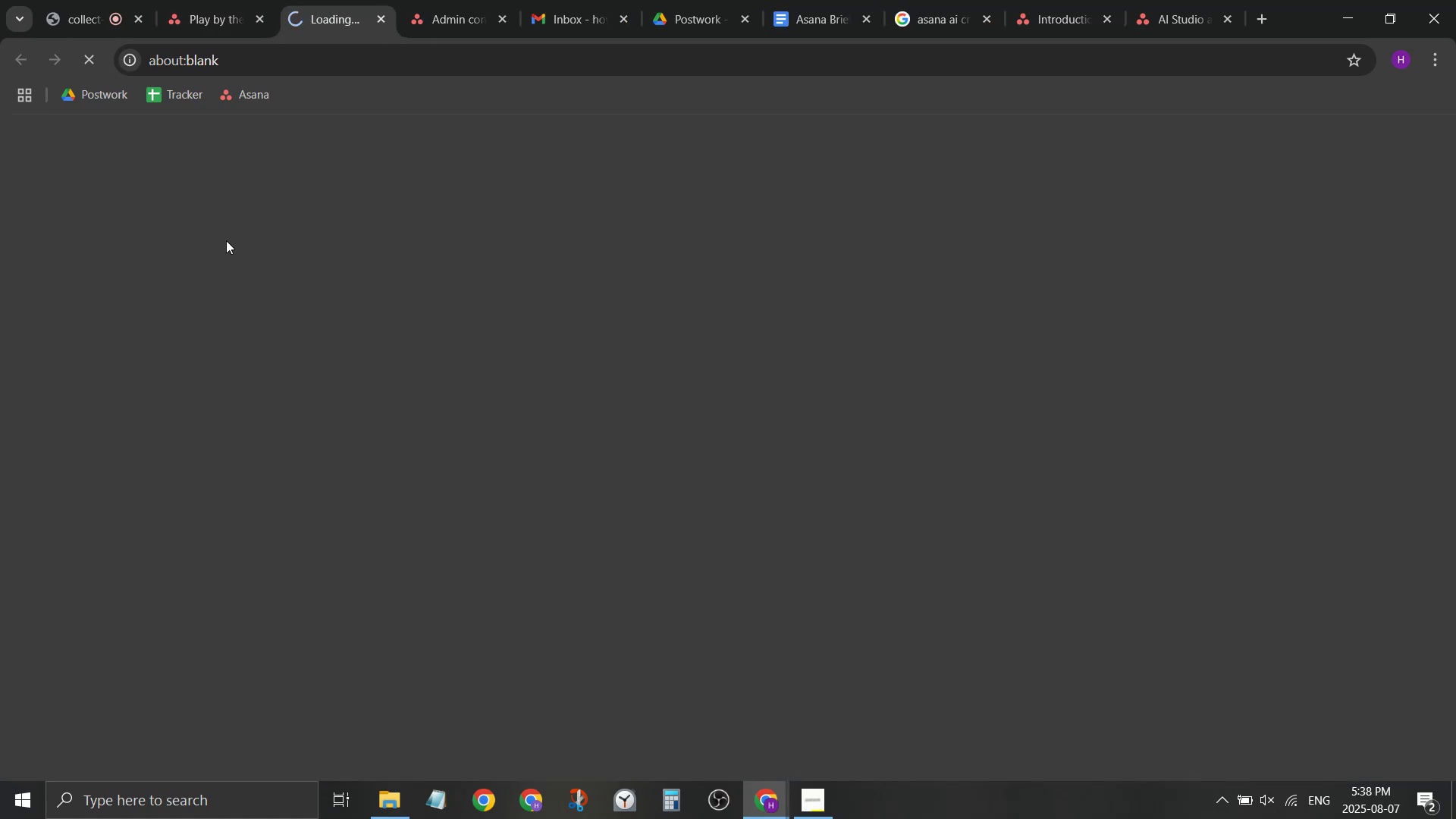 
left_click([210, 0])
 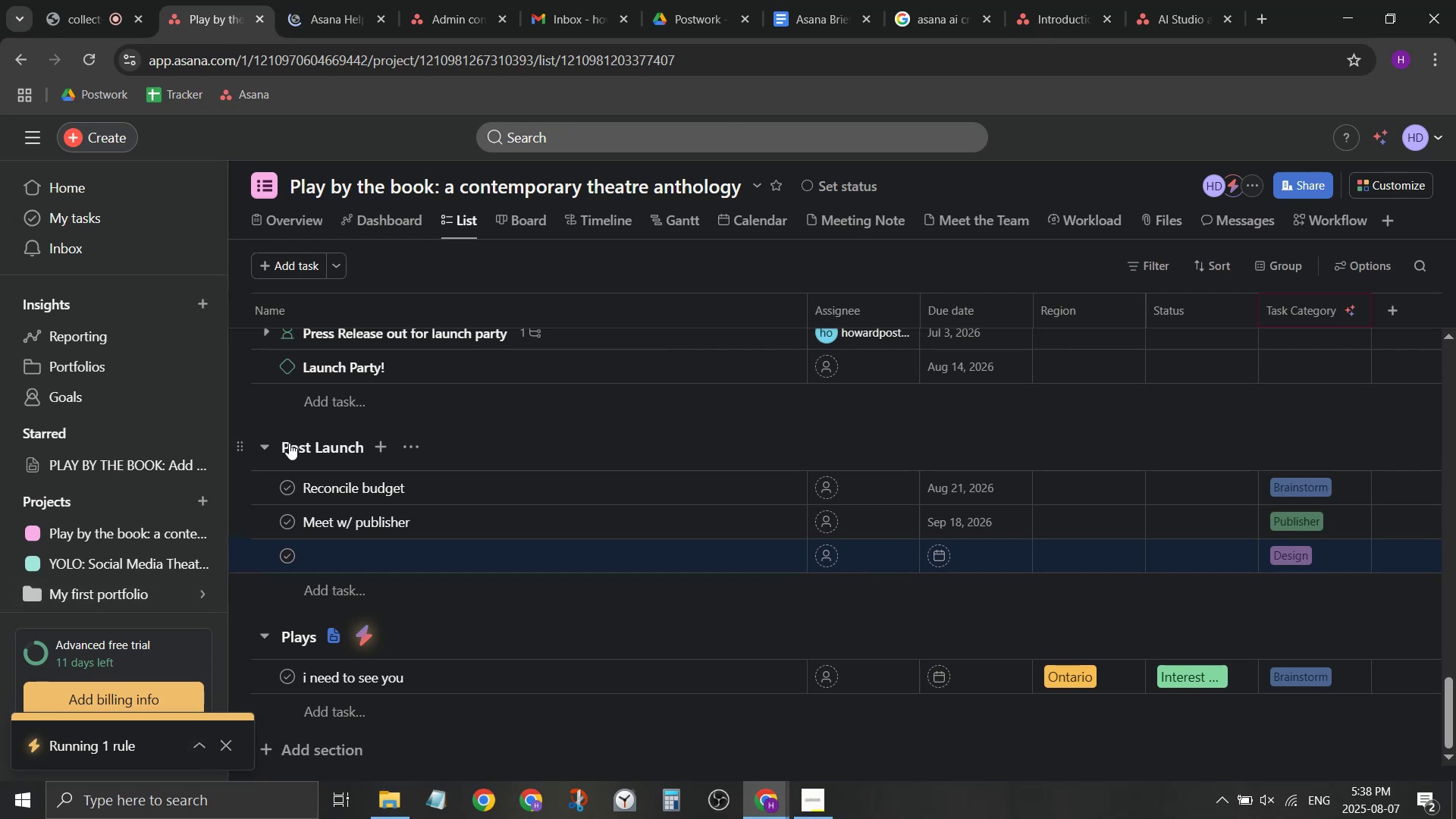 
scroll: coordinate [117, 428], scroll_direction: down, amount: 2.0
 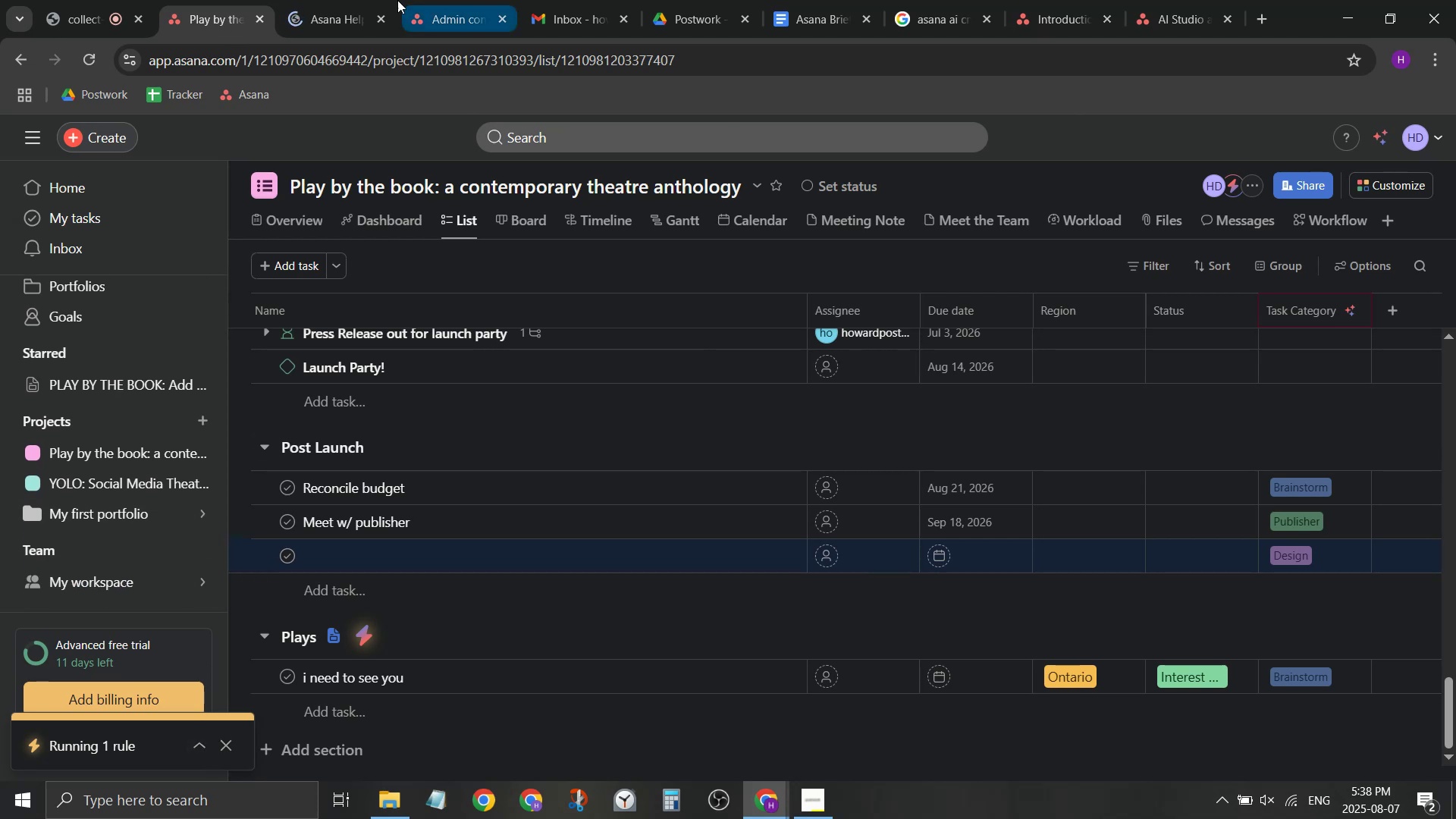 
left_click([336, 0])
 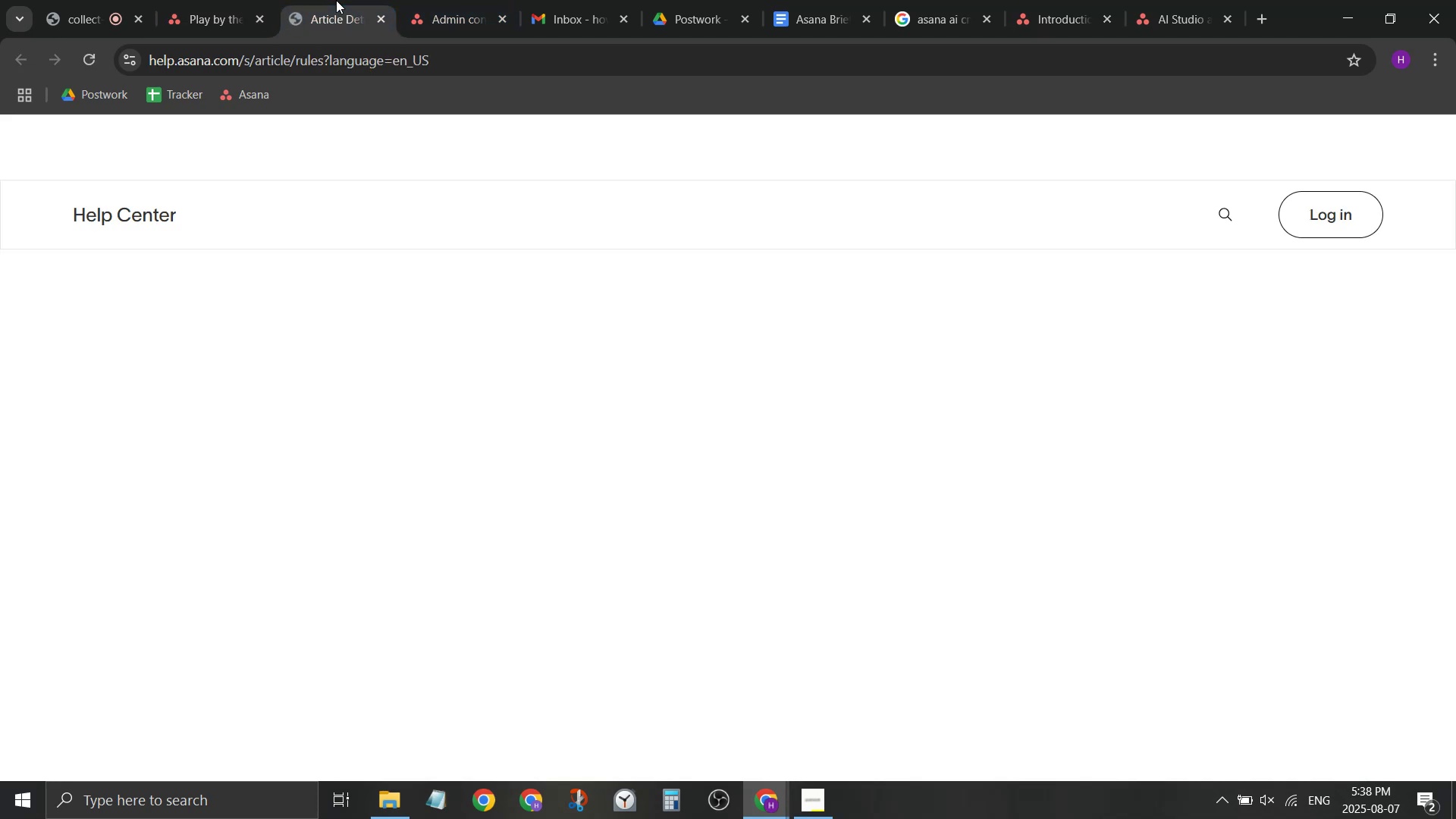 
mouse_move([246, 24])
 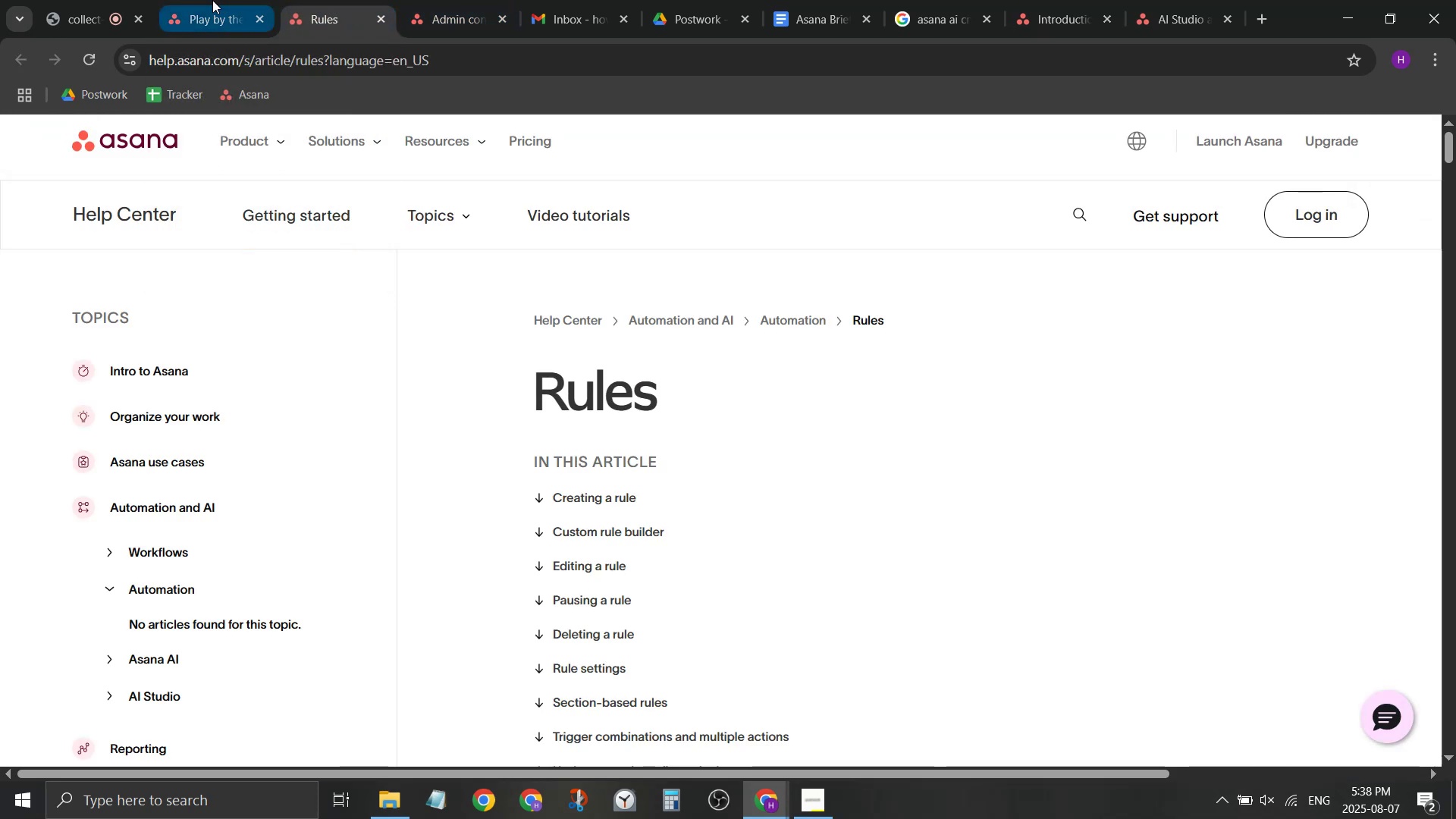 
left_click([215, 0])
 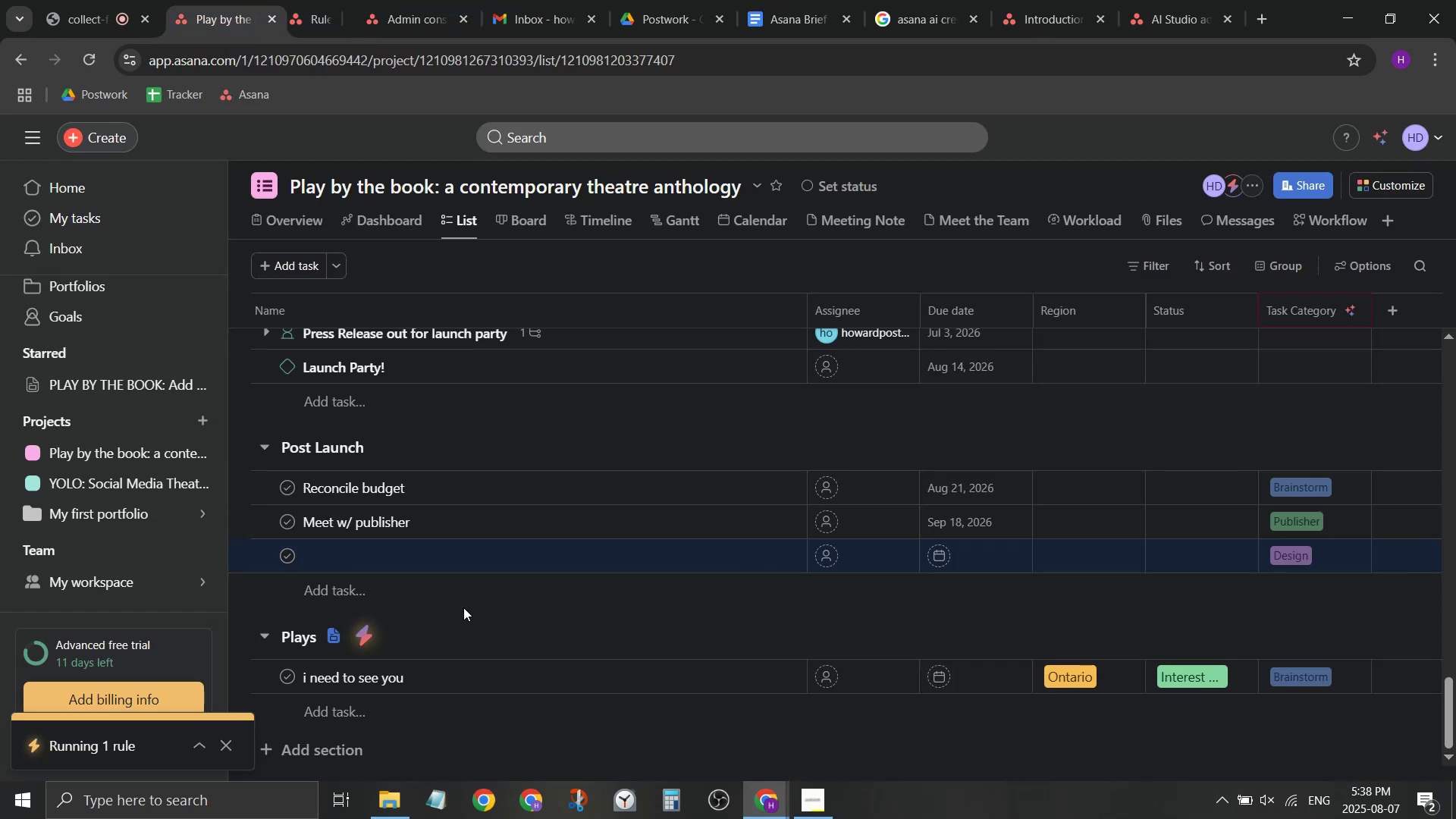 
scroll: coordinate [557, 600], scroll_direction: up, amount: 30.0
 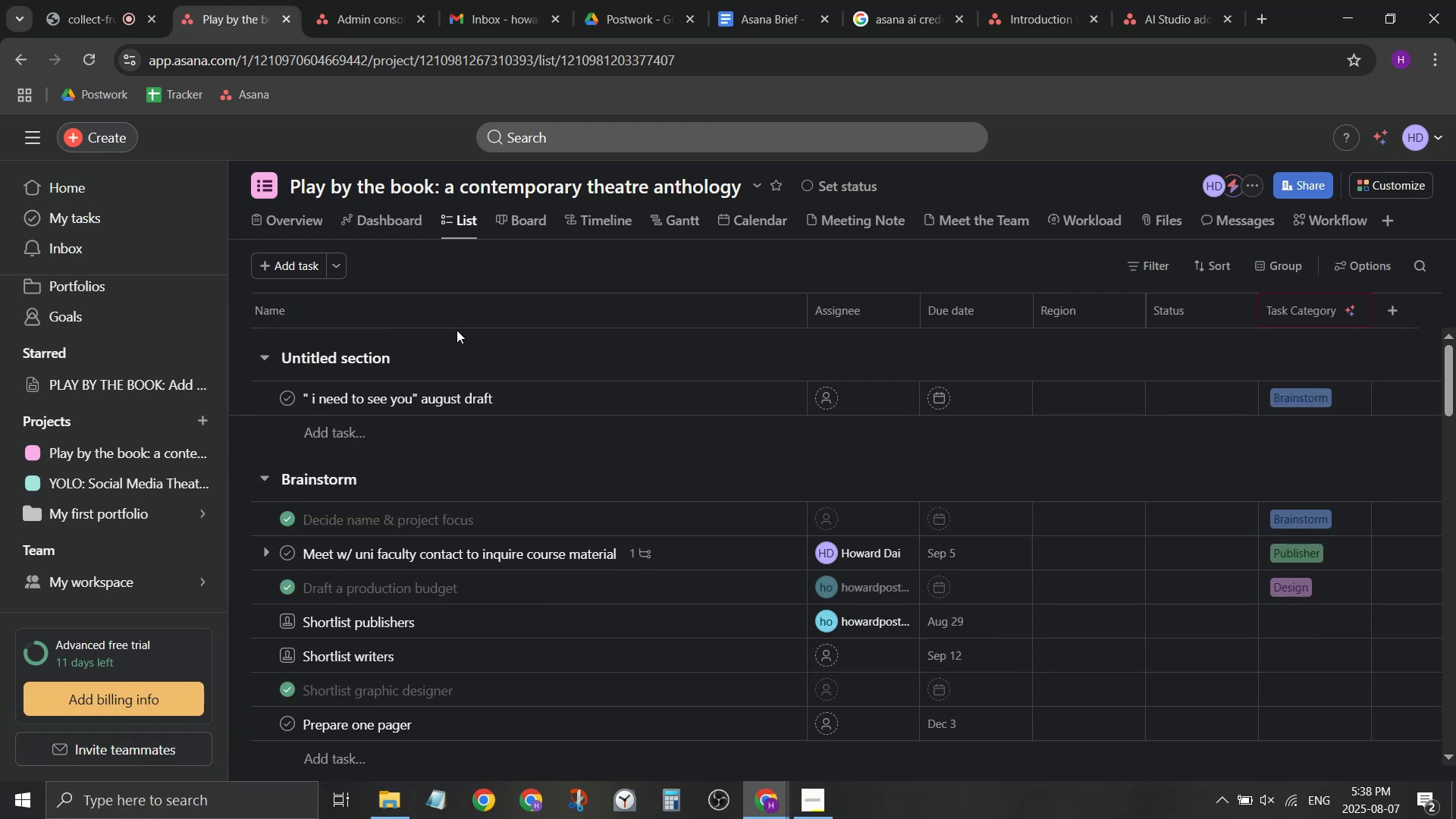 
left_click([480, 262])
 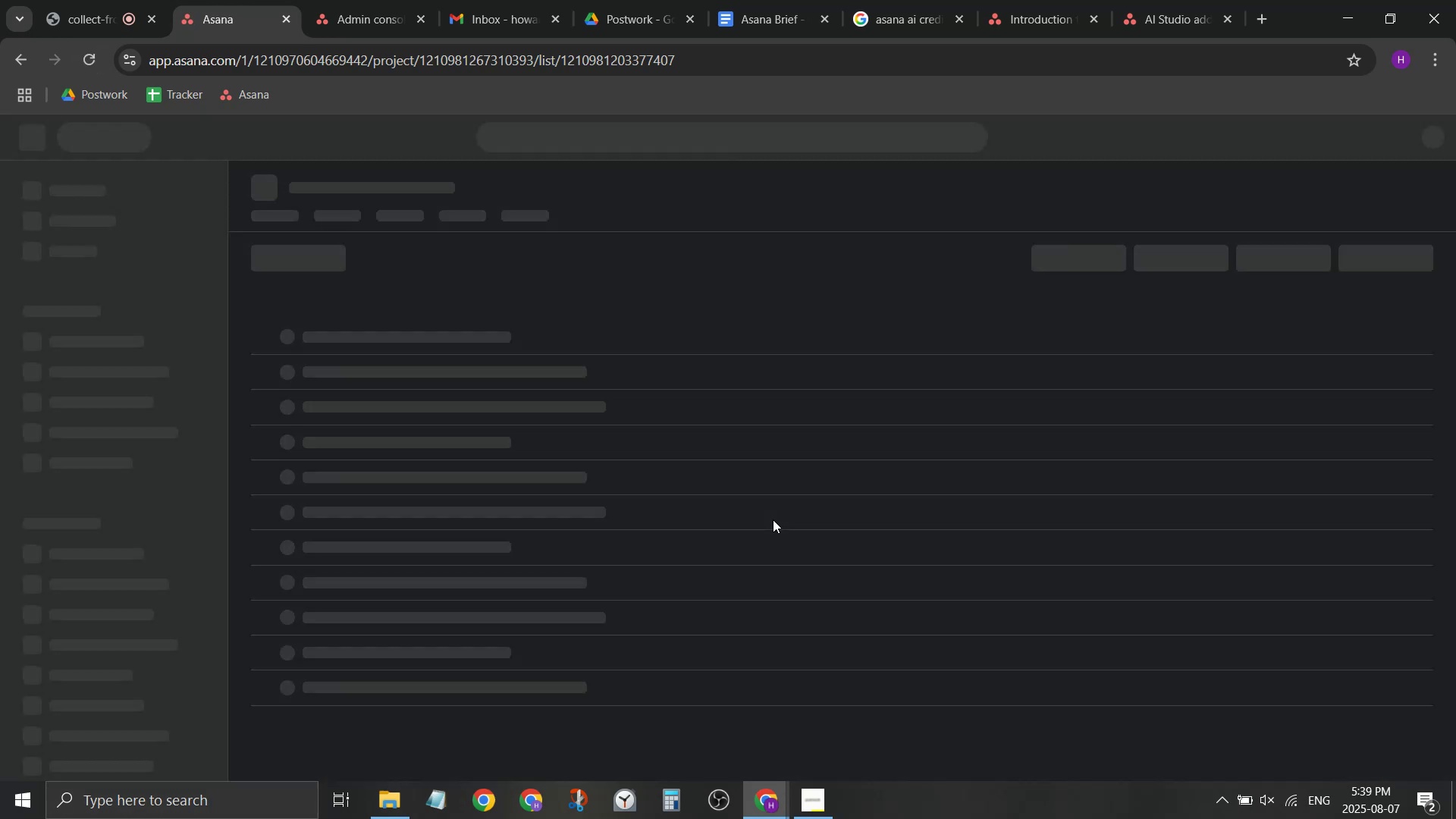 
wait(10.06)
 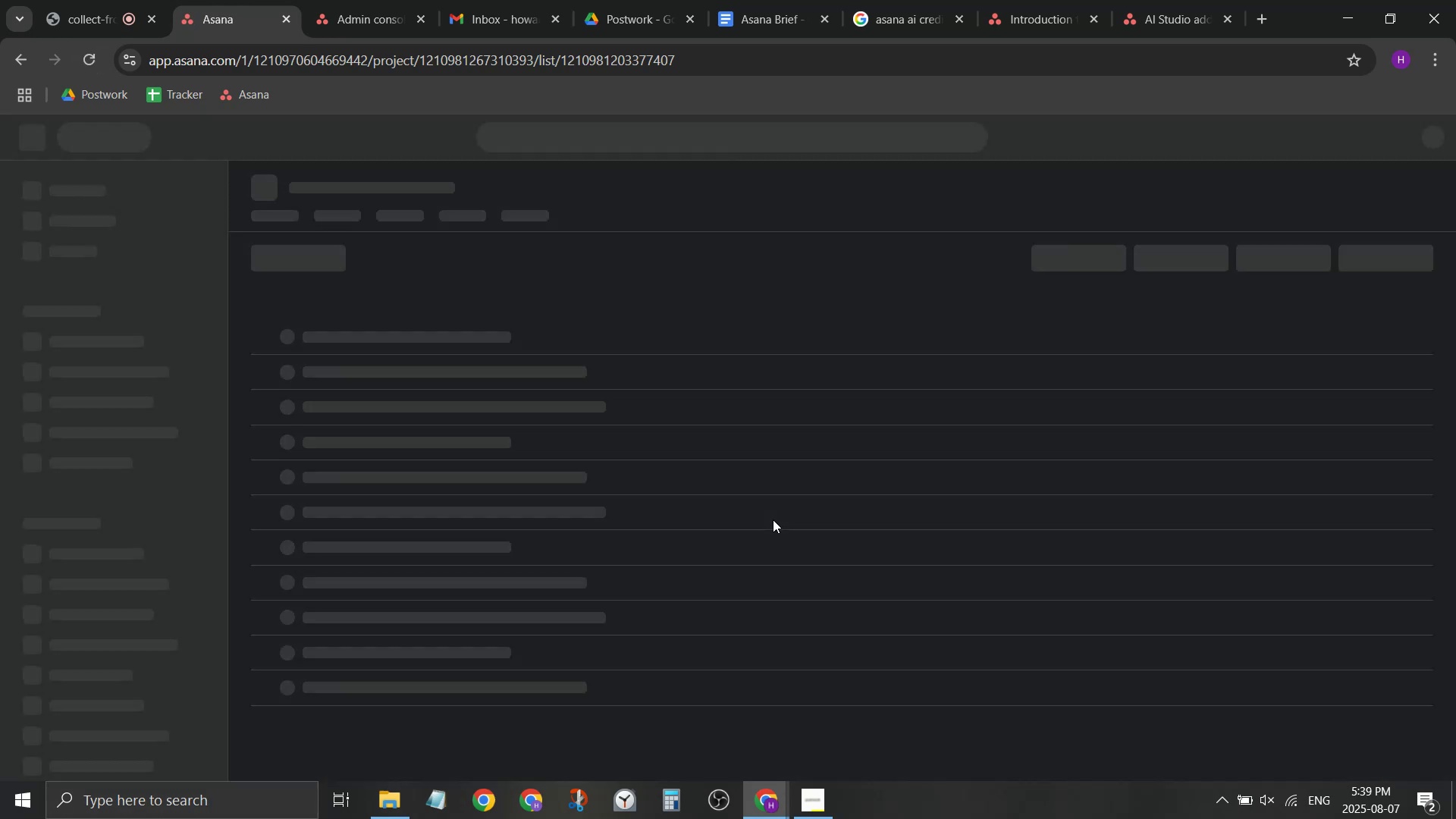 
scroll: coordinate [641, 591], scroll_direction: down, amount: 33.0
 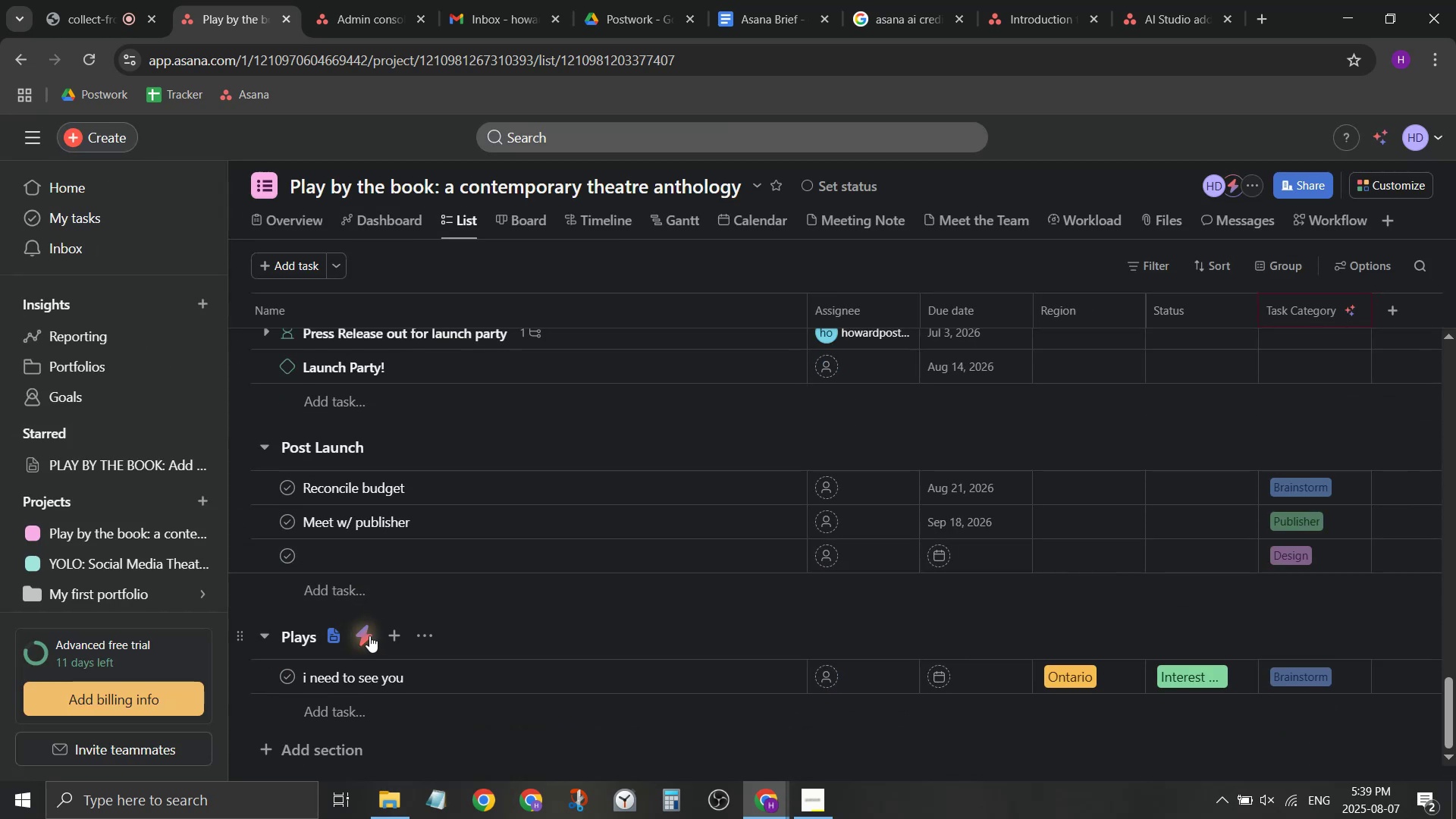 
left_click([369, 637])
 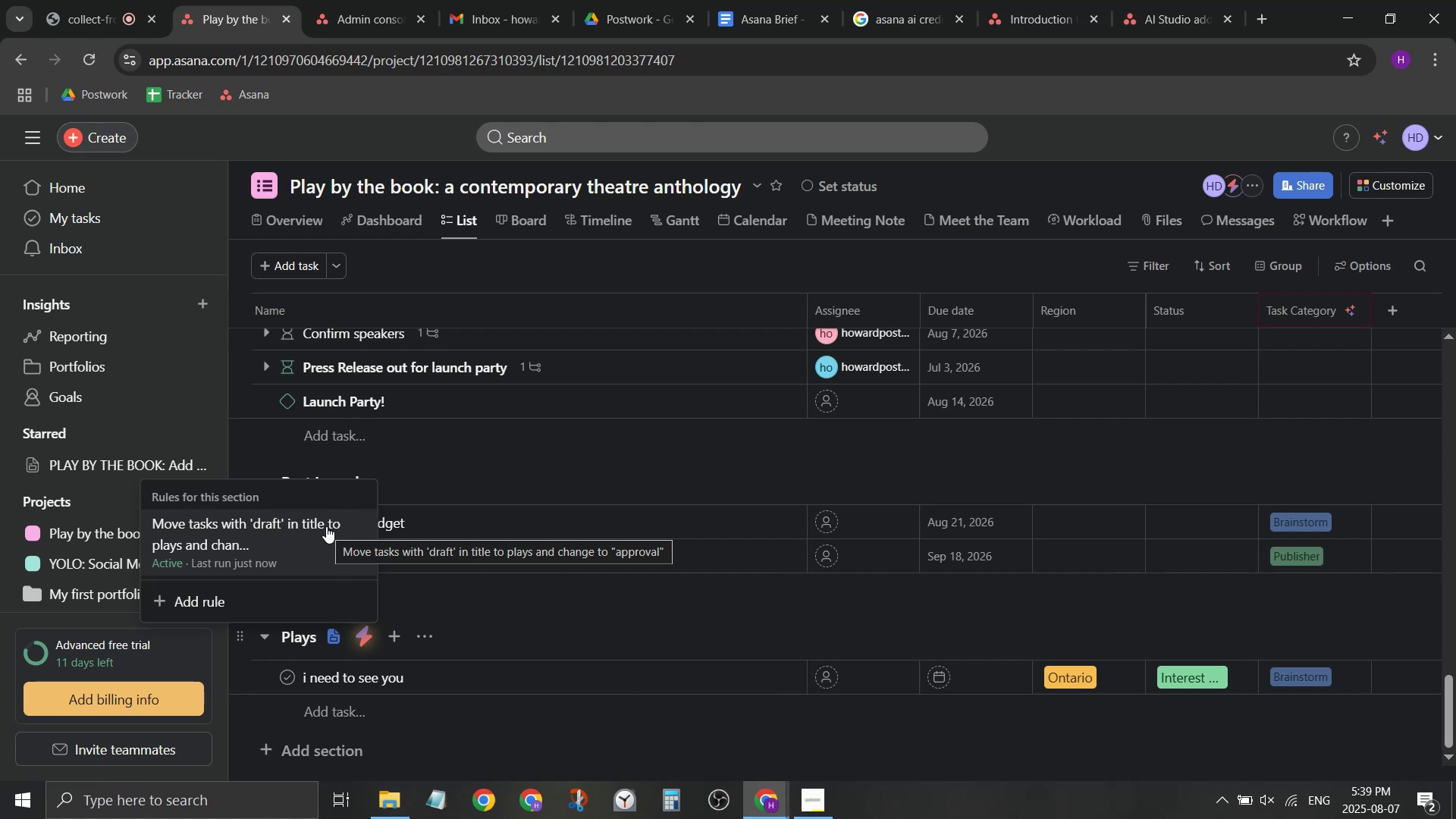 
wait(8.01)
 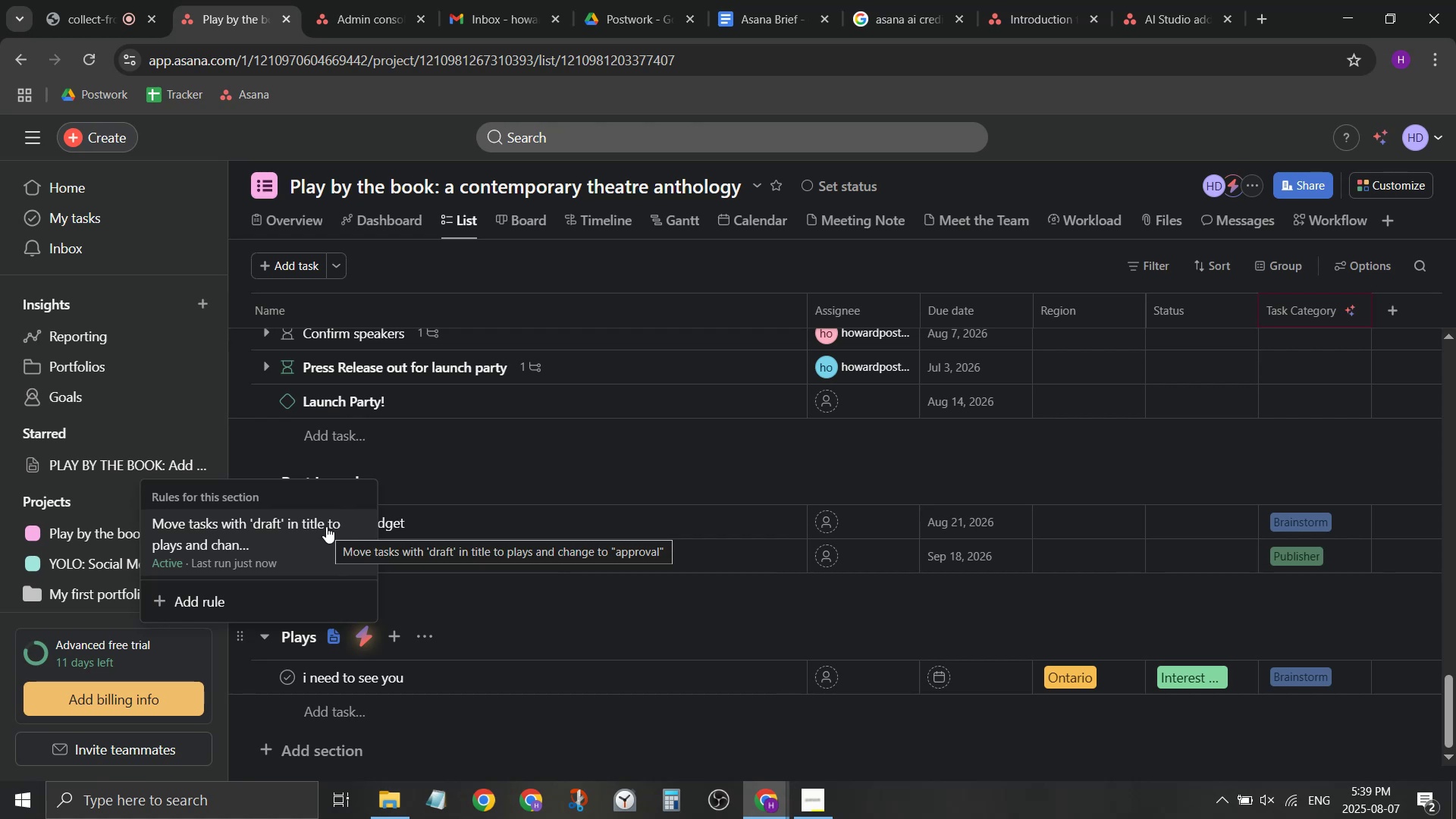 
scroll: coordinate [878, 484], scroll_direction: up, amount: 19.0
 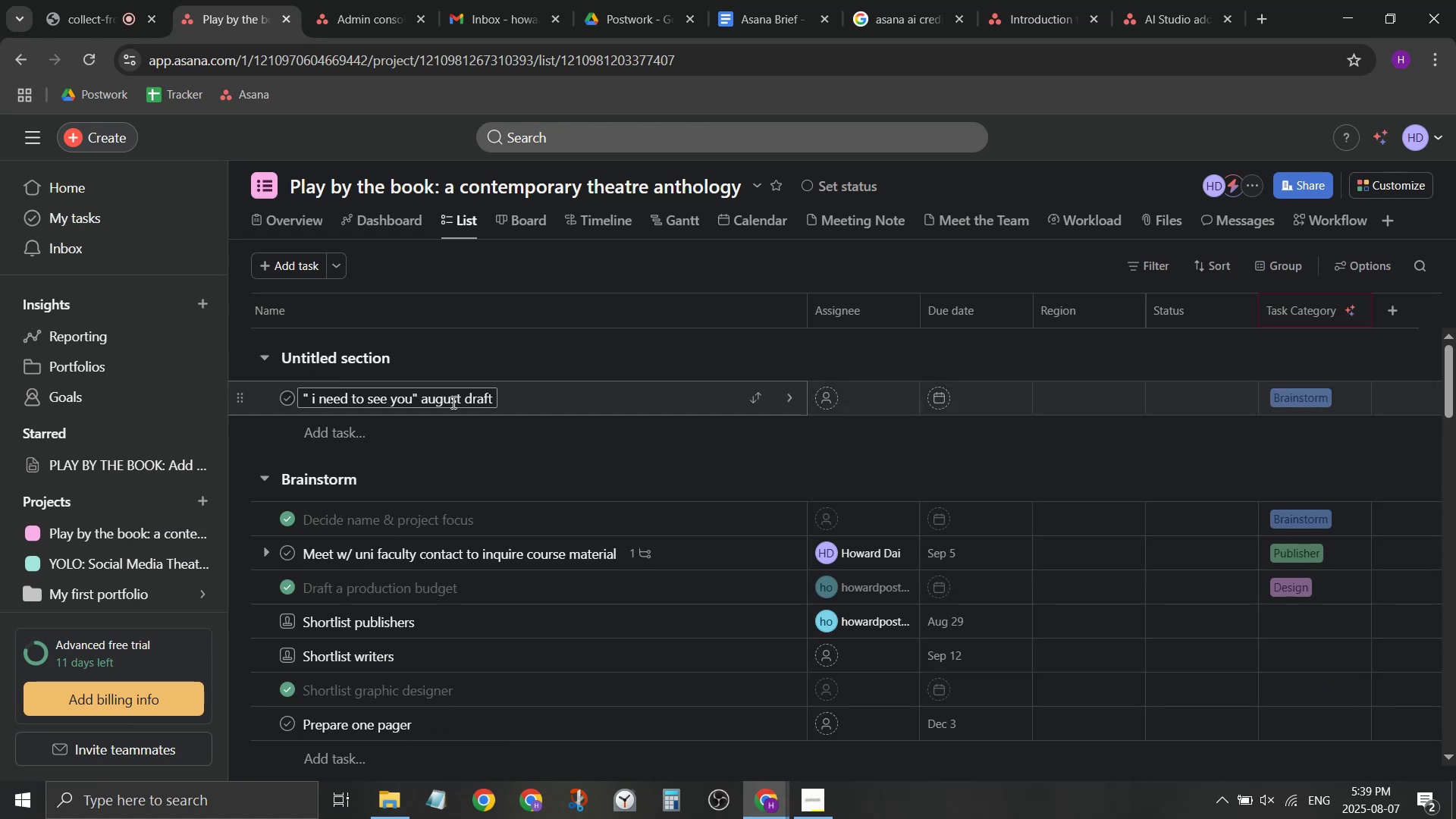 
scroll: coordinate [555, 473], scroll_direction: down, amount: 25.0
 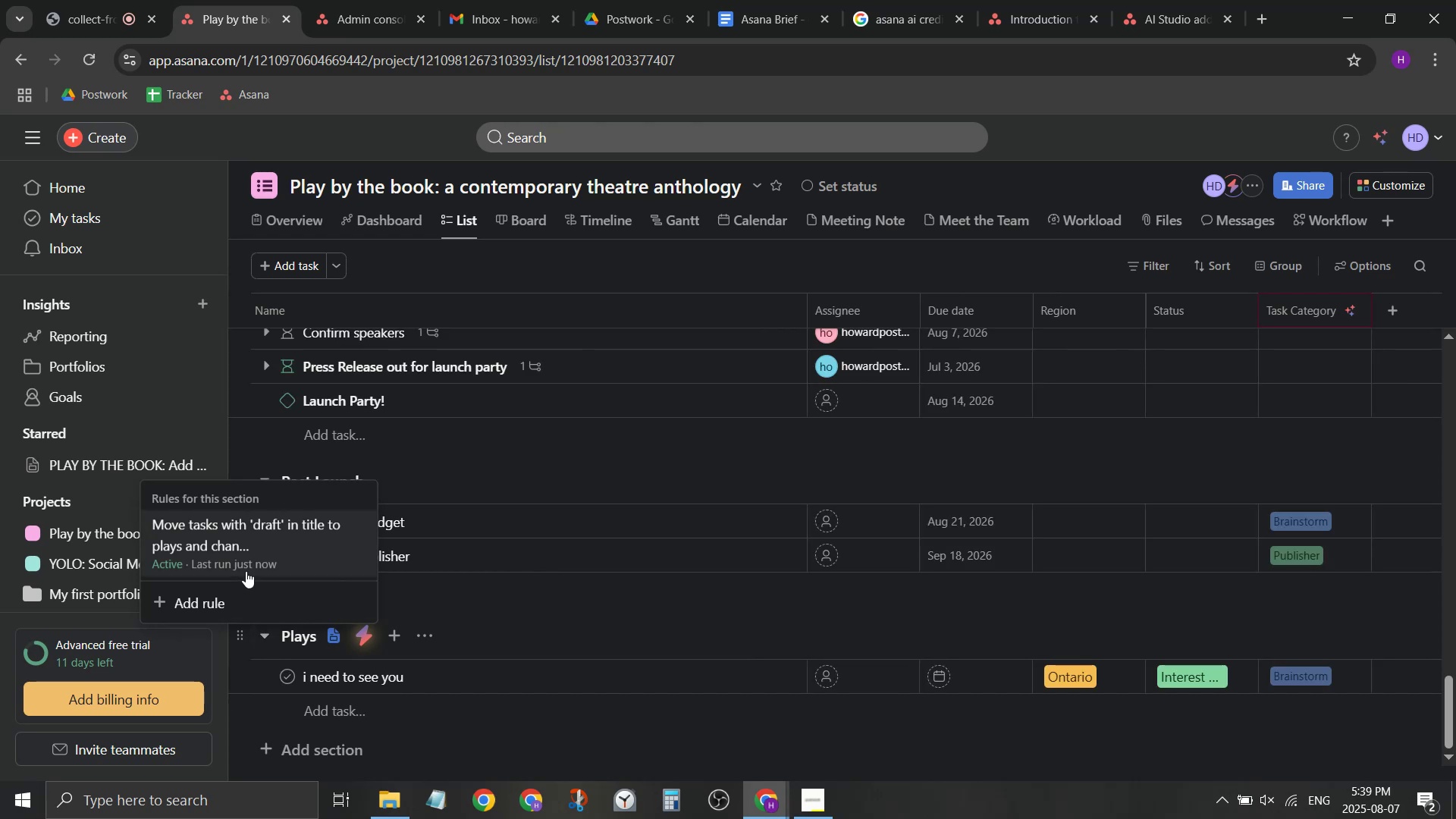 
left_click([248, 549])
 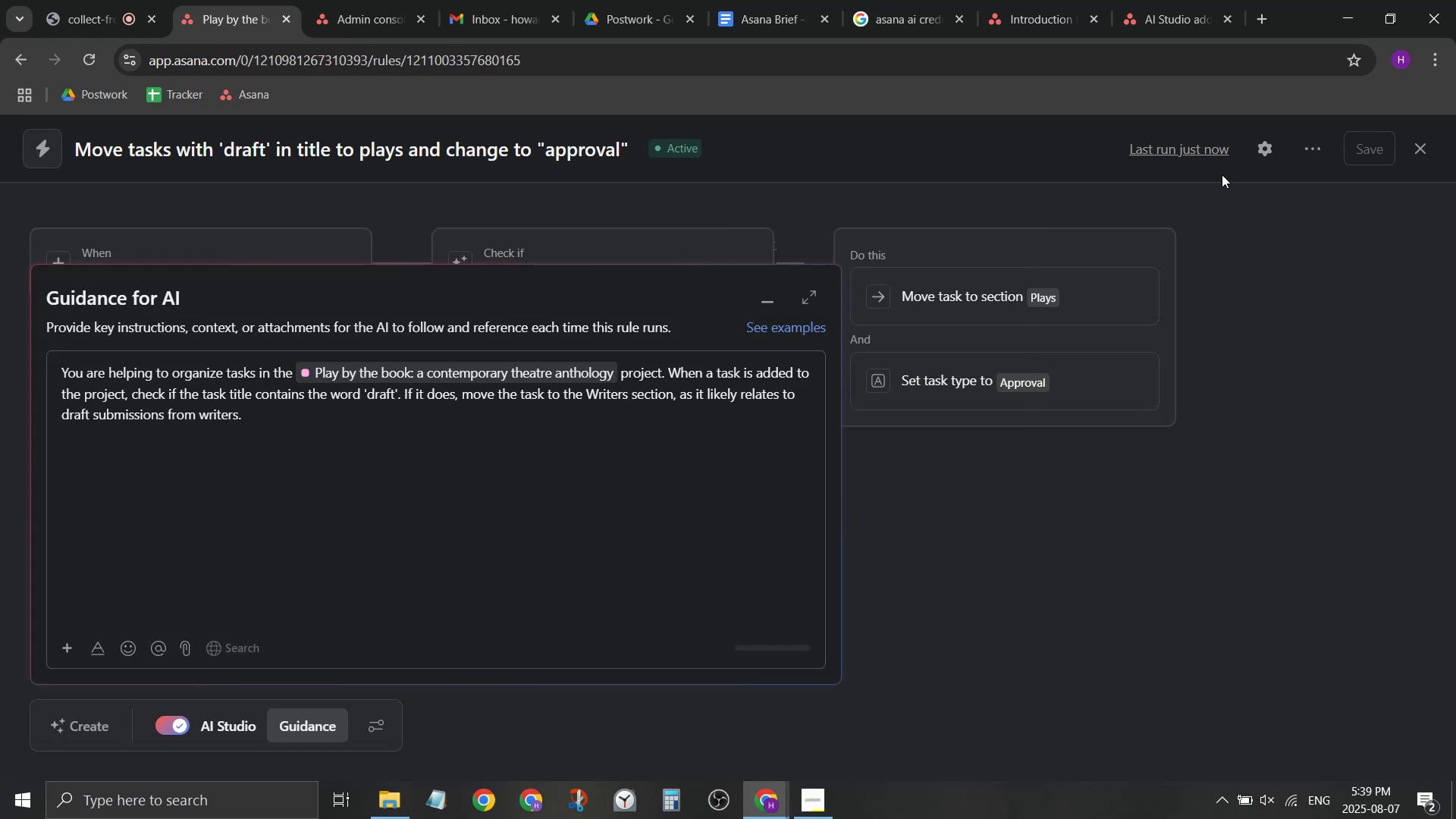 
left_click([1196, 150])
 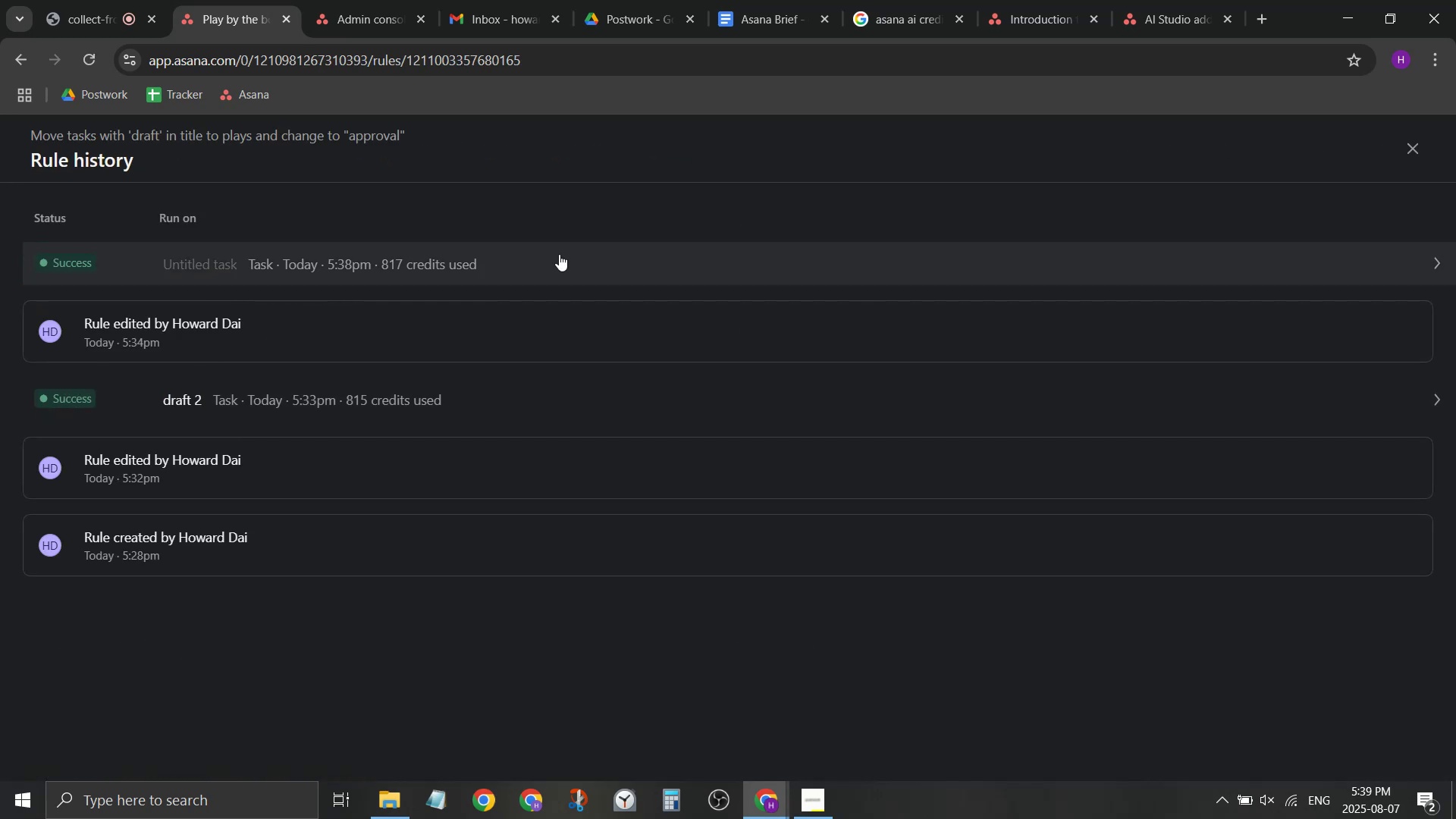 
wait(7.64)
 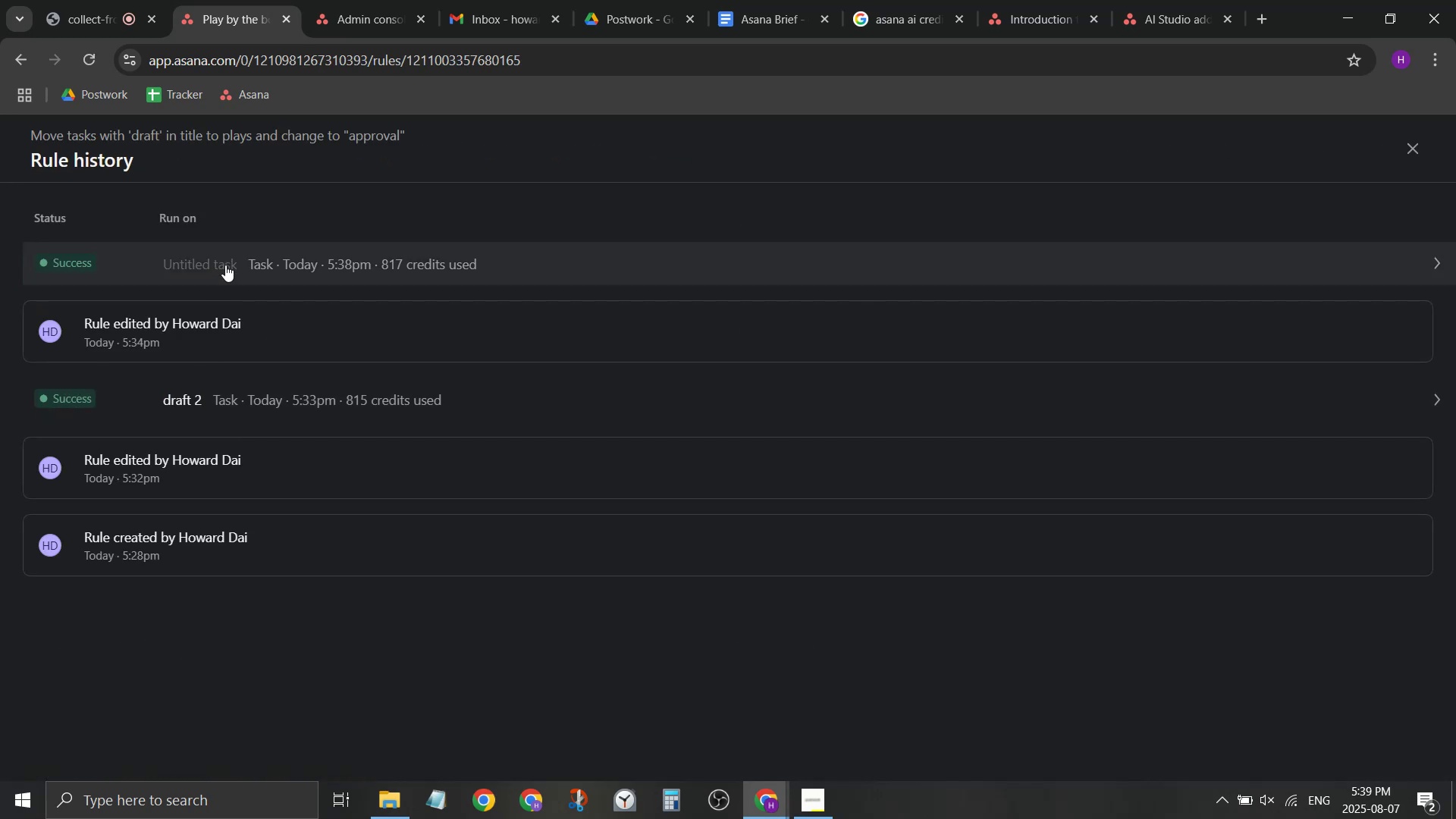 
left_click([559, 254])
 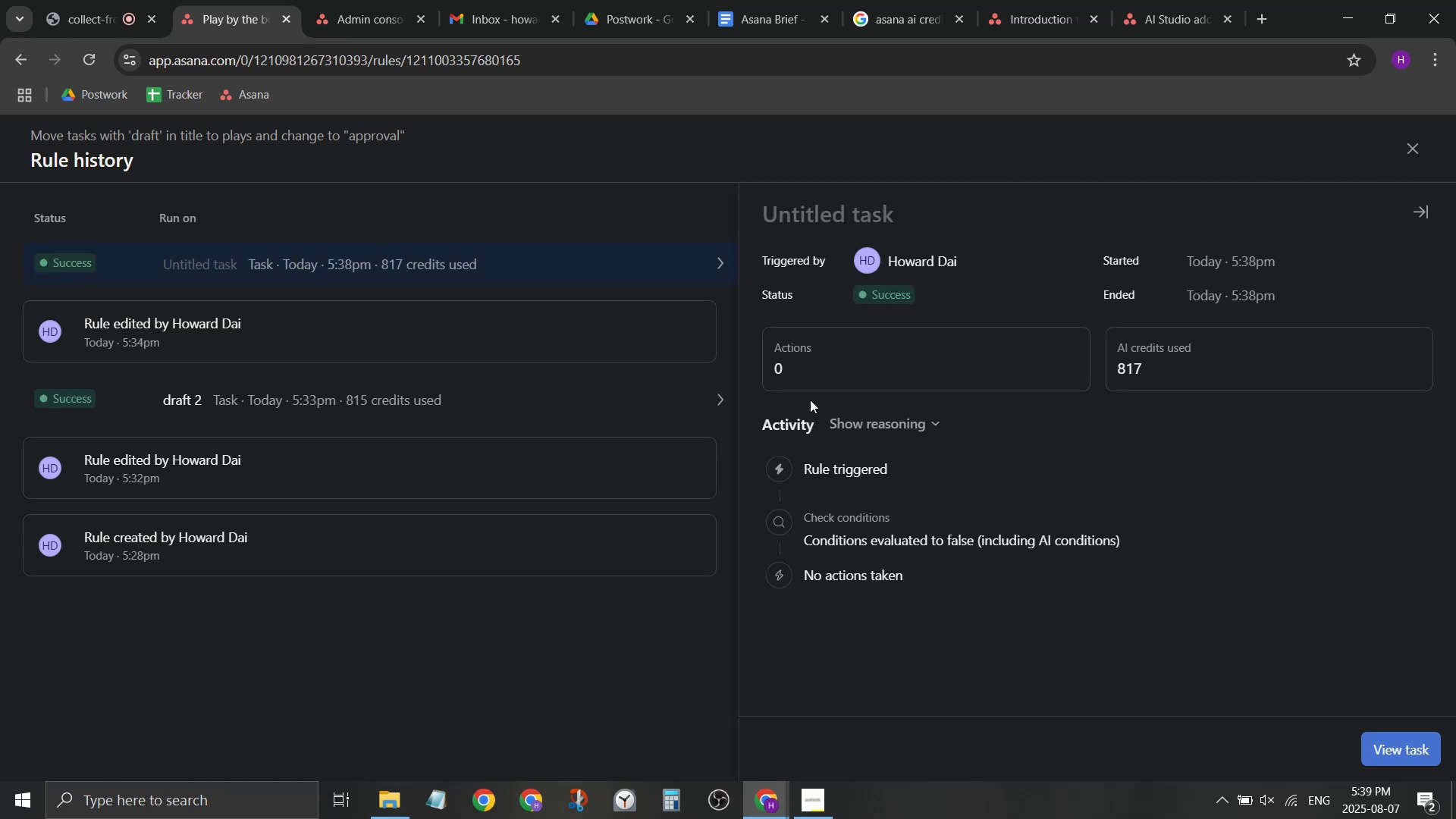 
mouse_move([929, 440])
 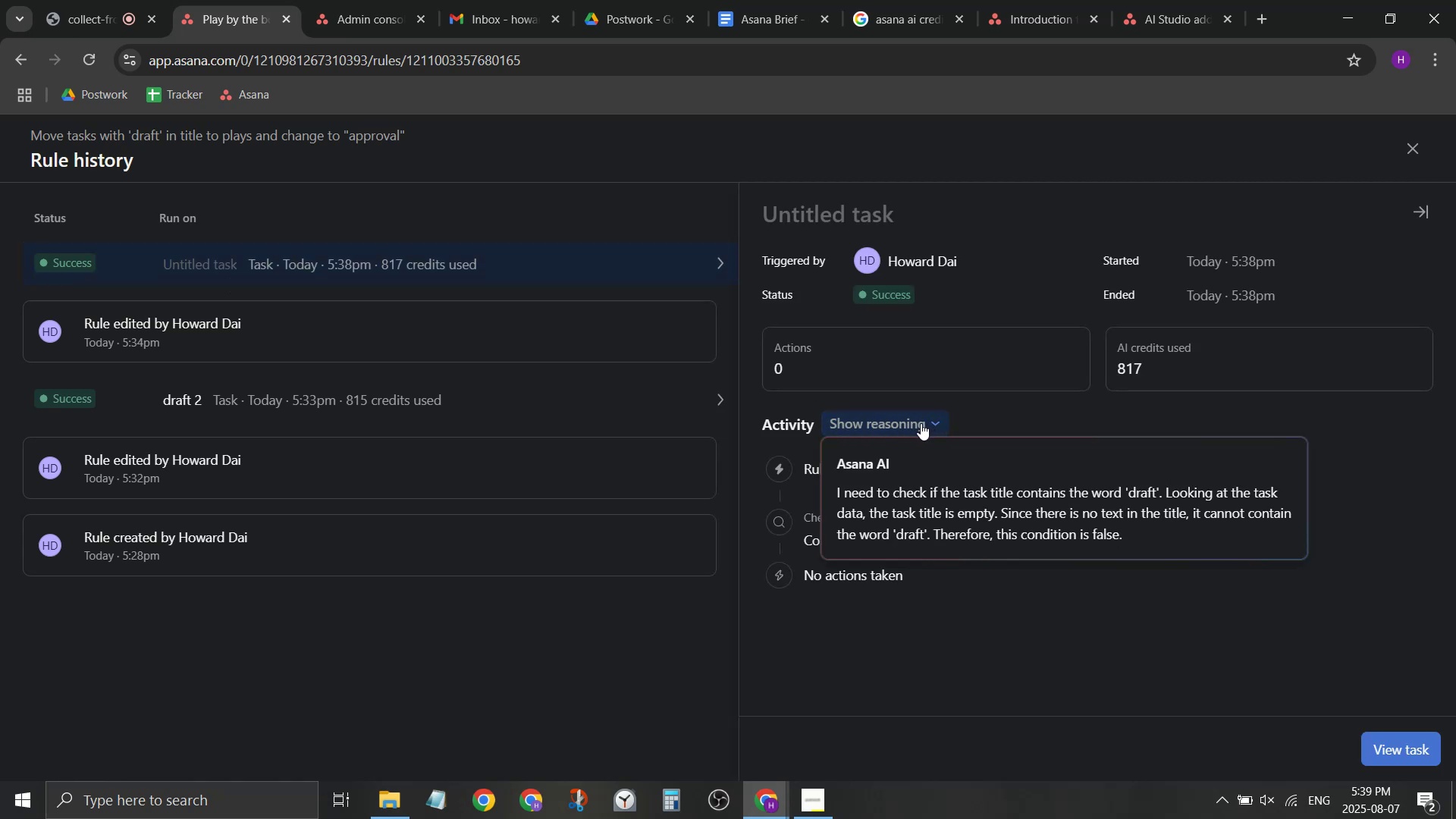 
left_click([921, 423])
 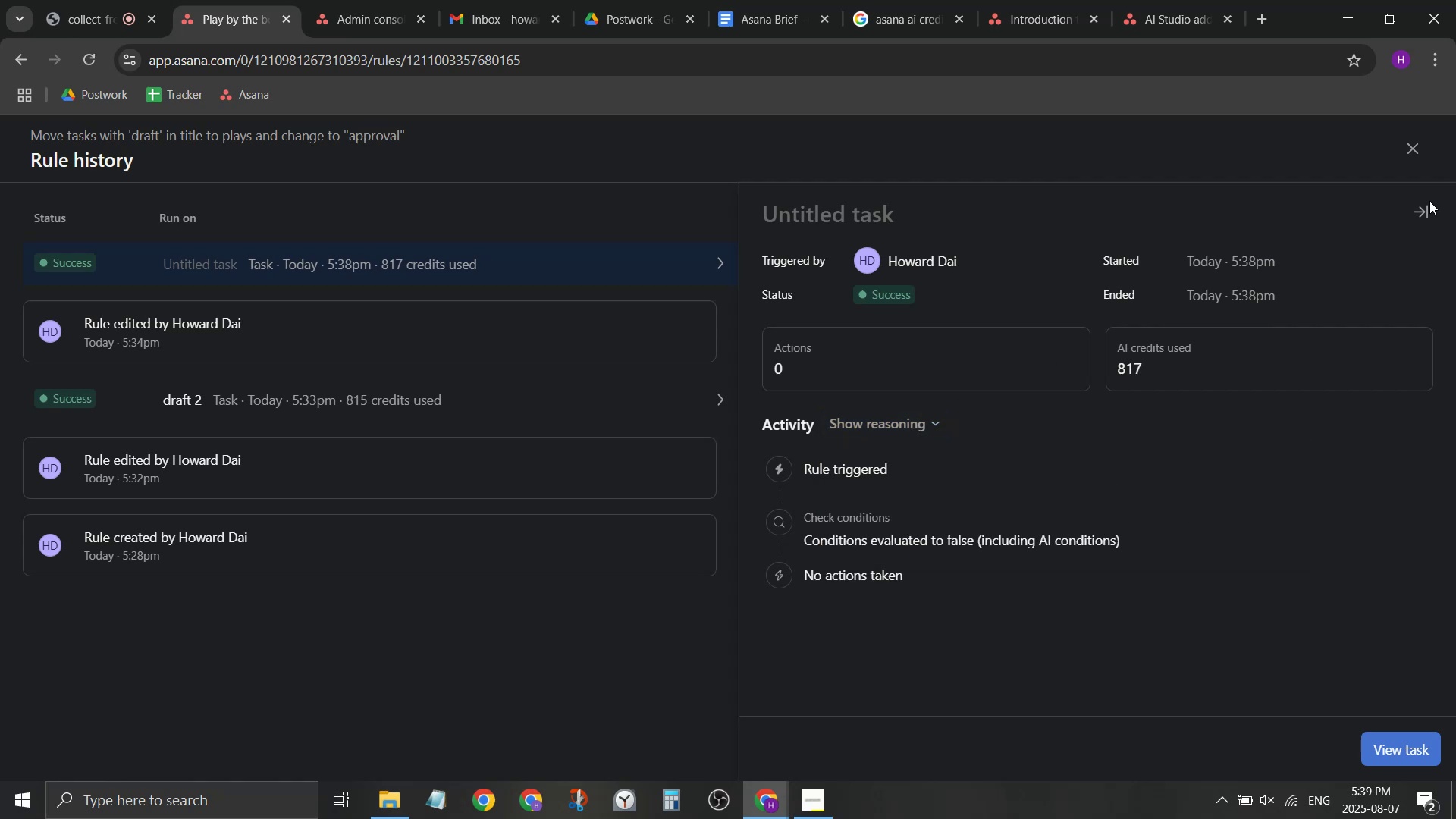 
left_click([1407, 149])
 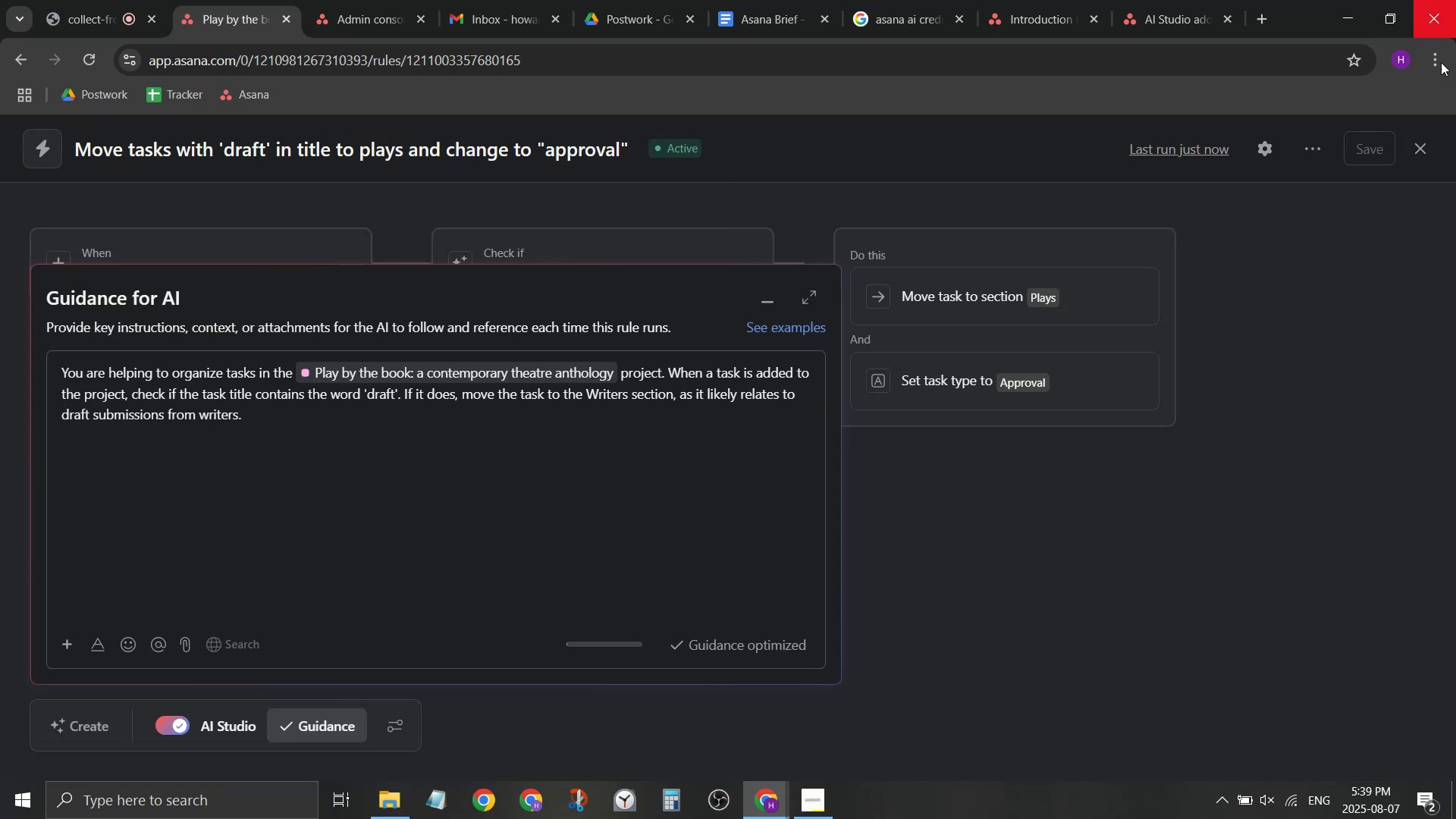 
double_click([1426, 155])
 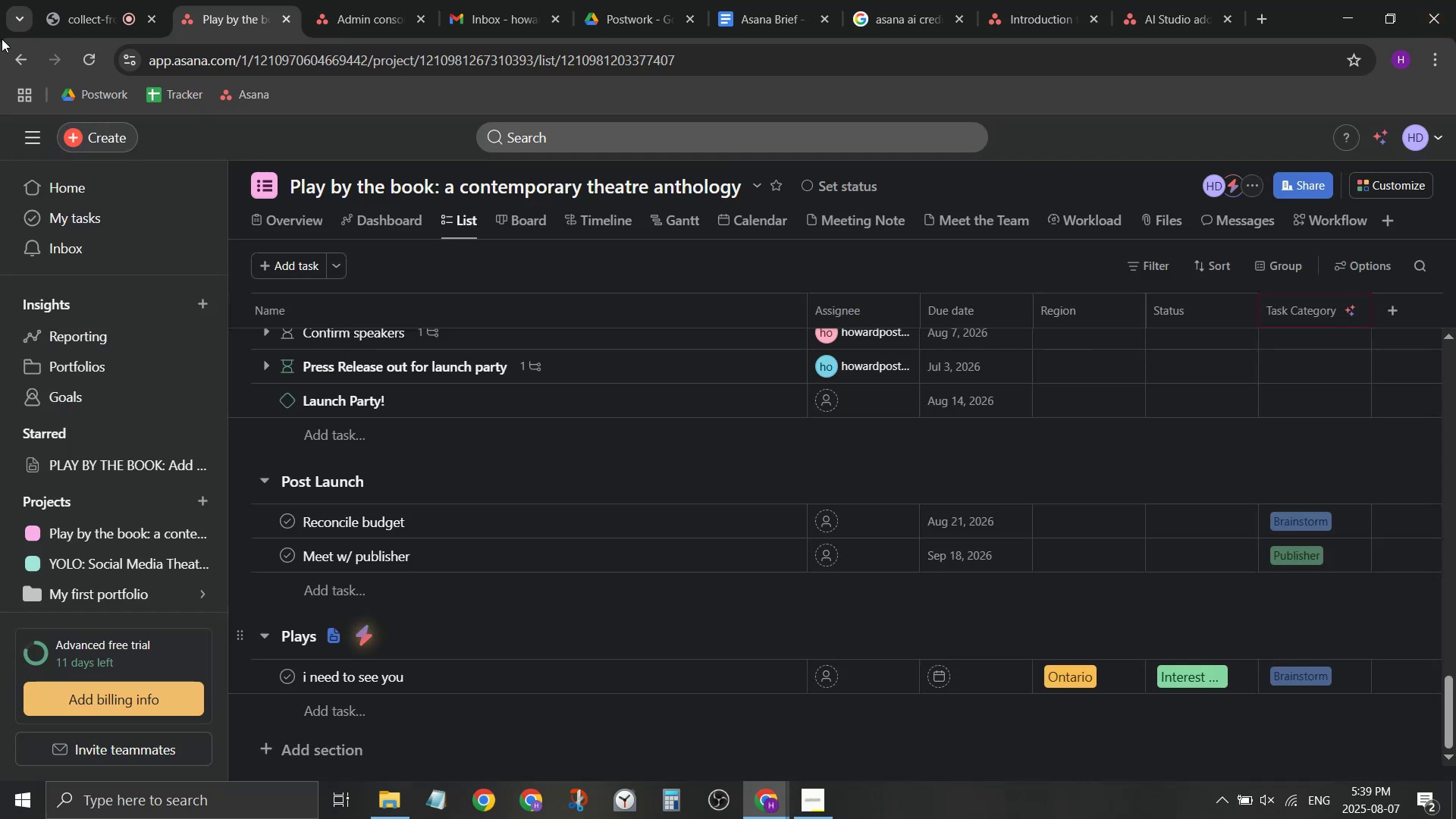 
left_click([92, 69])
 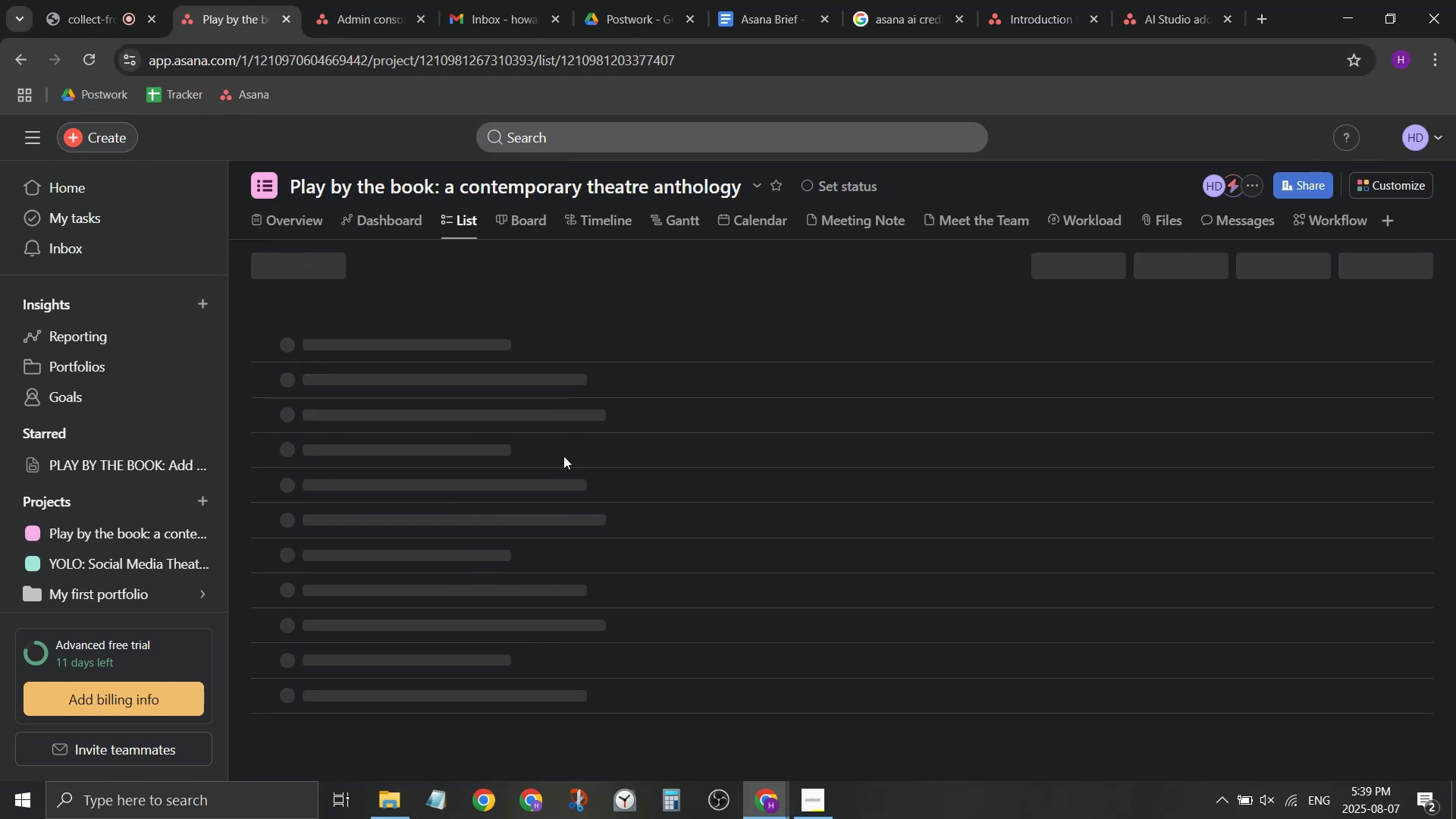 
wait(9.54)
 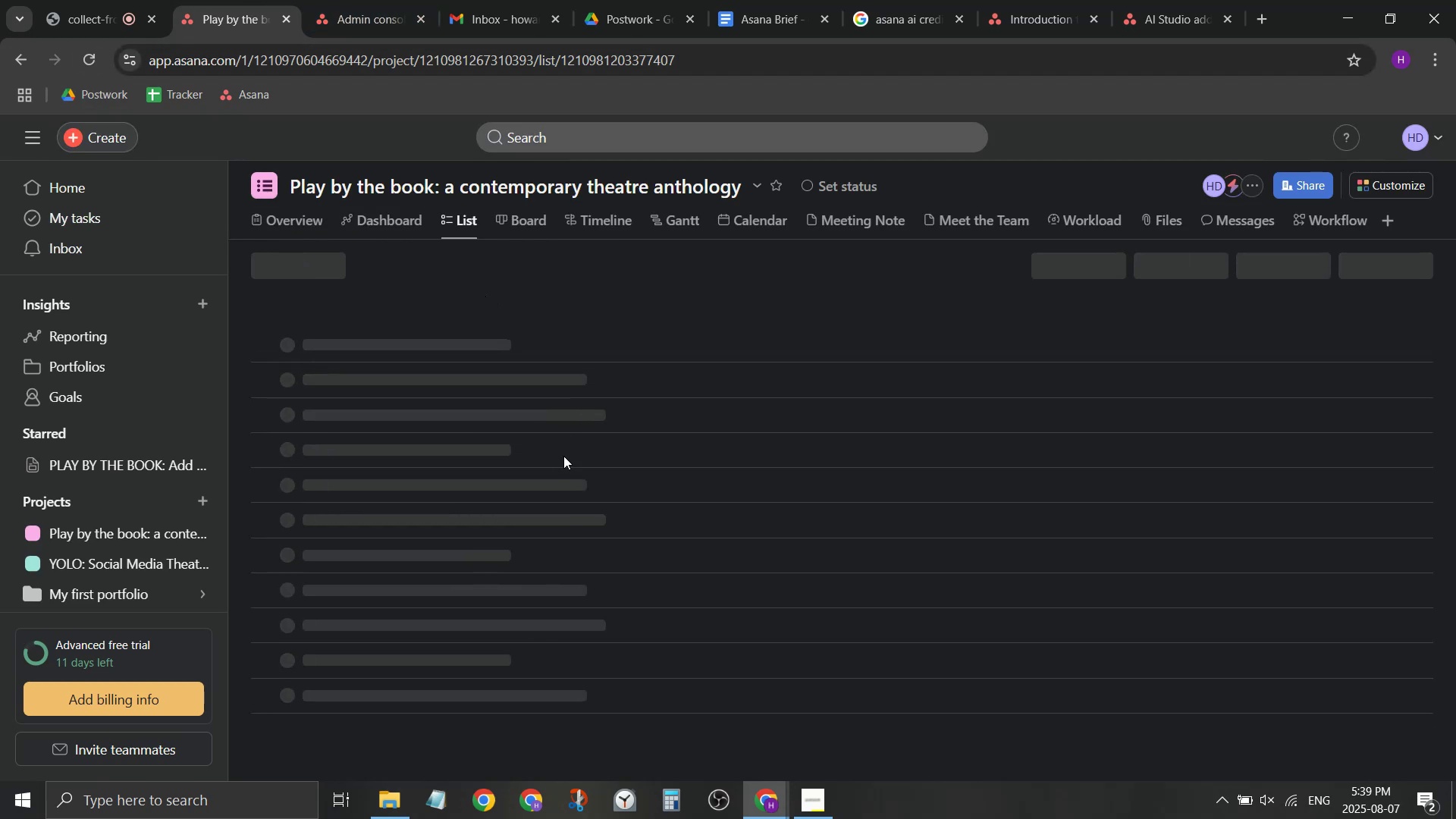 
scroll: coordinate [949, 546], scroll_direction: down, amount: 7.0
 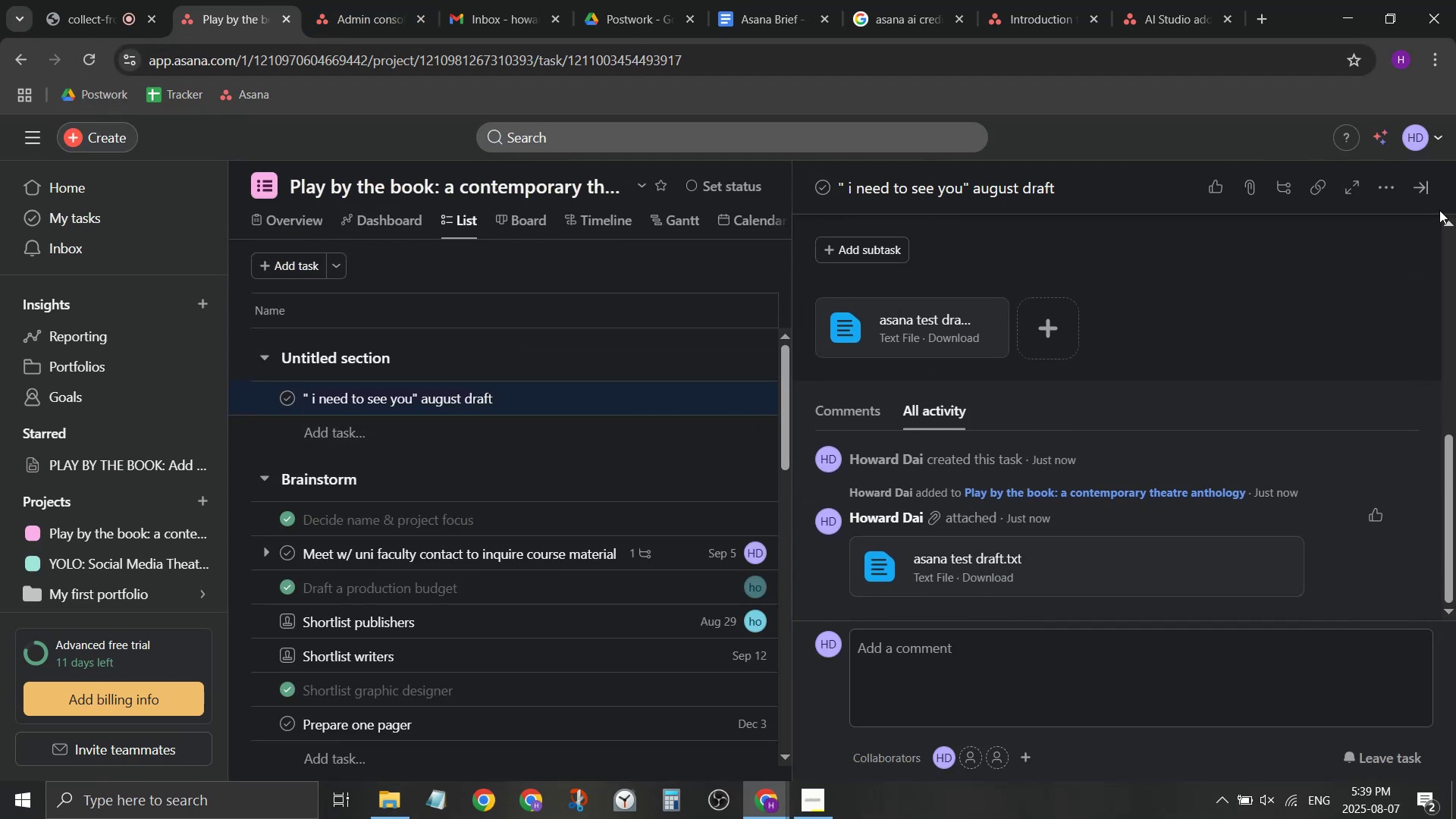 
left_click([1419, 176])
 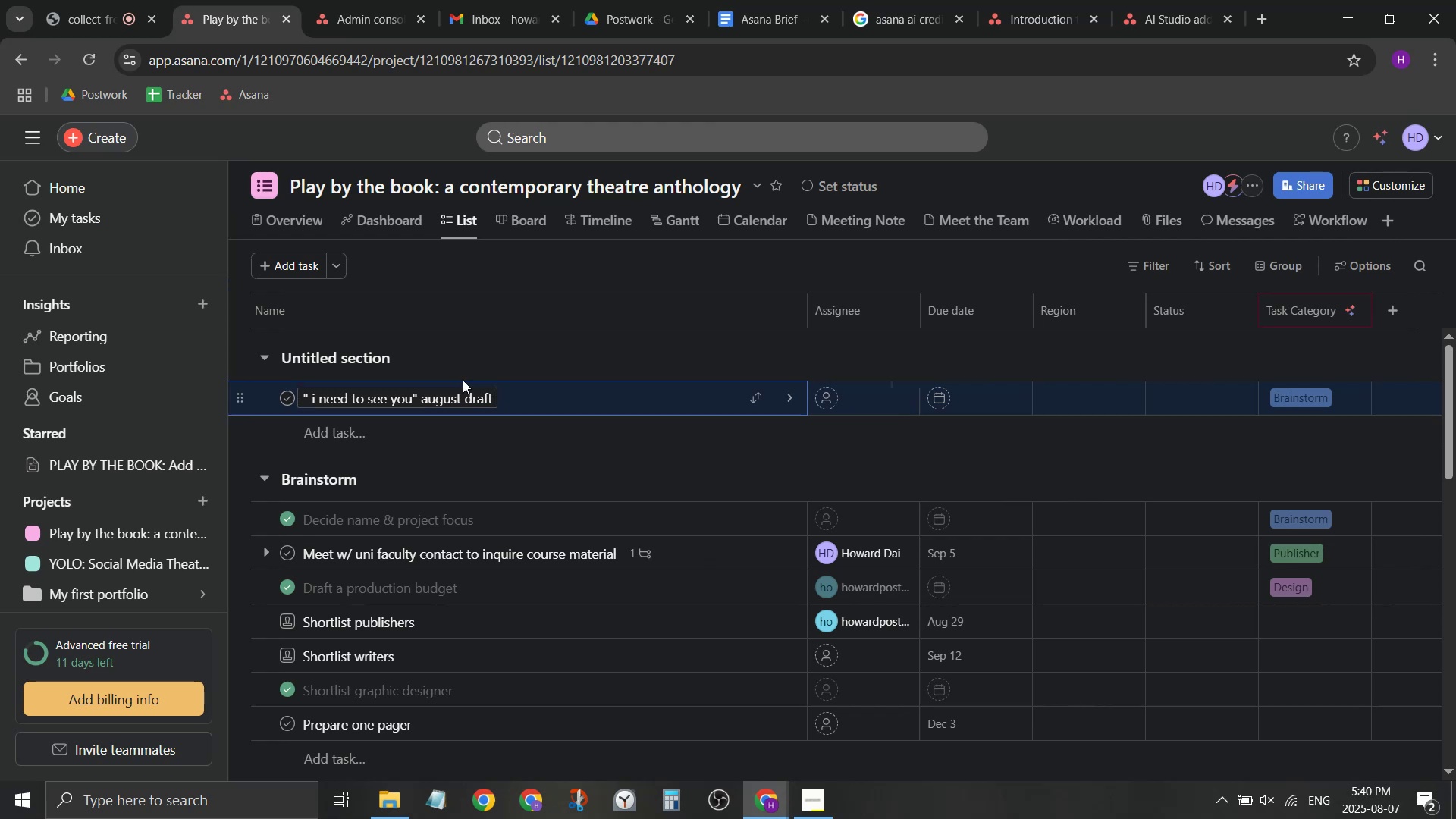 
left_click([608, 391])
 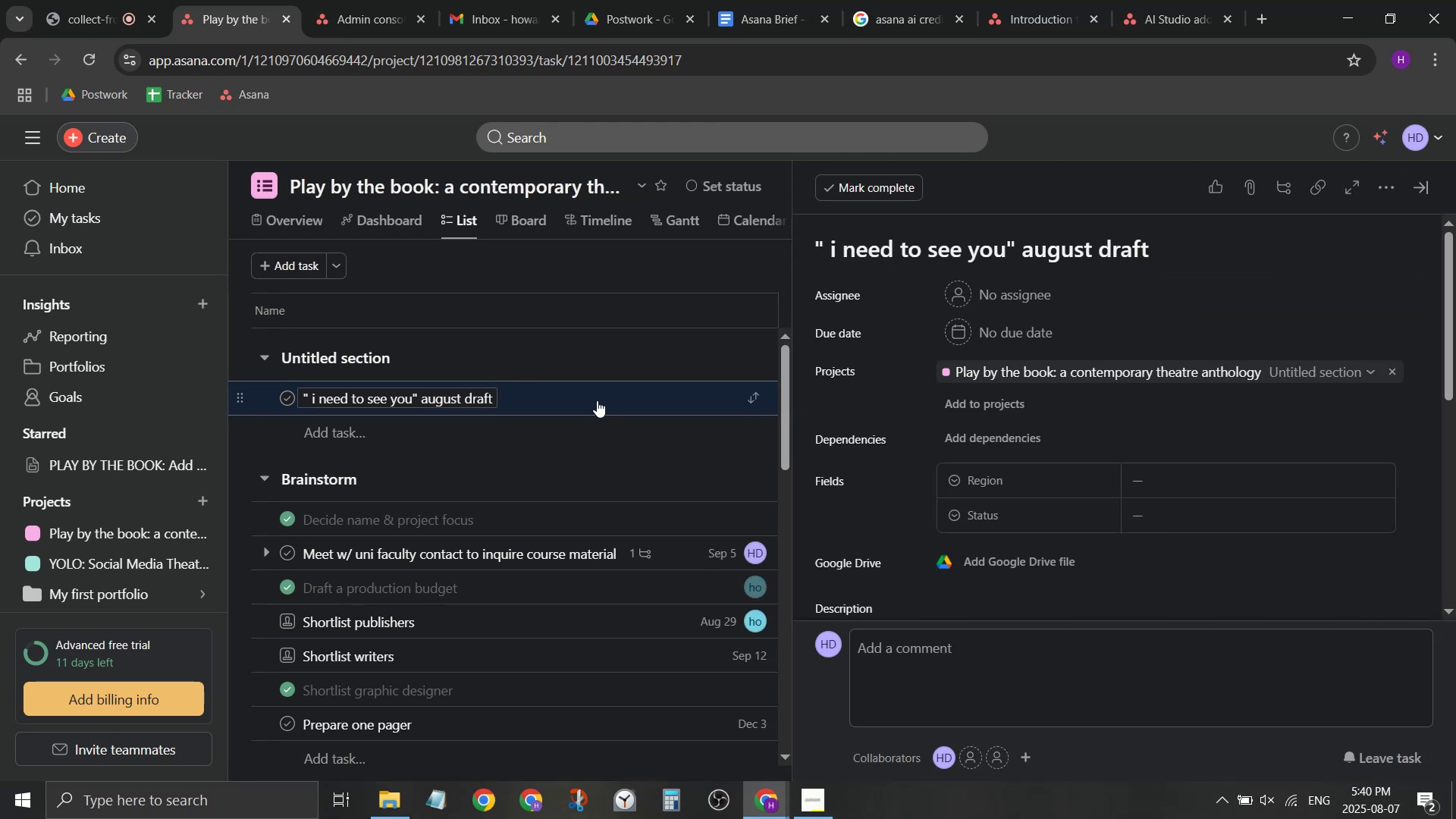 
mouse_move([1423, 192])
 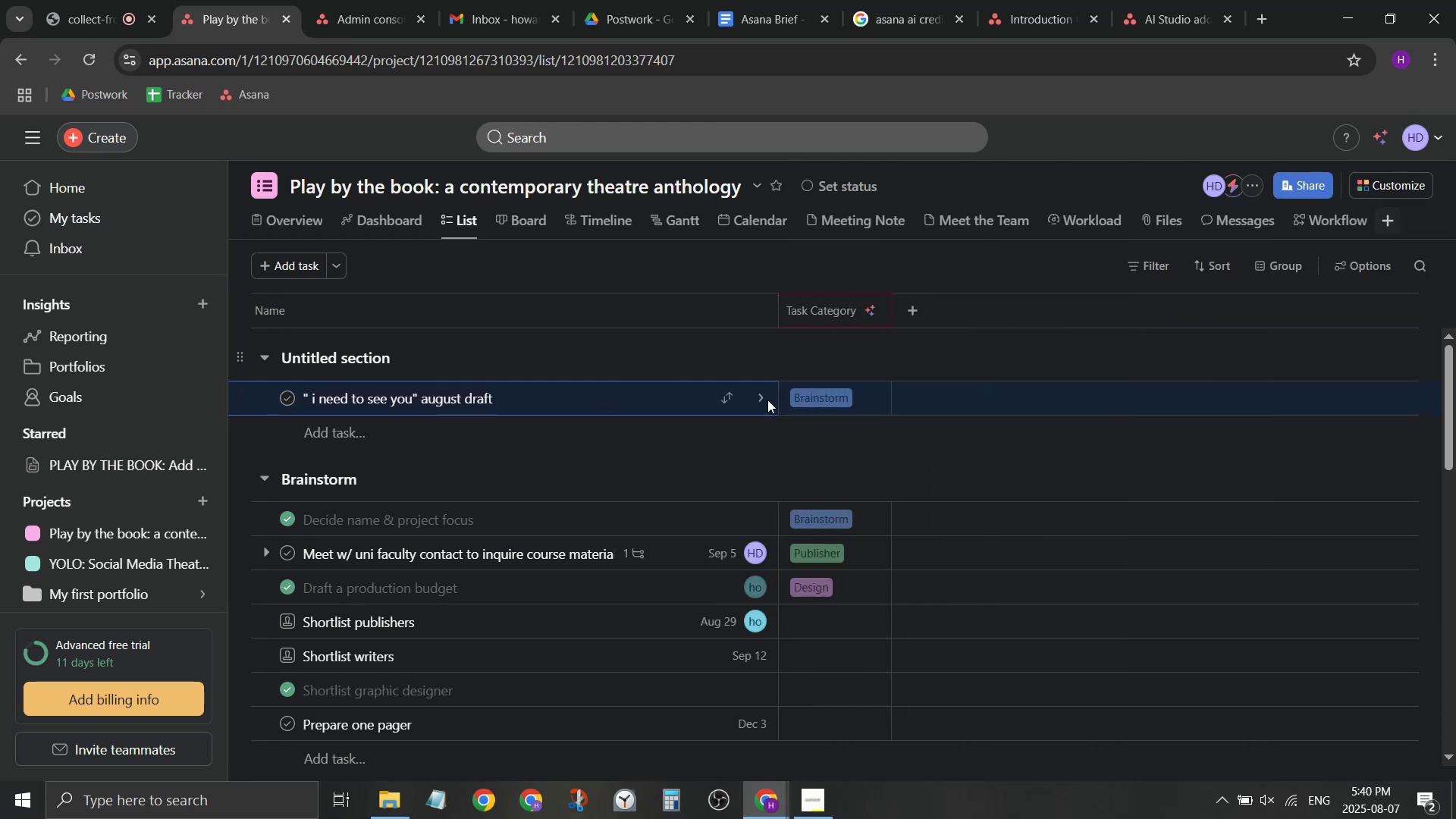 
scroll: coordinate [375, 685], scroll_direction: down, amount: 37.0
 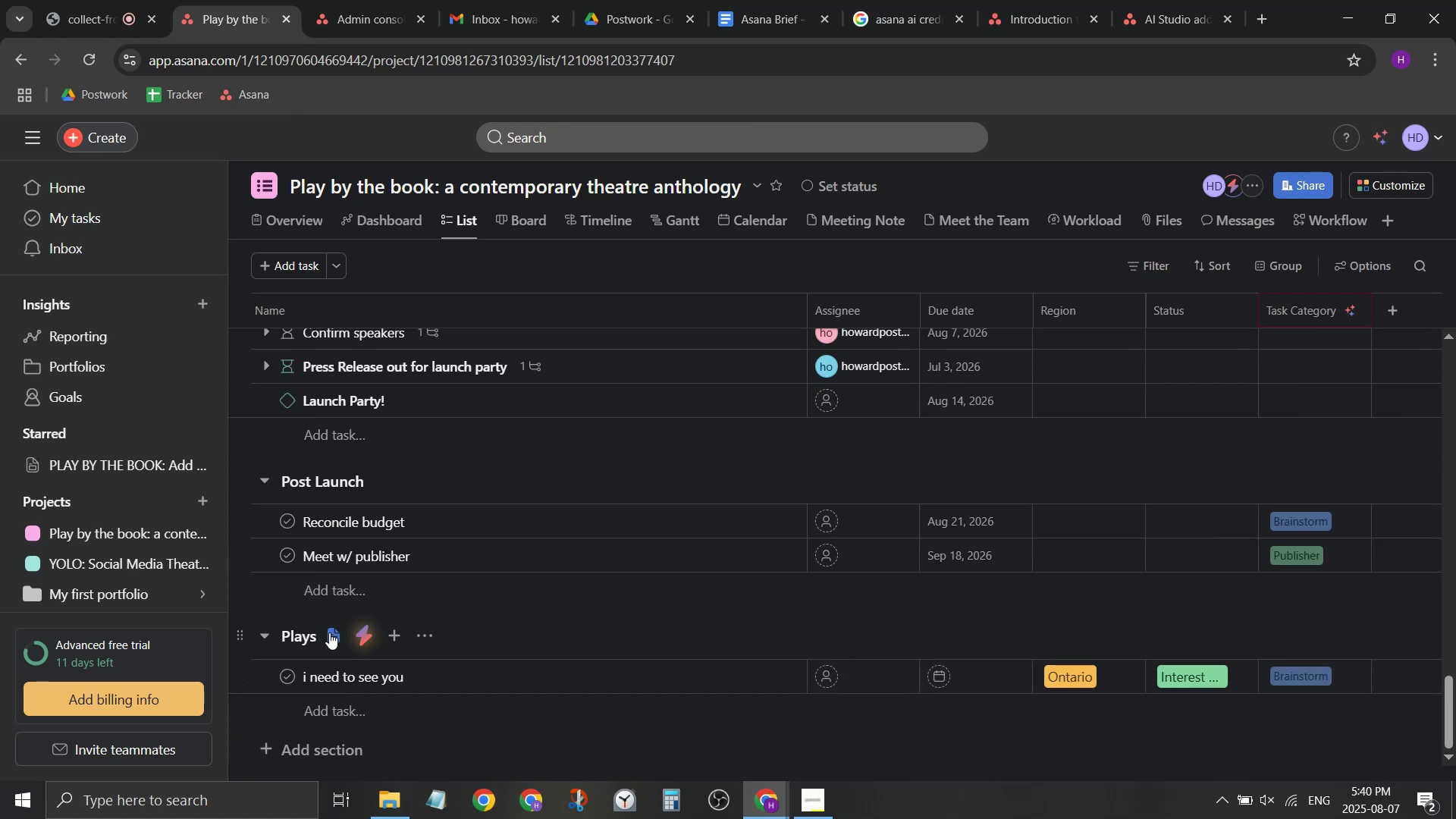 
left_click([425, 641])
 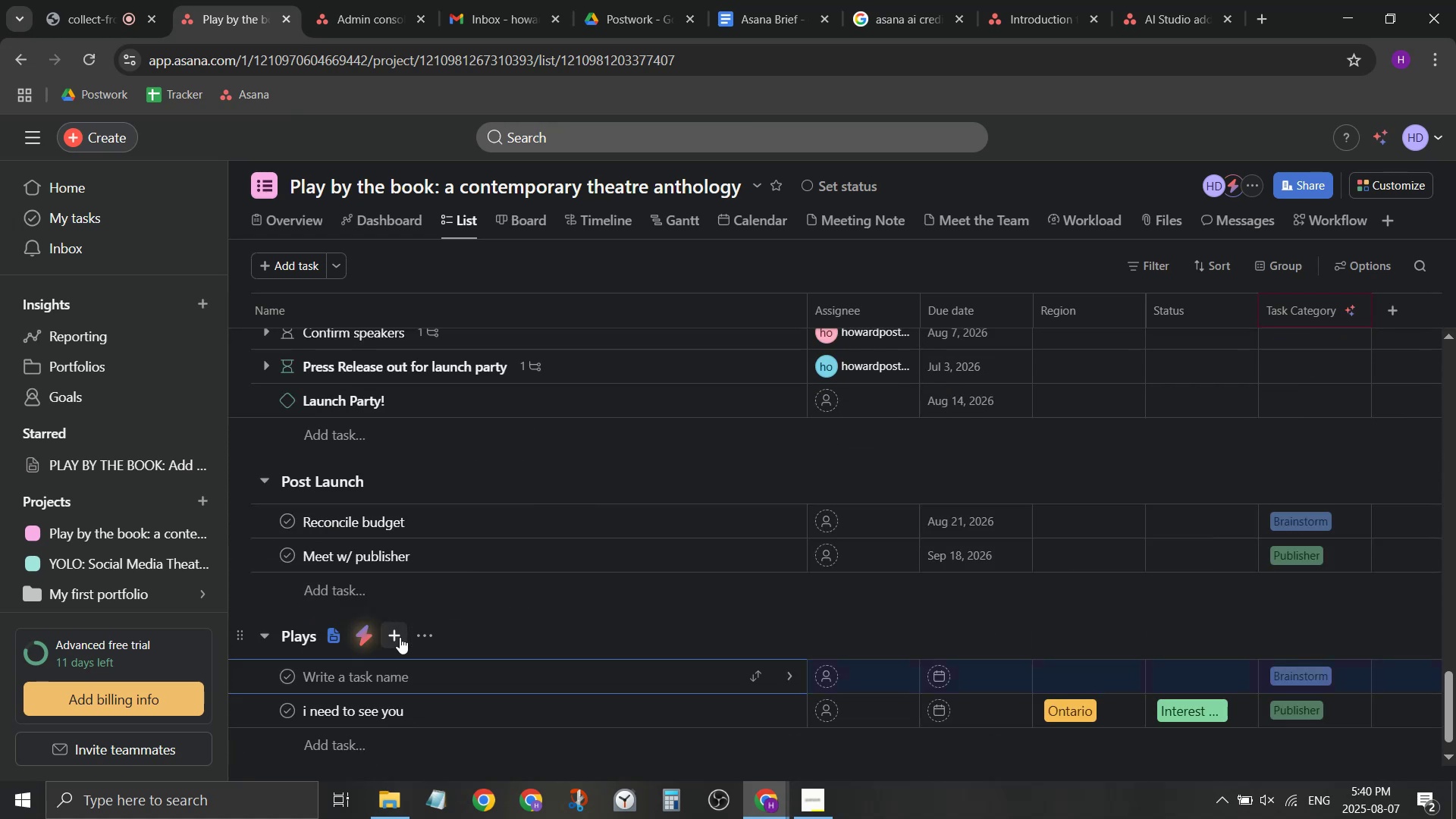 
left_click([460, 638])
 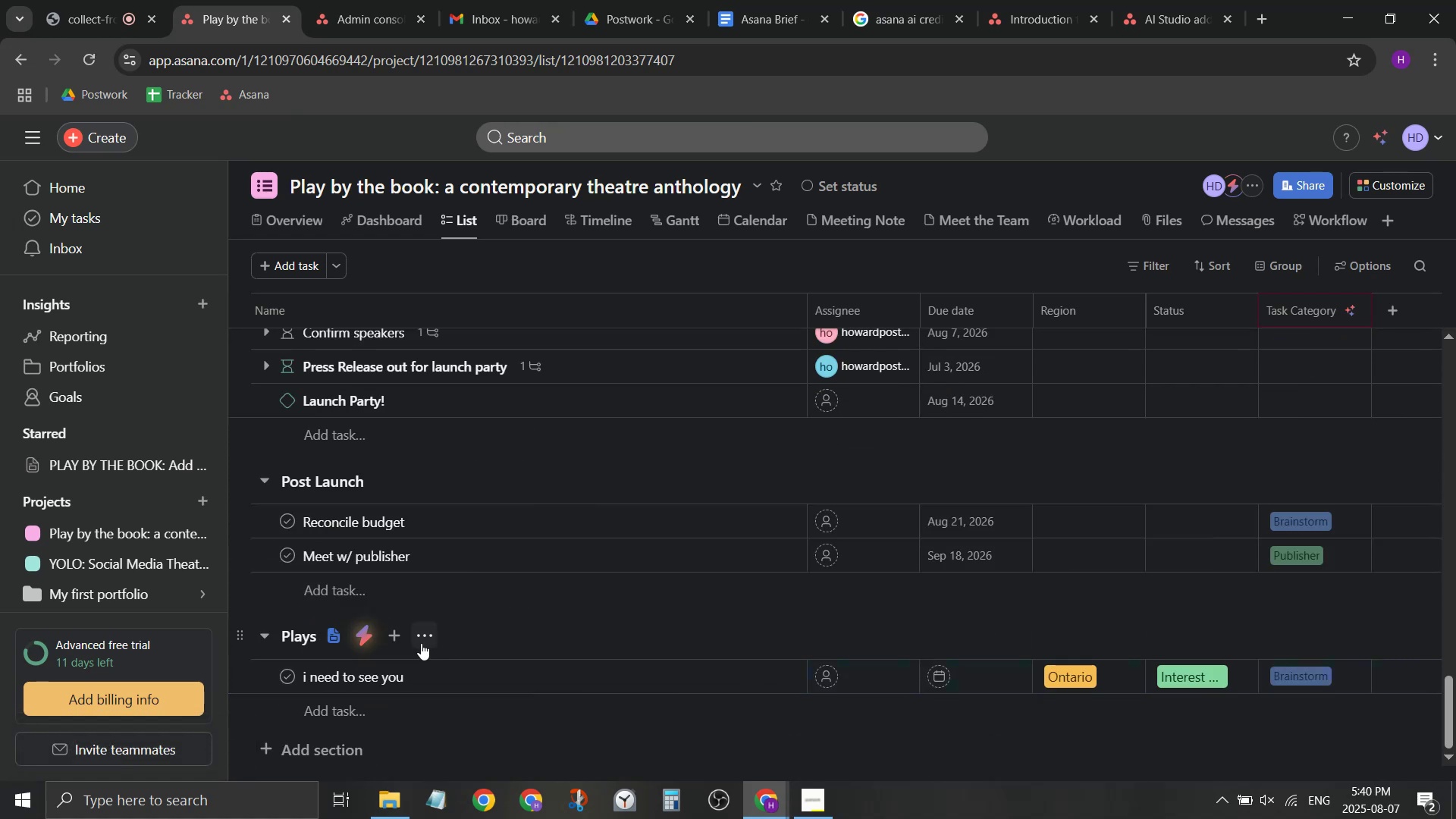 
left_click([419, 642])
 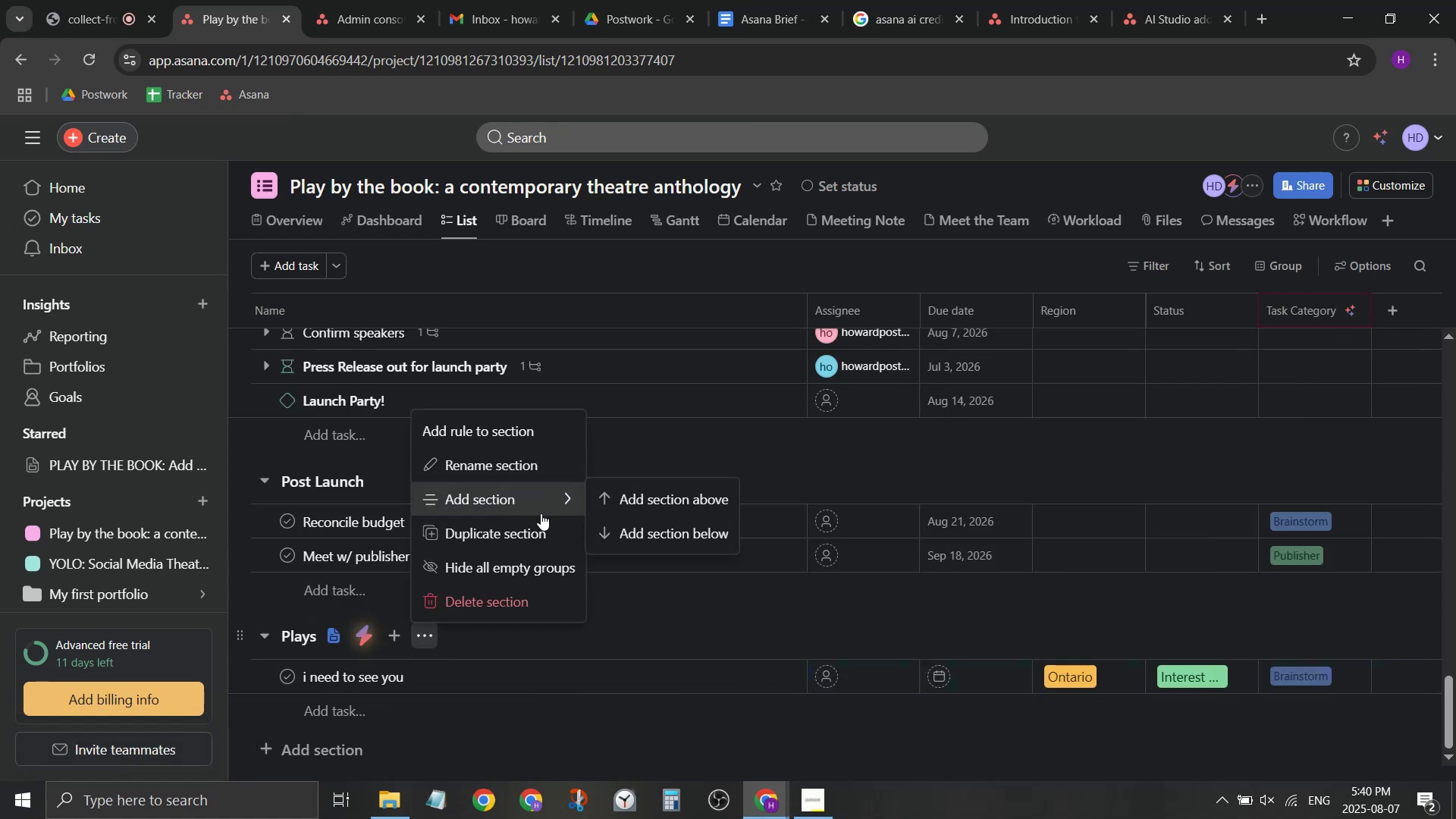 
left_click([491, 431])
 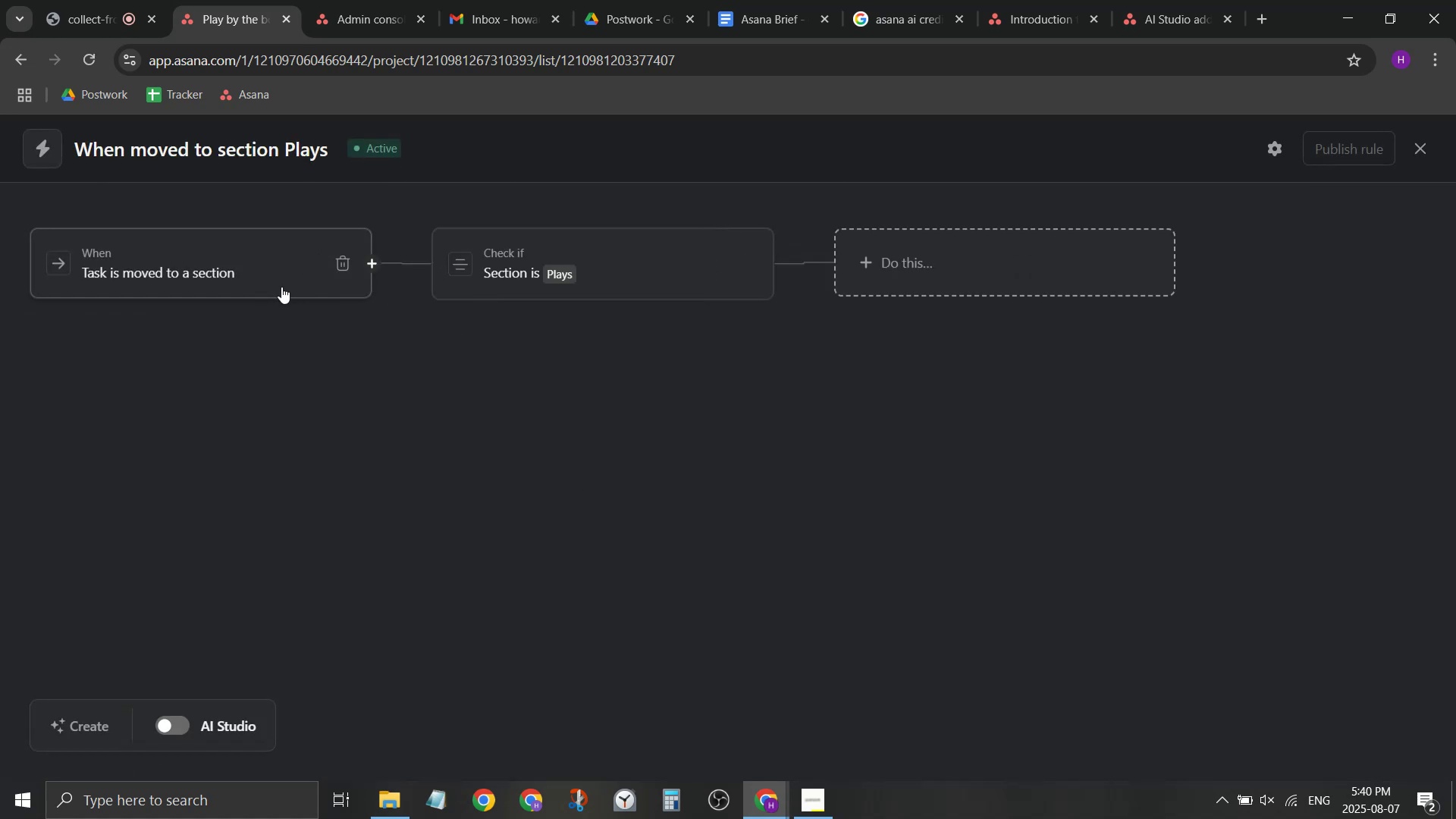 
left_click([227, 262])
 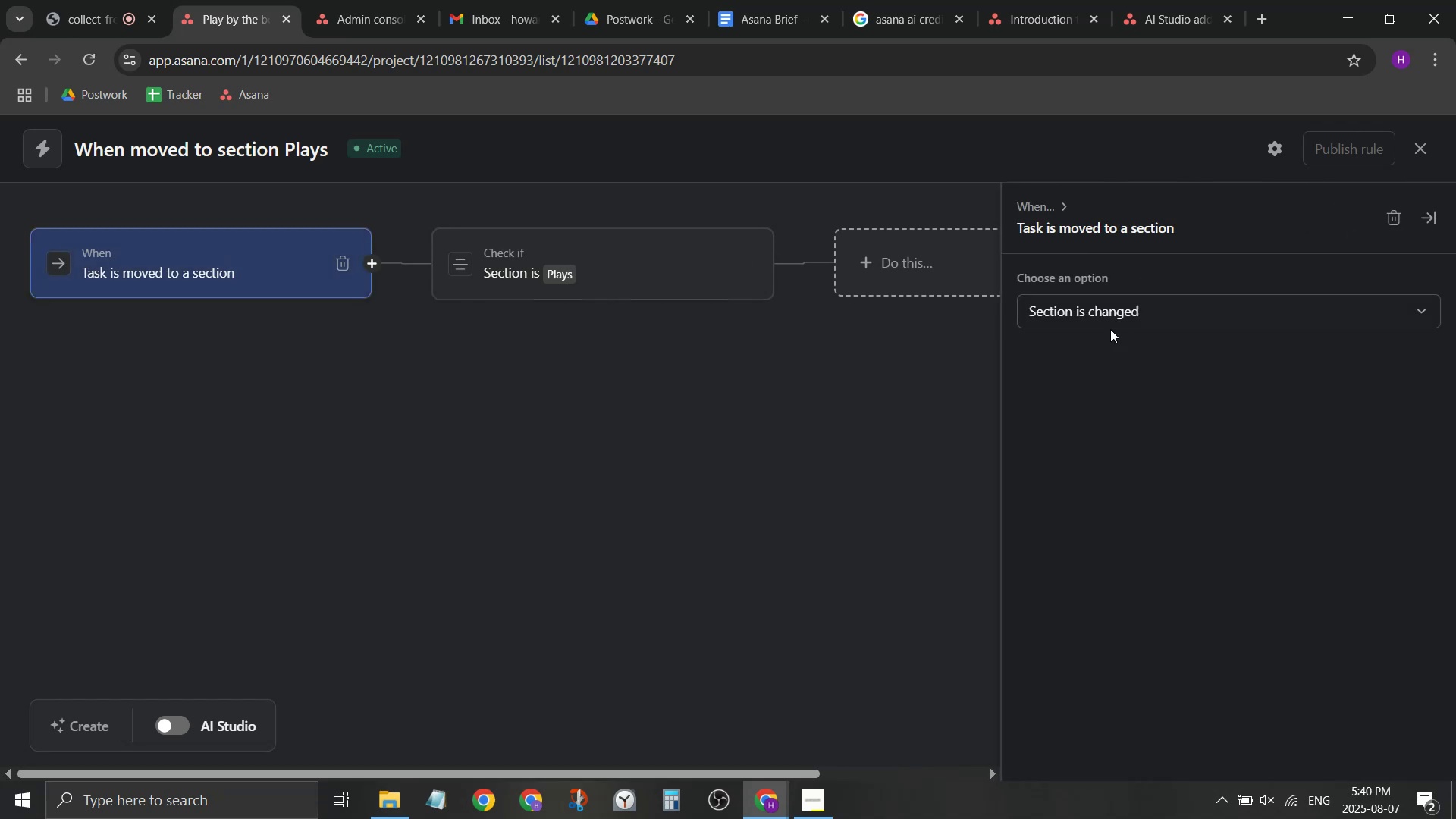 
left_click([1097, 326])
 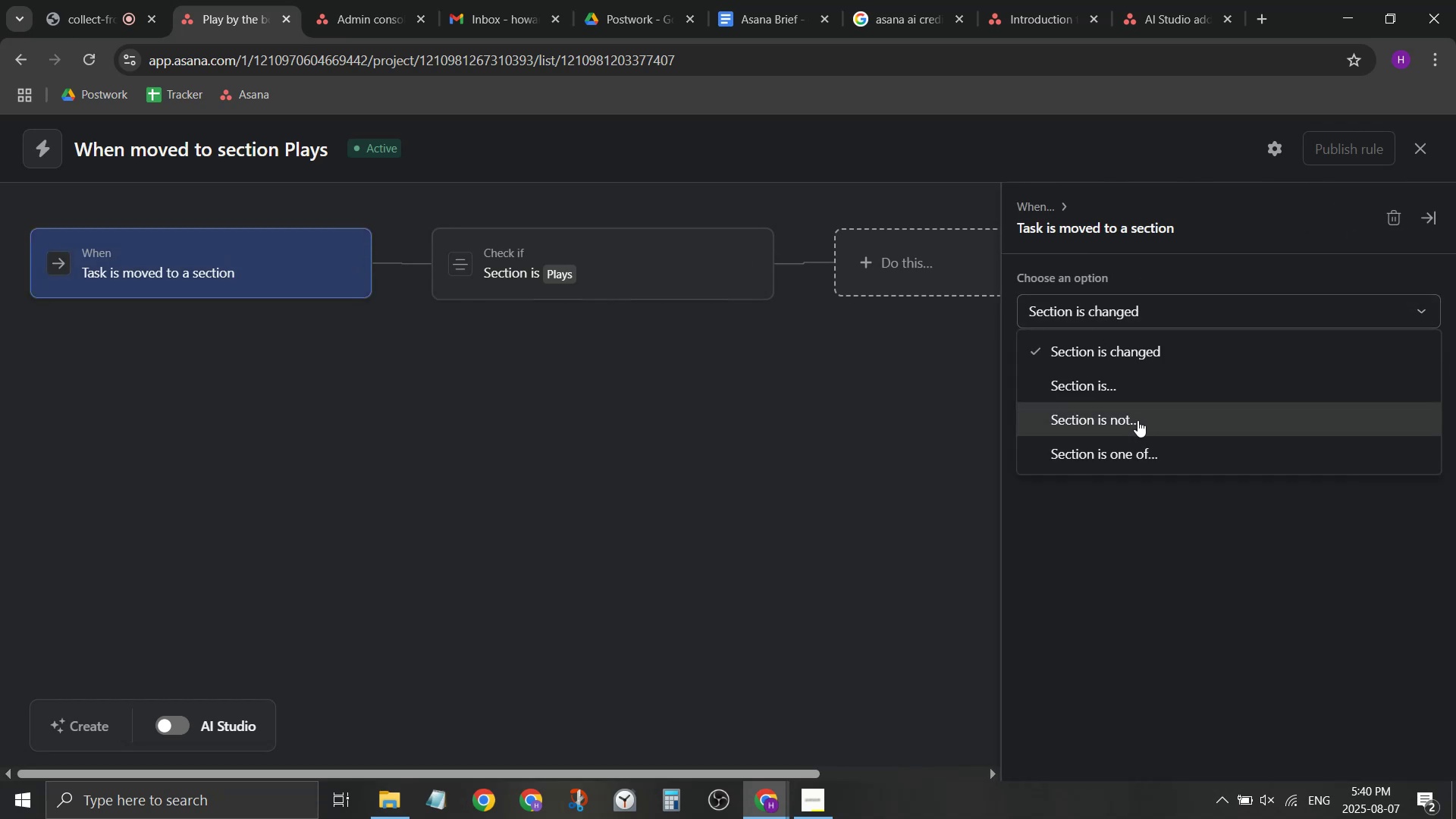 
left_click([1147, 388])
 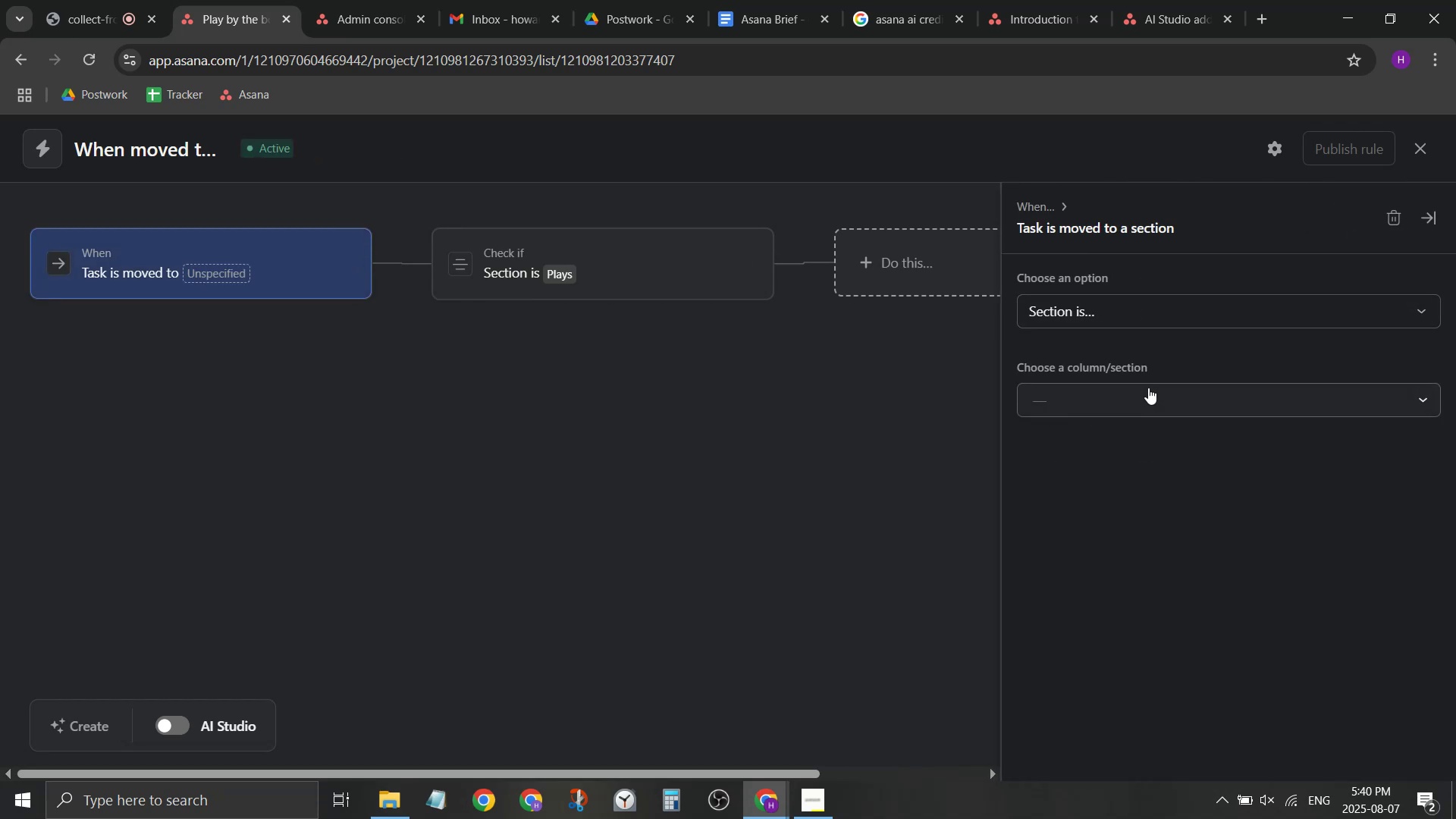 
left_click([1163, 380])
 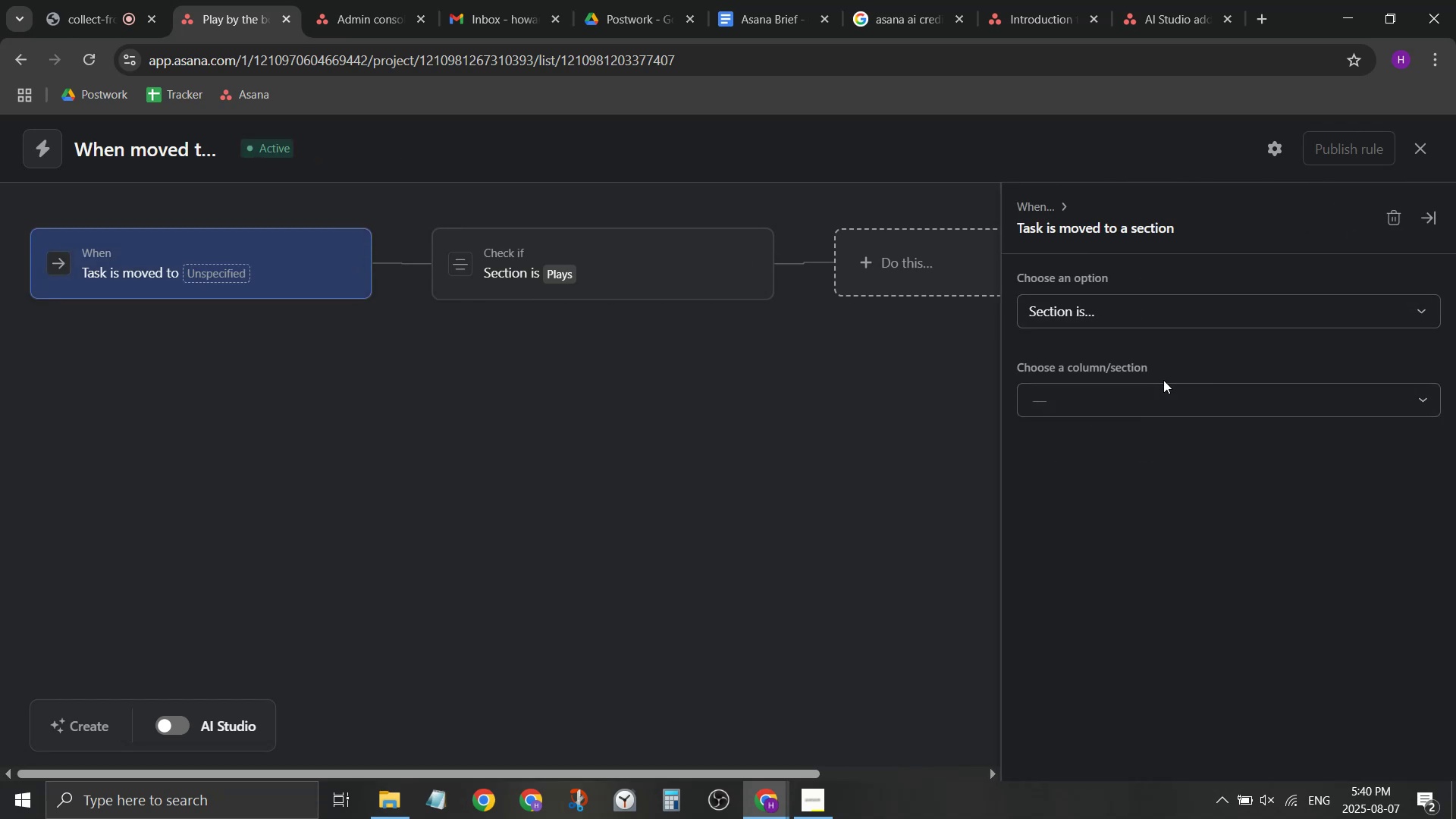 
left_click_drag(start_coordinate=[1163, 392], to_coordinate=[1163, 396])
 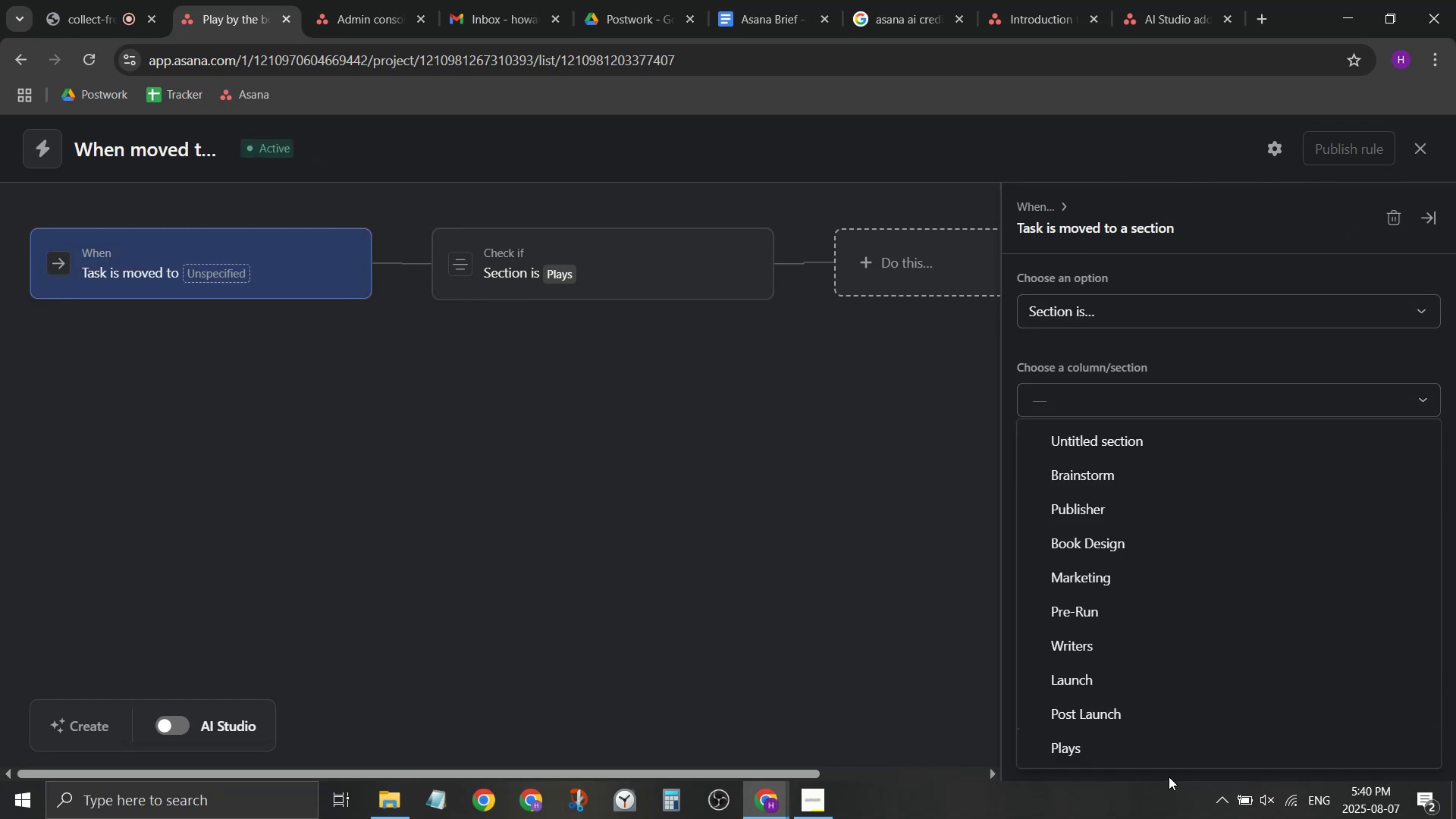 
left_click([1169, 757])
 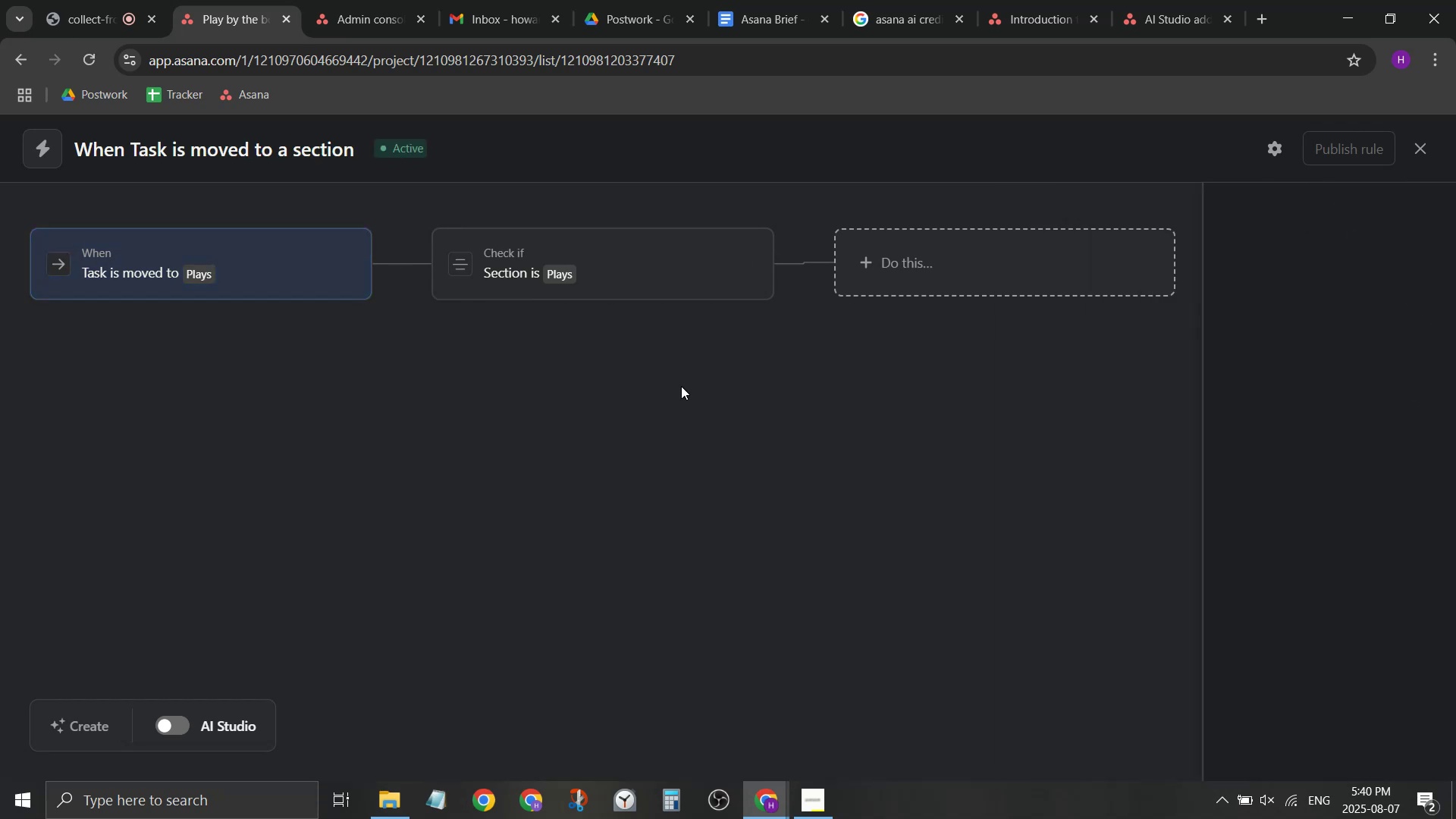 
triple_click([657, 278])
 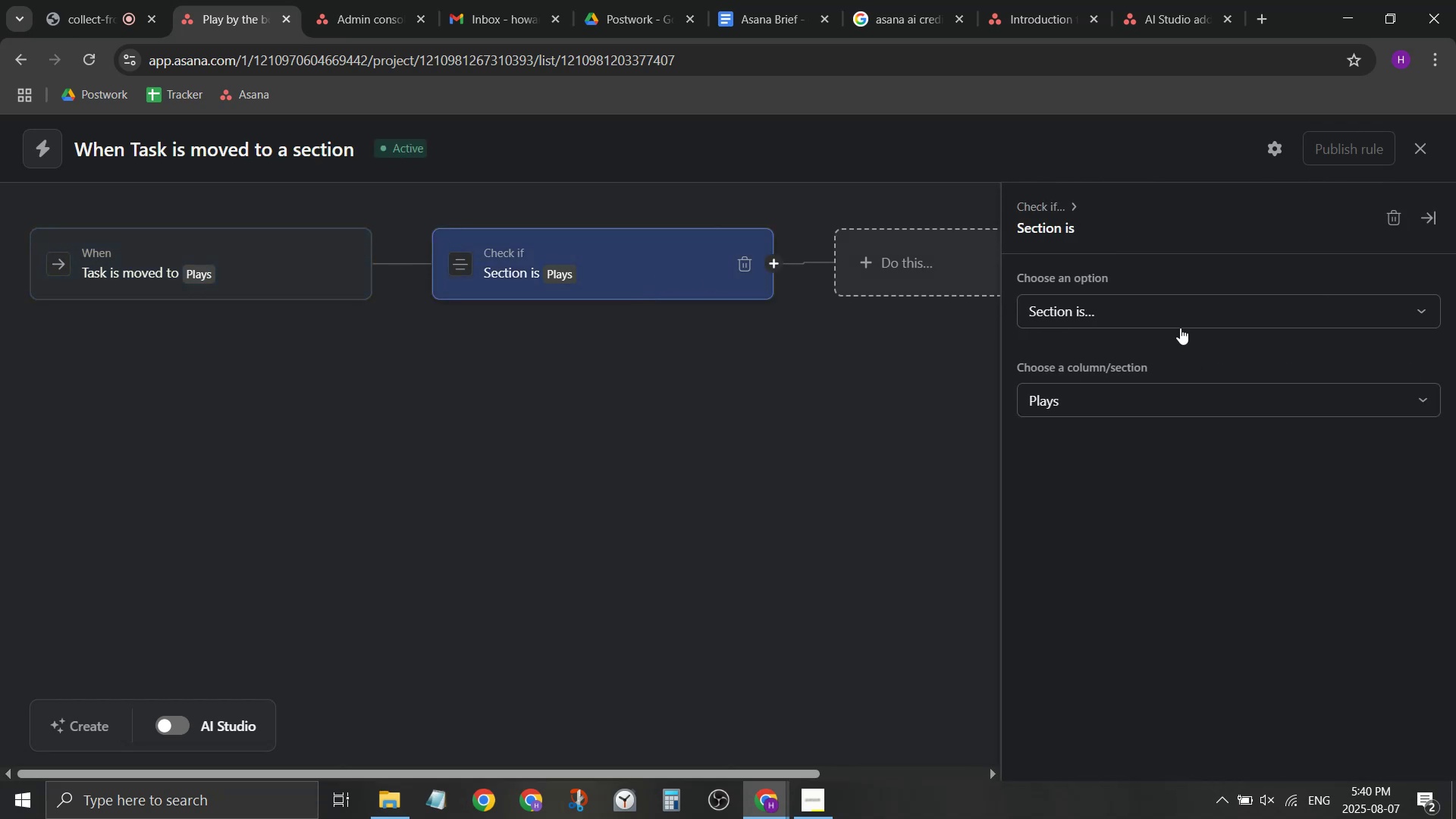 
left_click([1140, 318])
 